 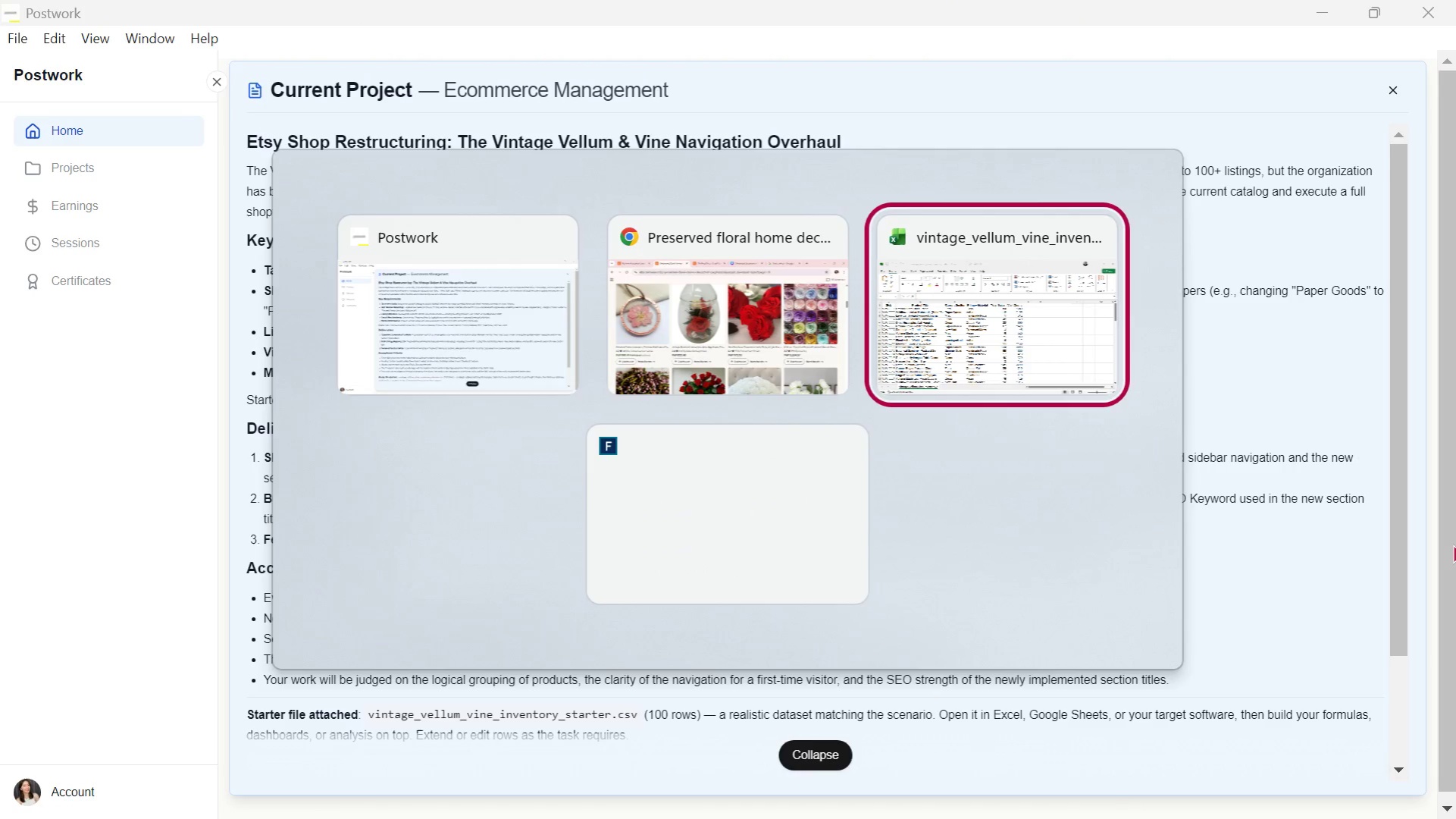 
key(Alt+Tab)
 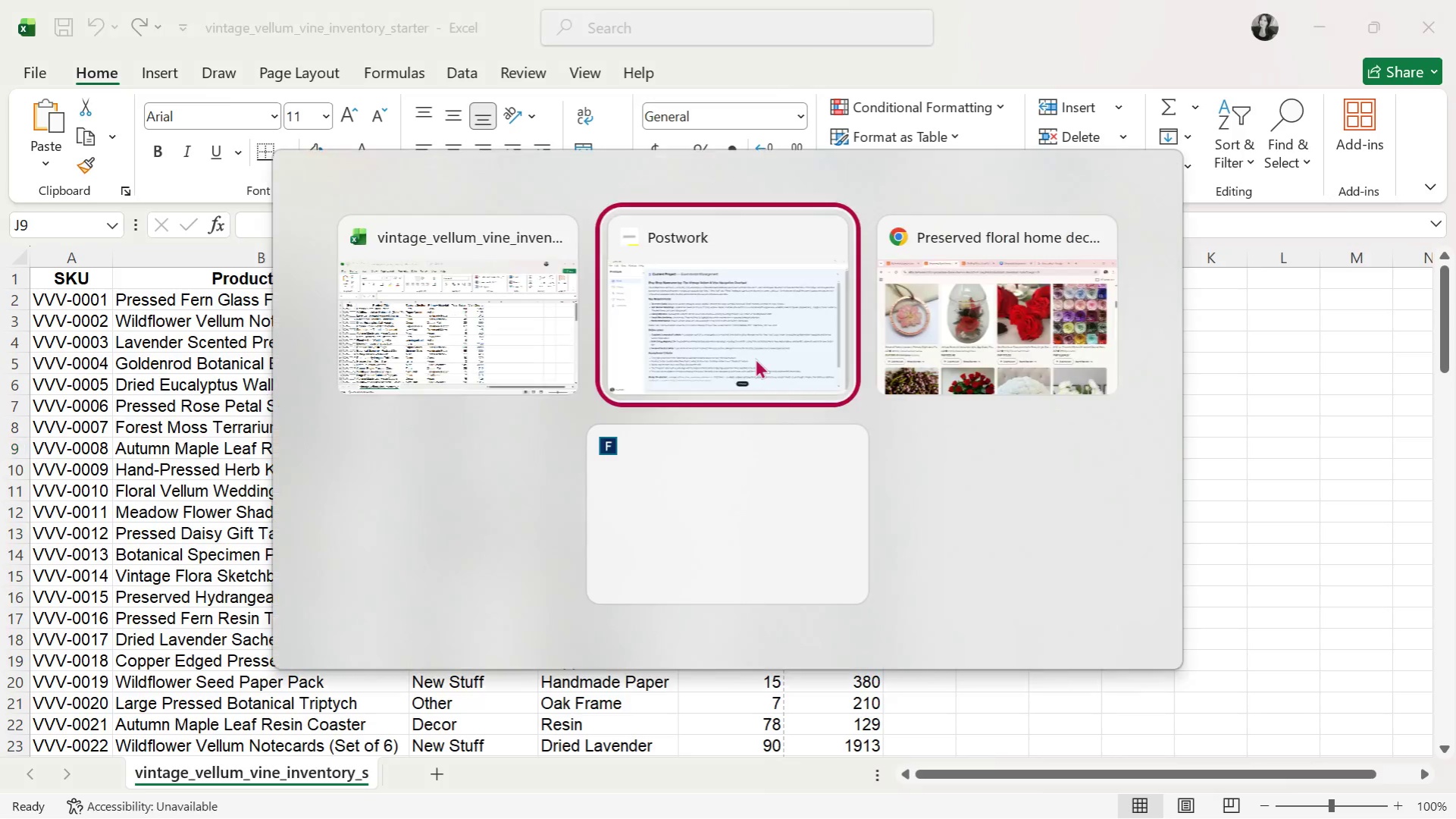 
key(Alt+Tab)
 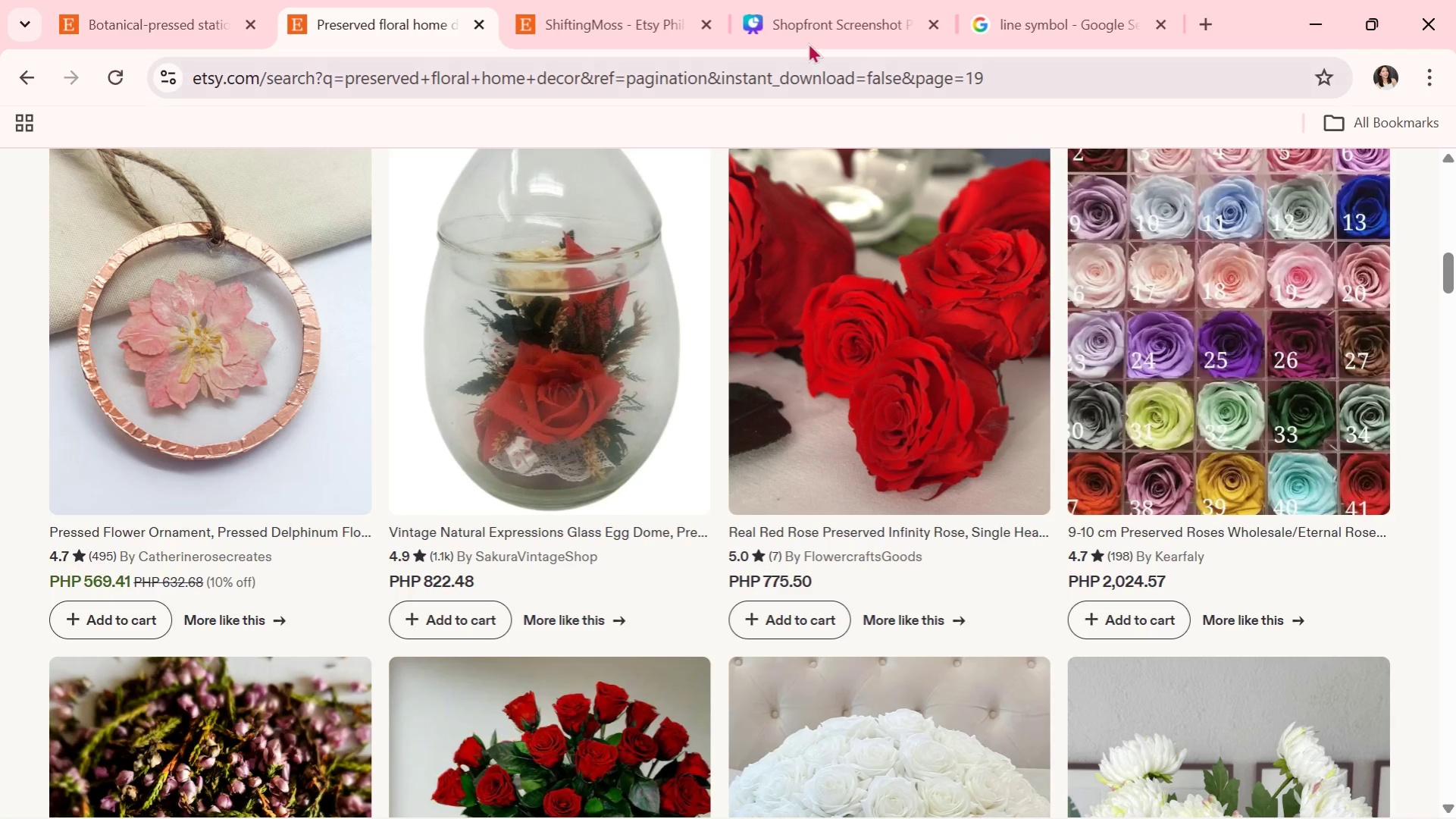 
left_click([841, 35])
 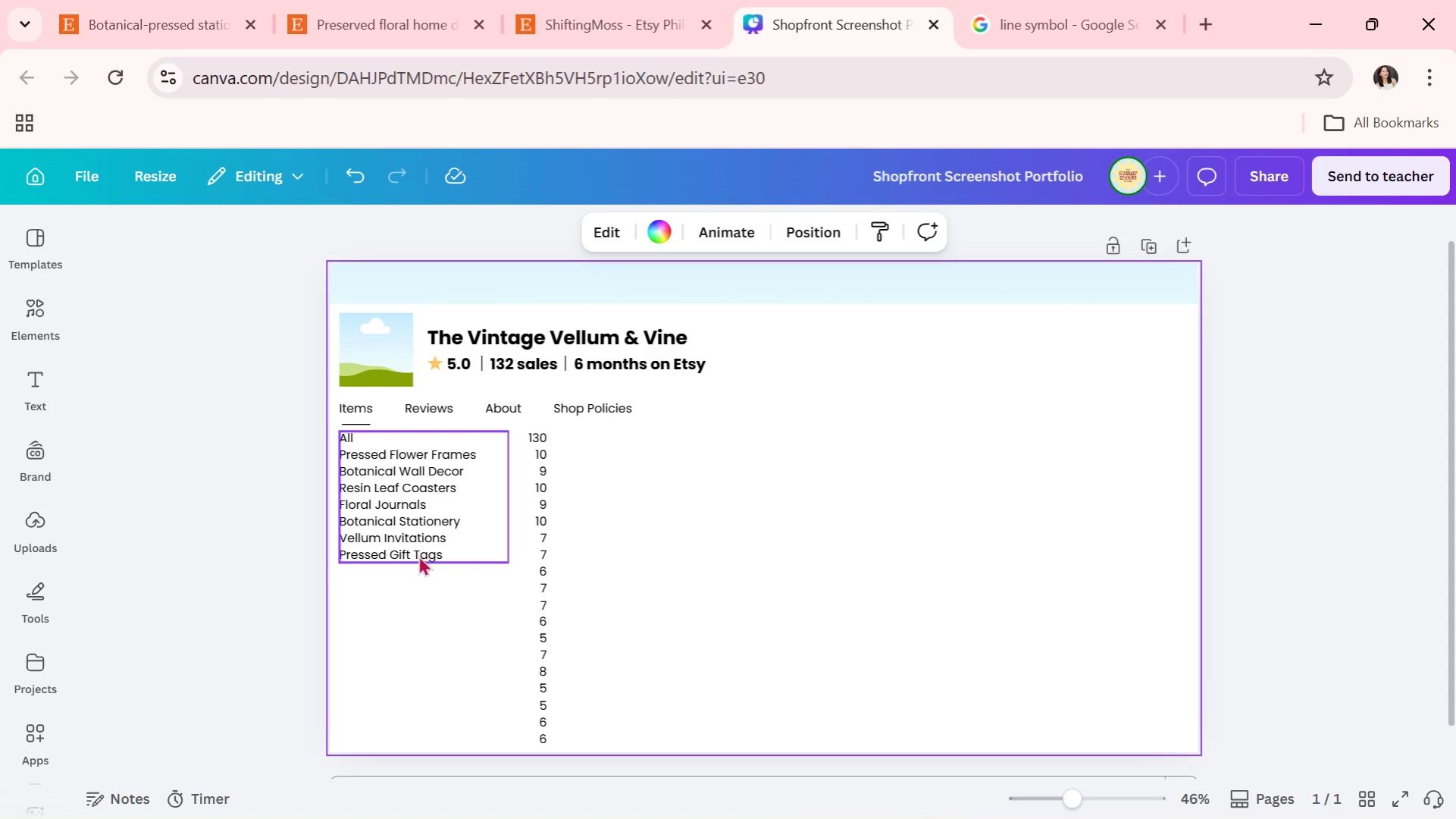 
double_click([441, 557])
 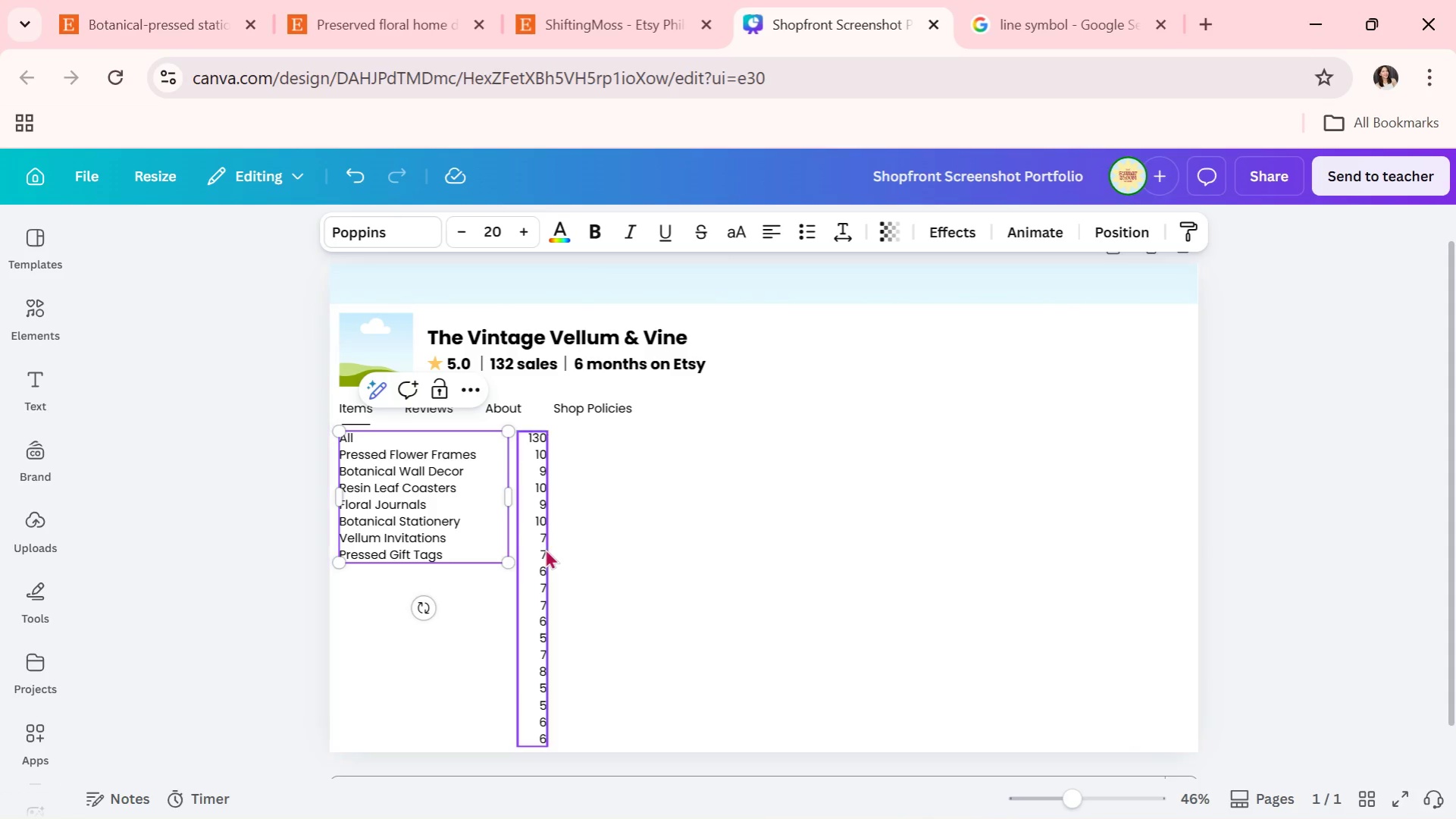 
left_click([544, 549])
 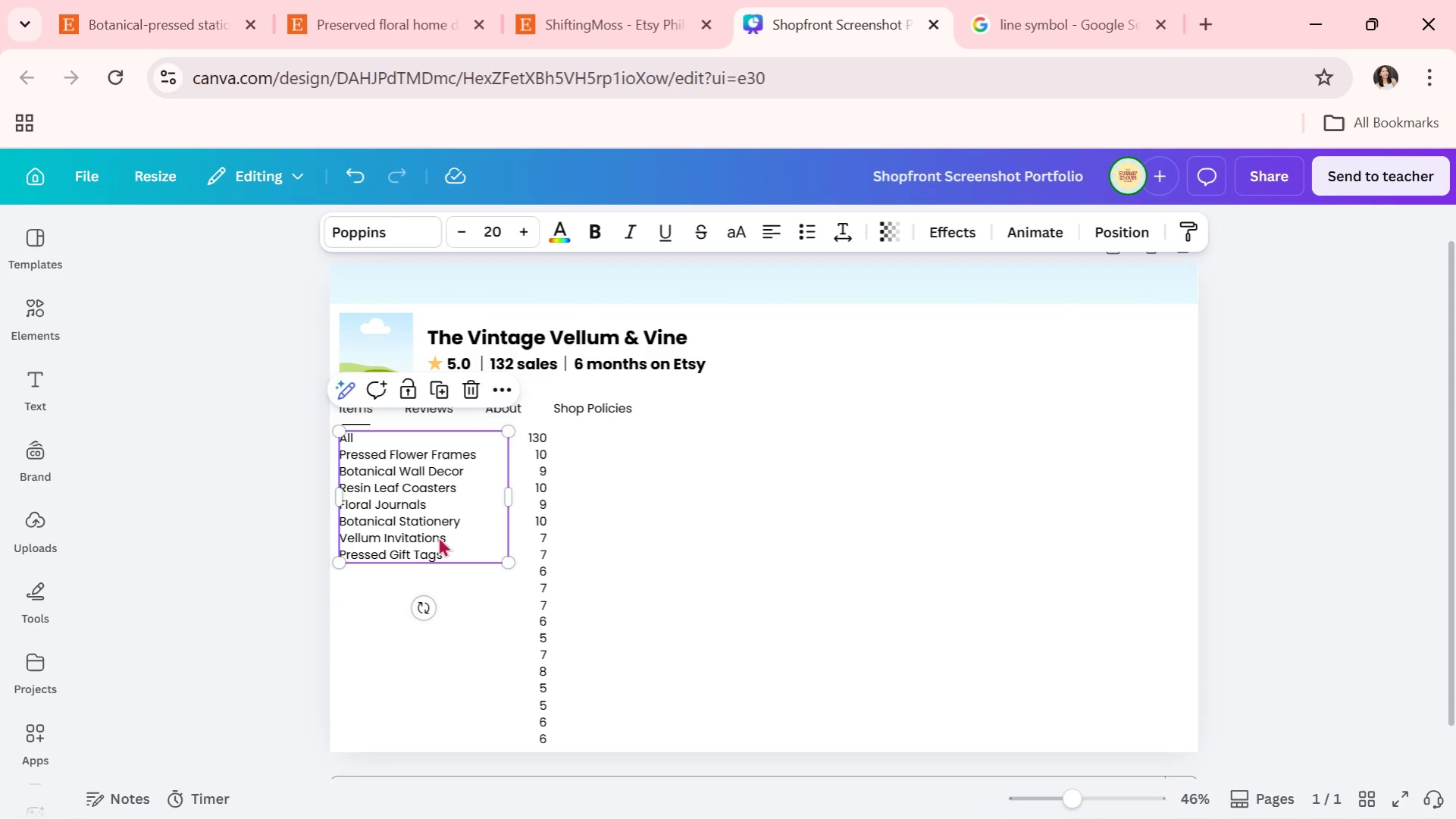 
triple_click([434, 554])
 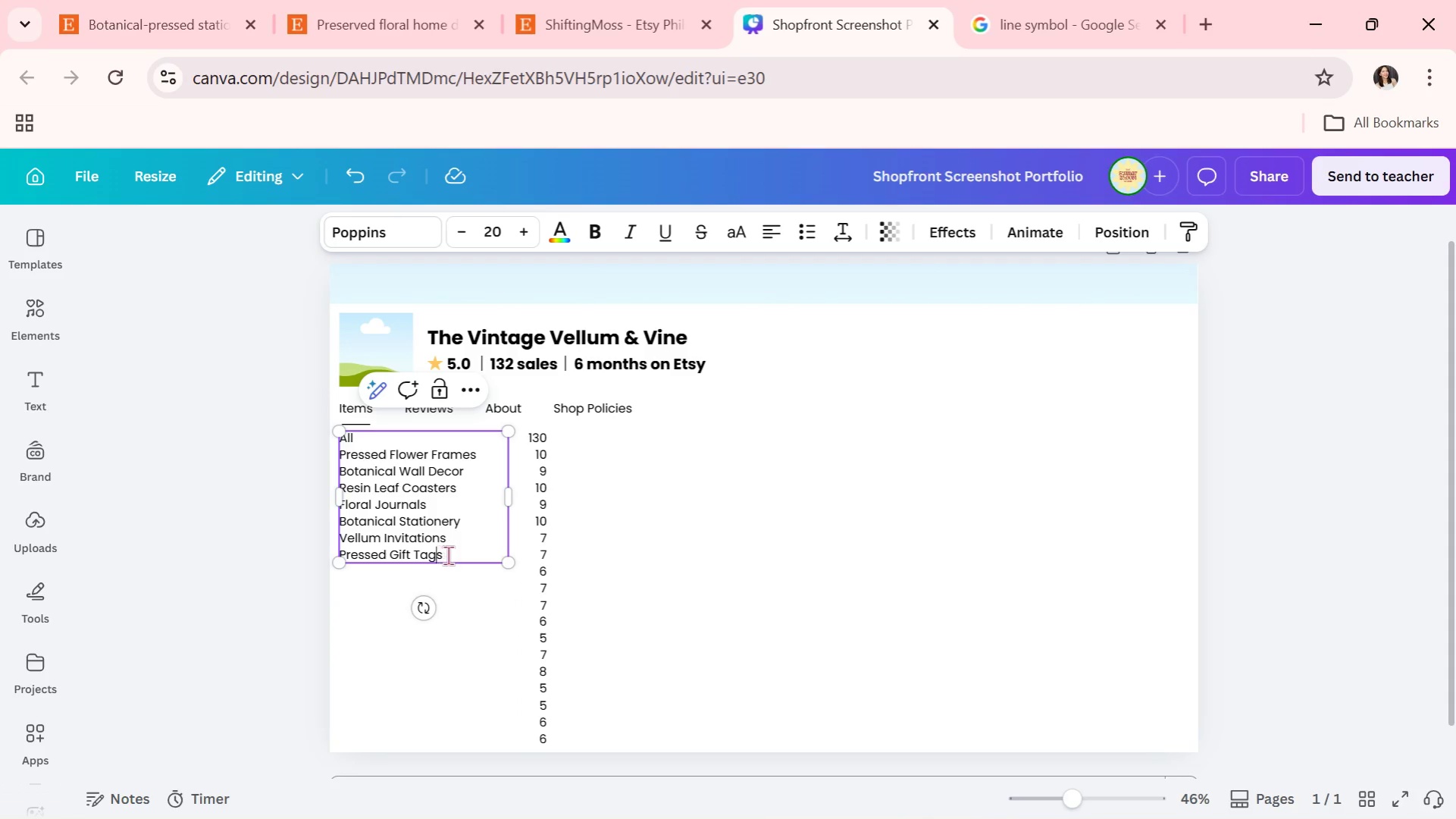 
left_click([456, 555])
 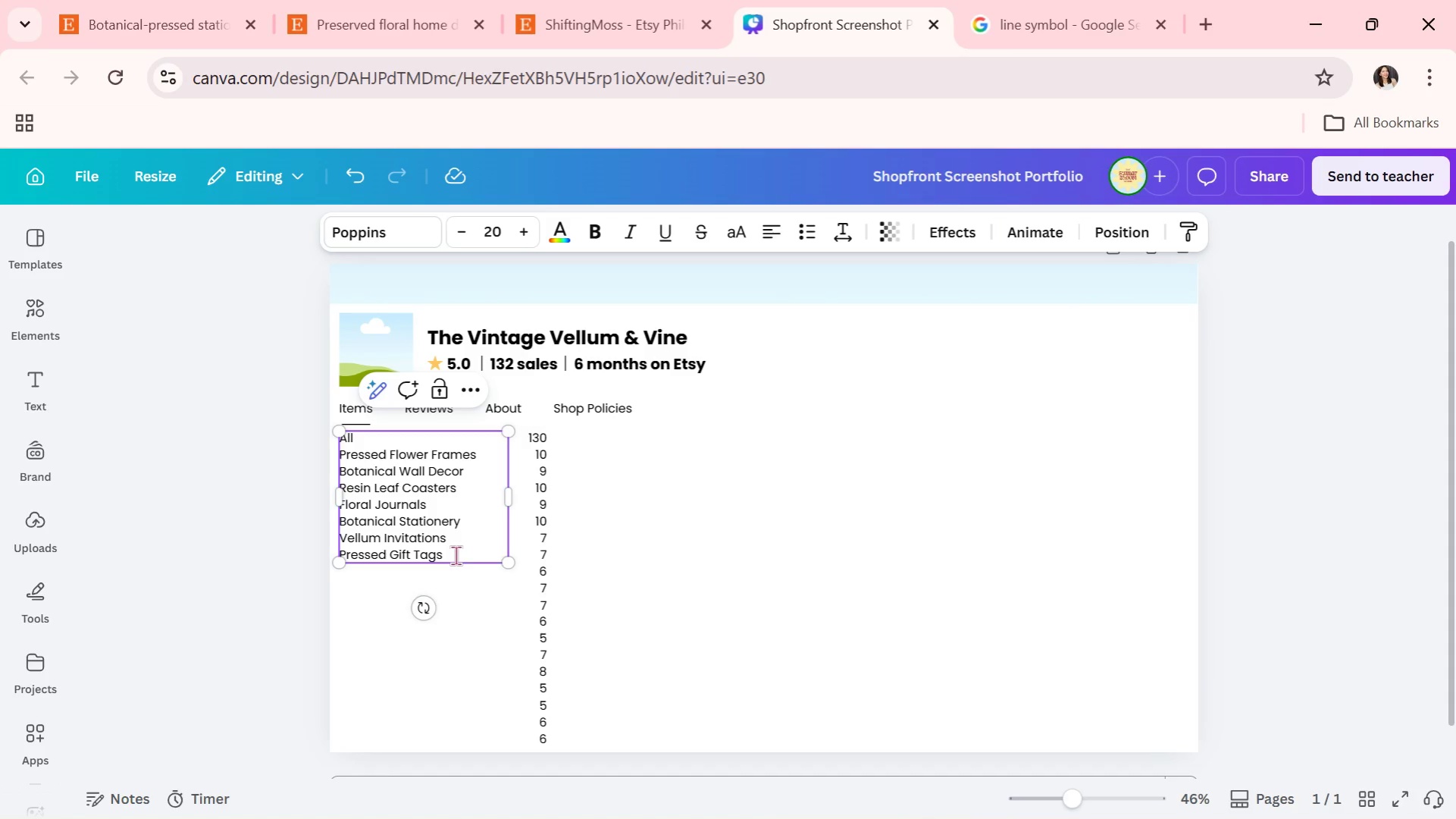 
wait(12.12)
 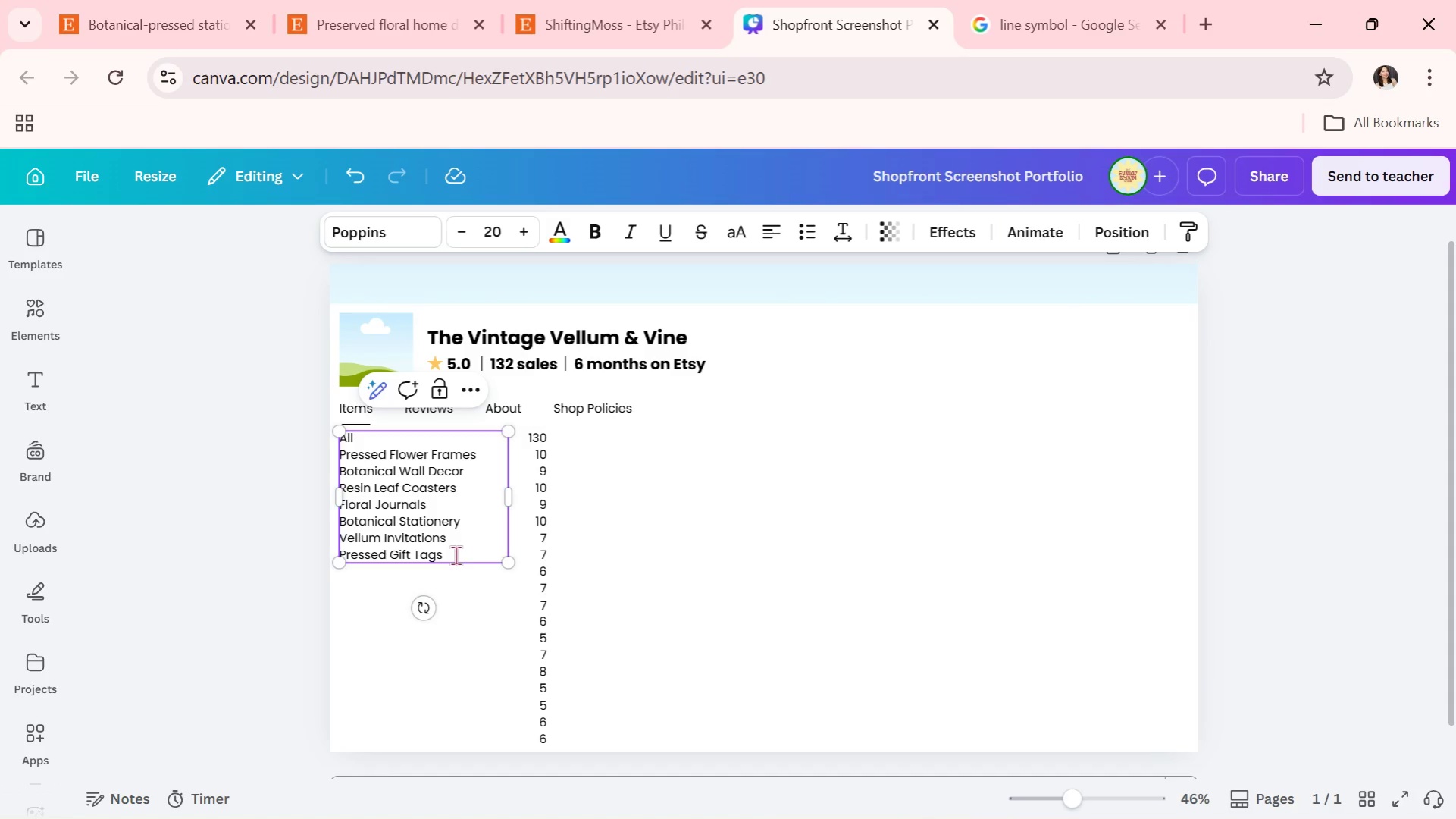 
key(Enter)
 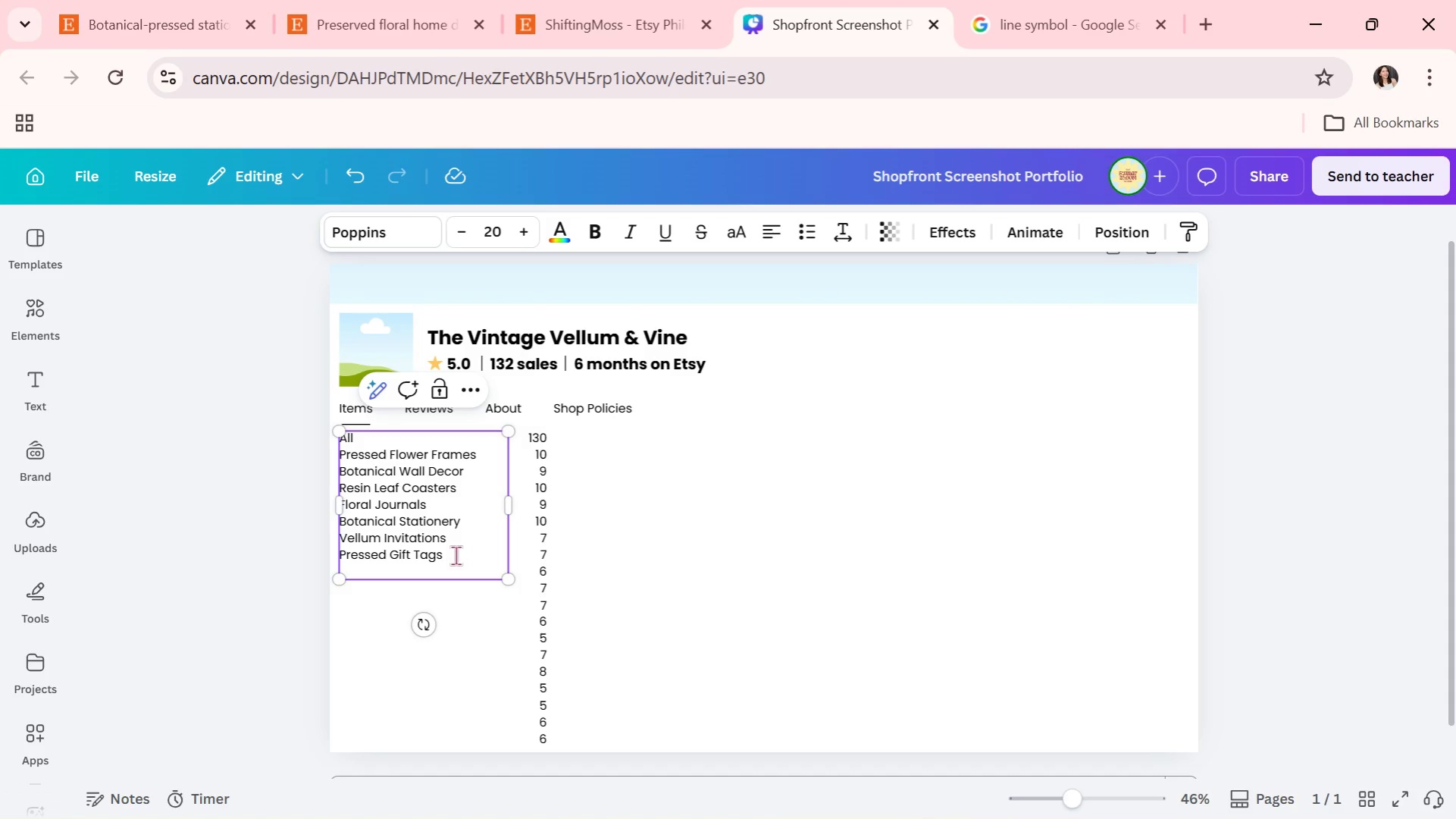 
type(Botanical Bookmarks)
 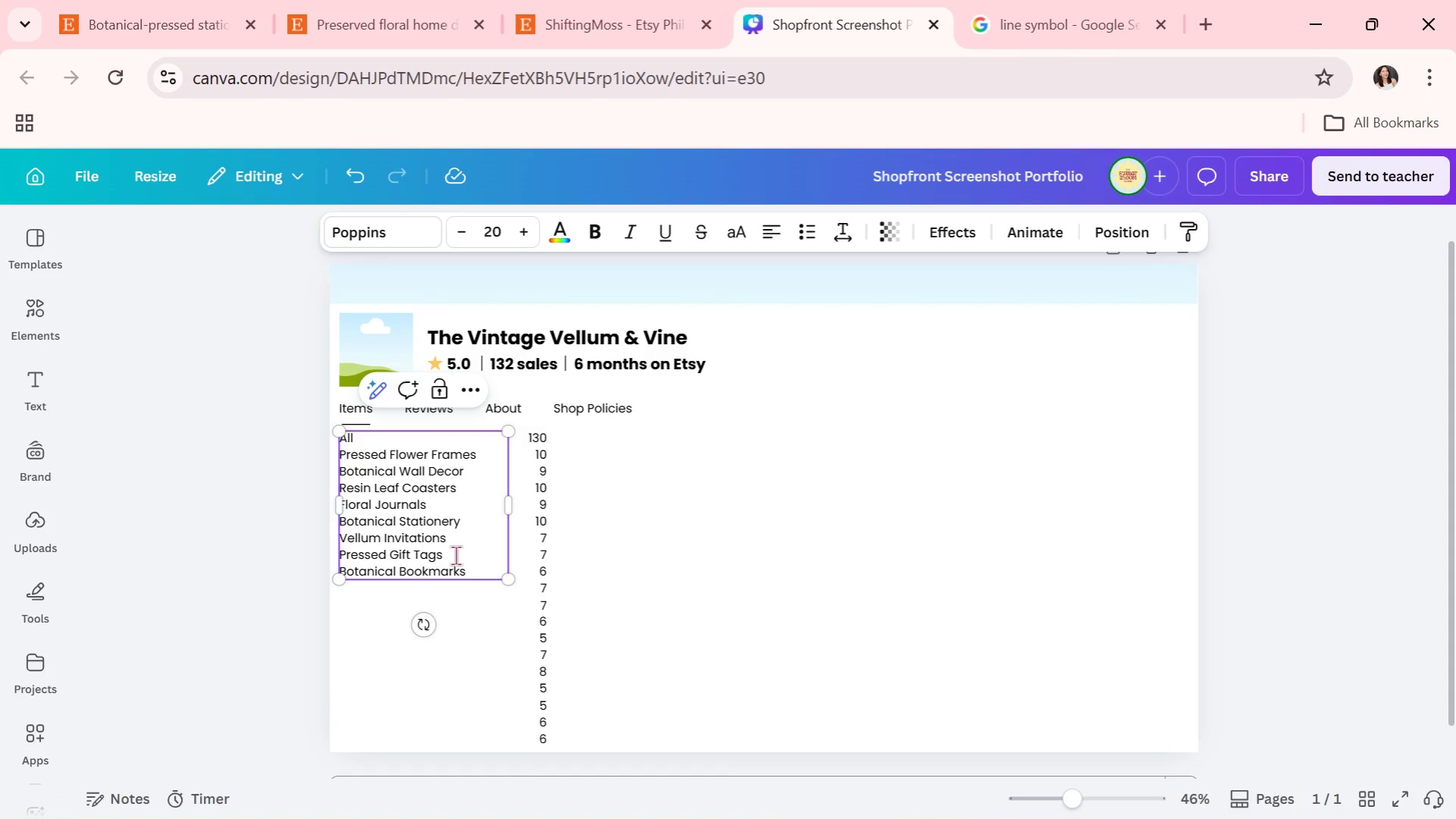 
key(Enter)
 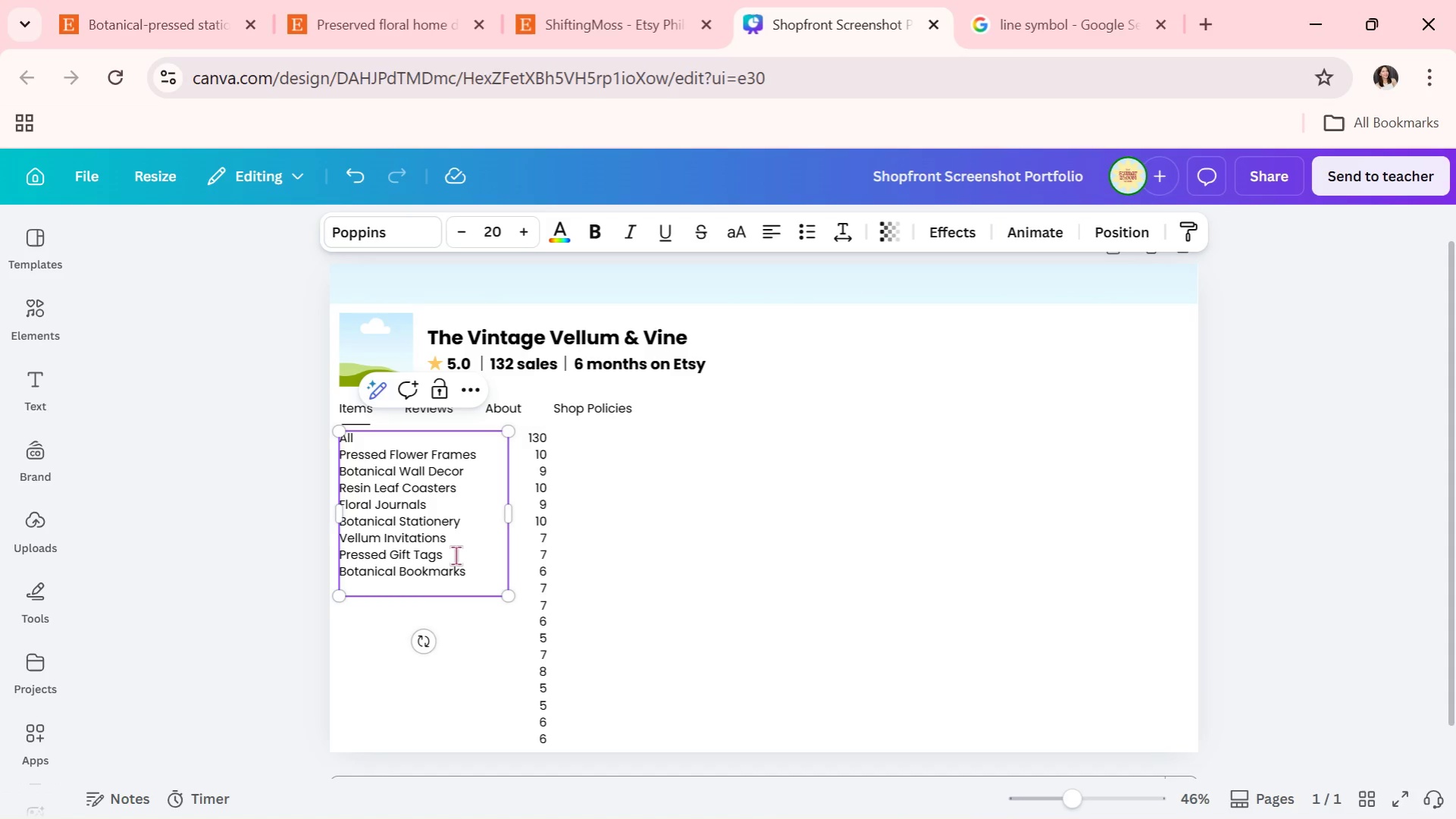 
type(Floral Postcard Sets)
 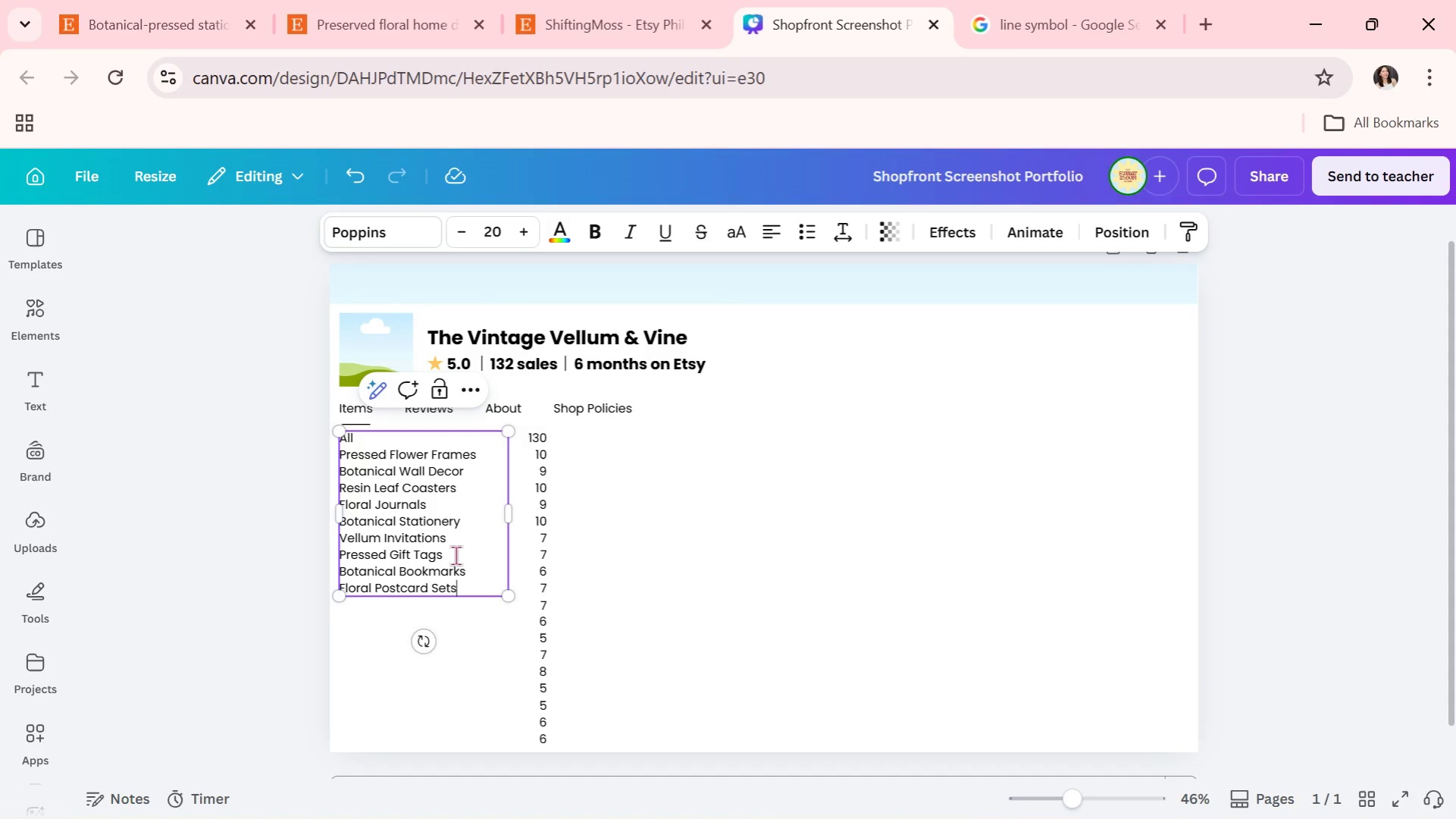 
key(Enter)
 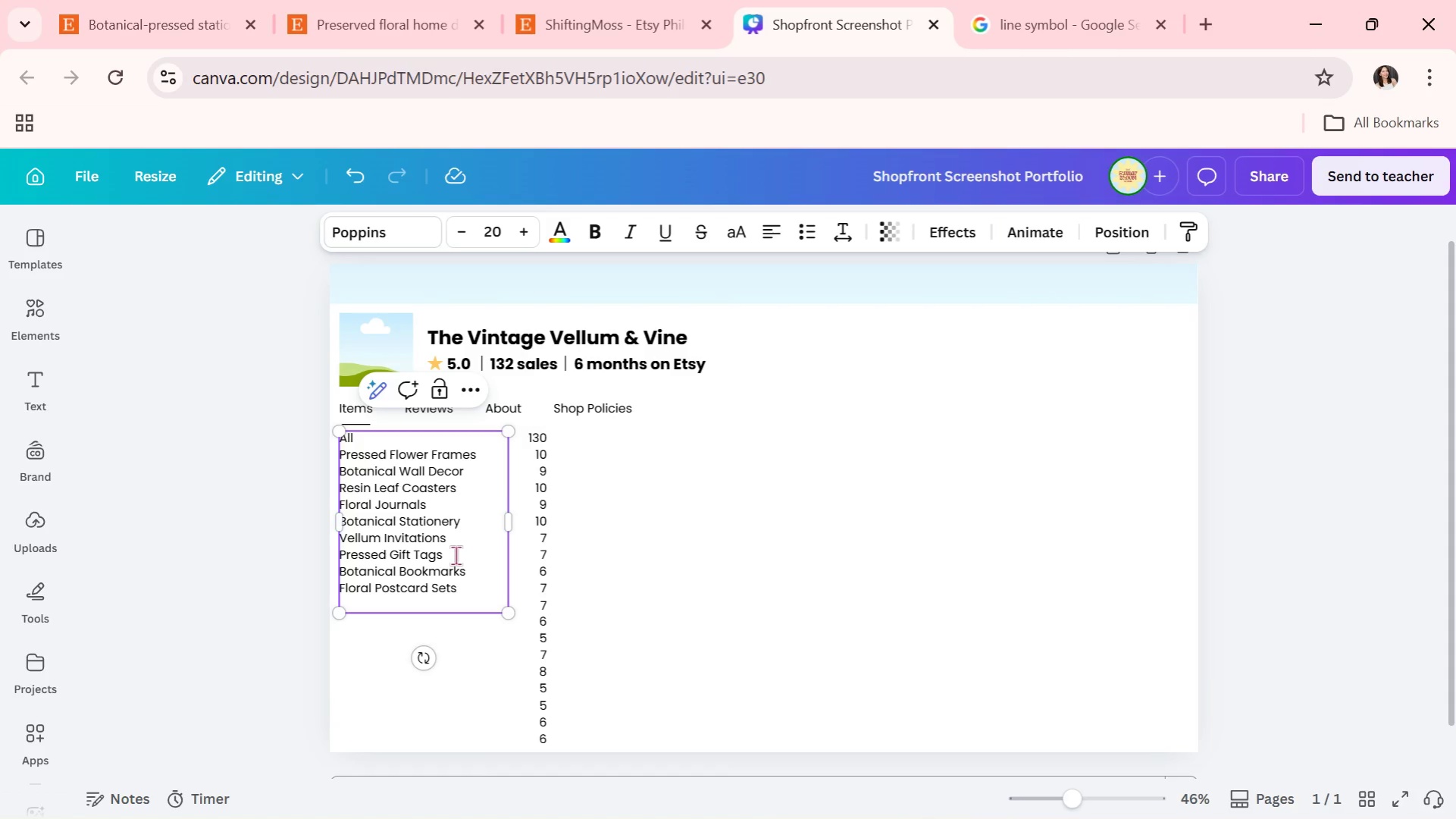 
type(Shadow Box Florals)
 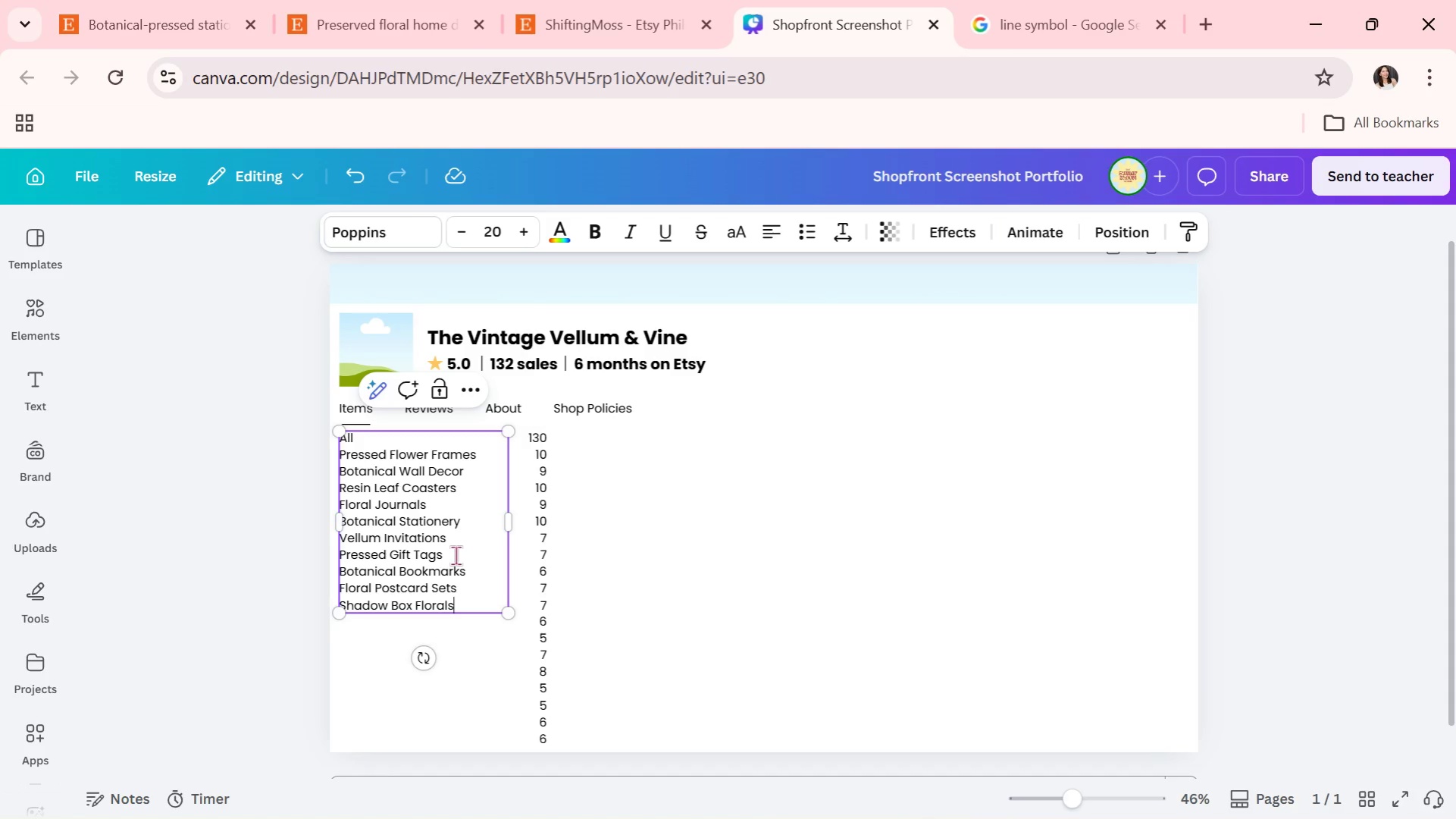 
key(Enter)
 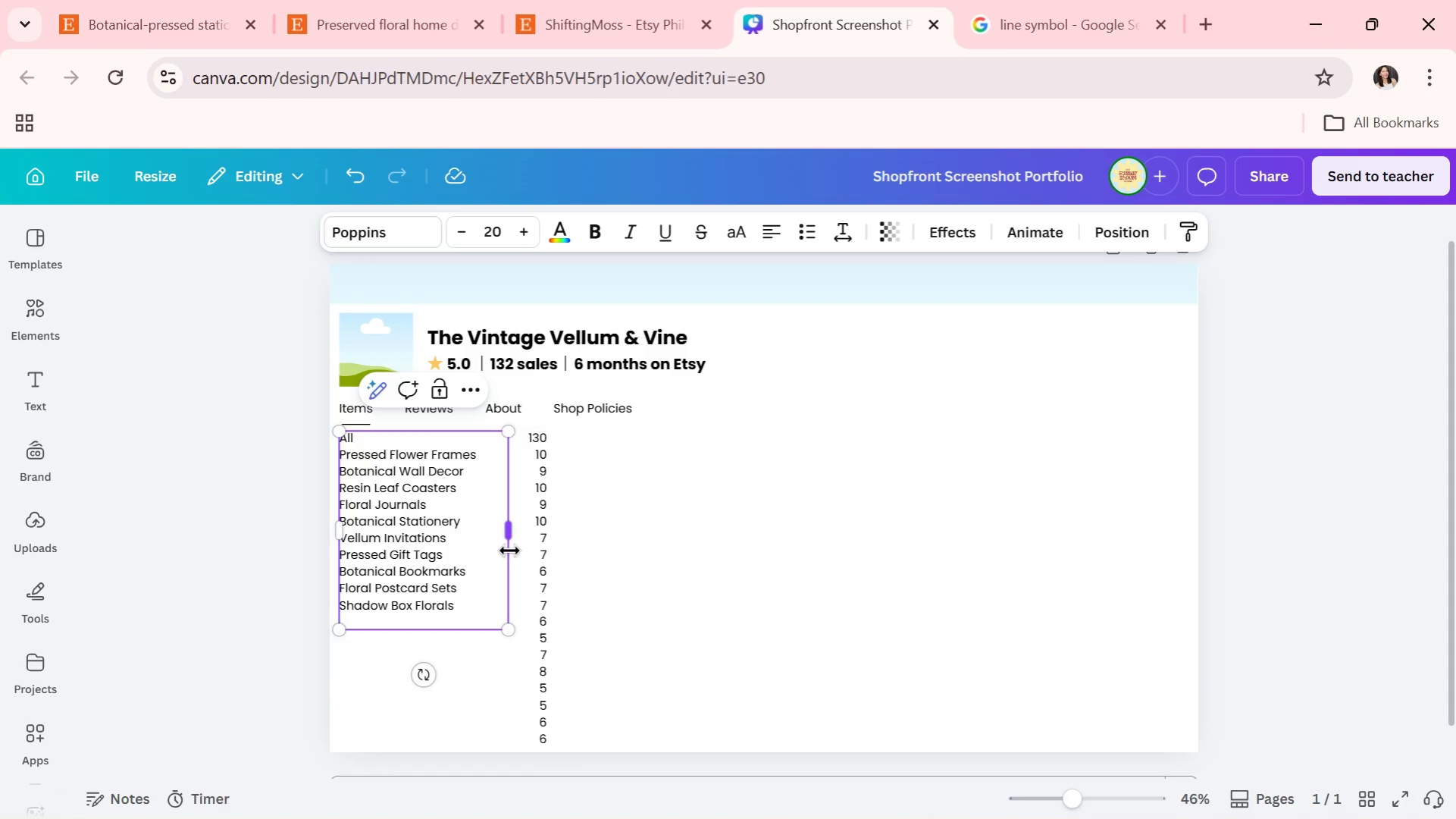 
key(Alt+Tab)
 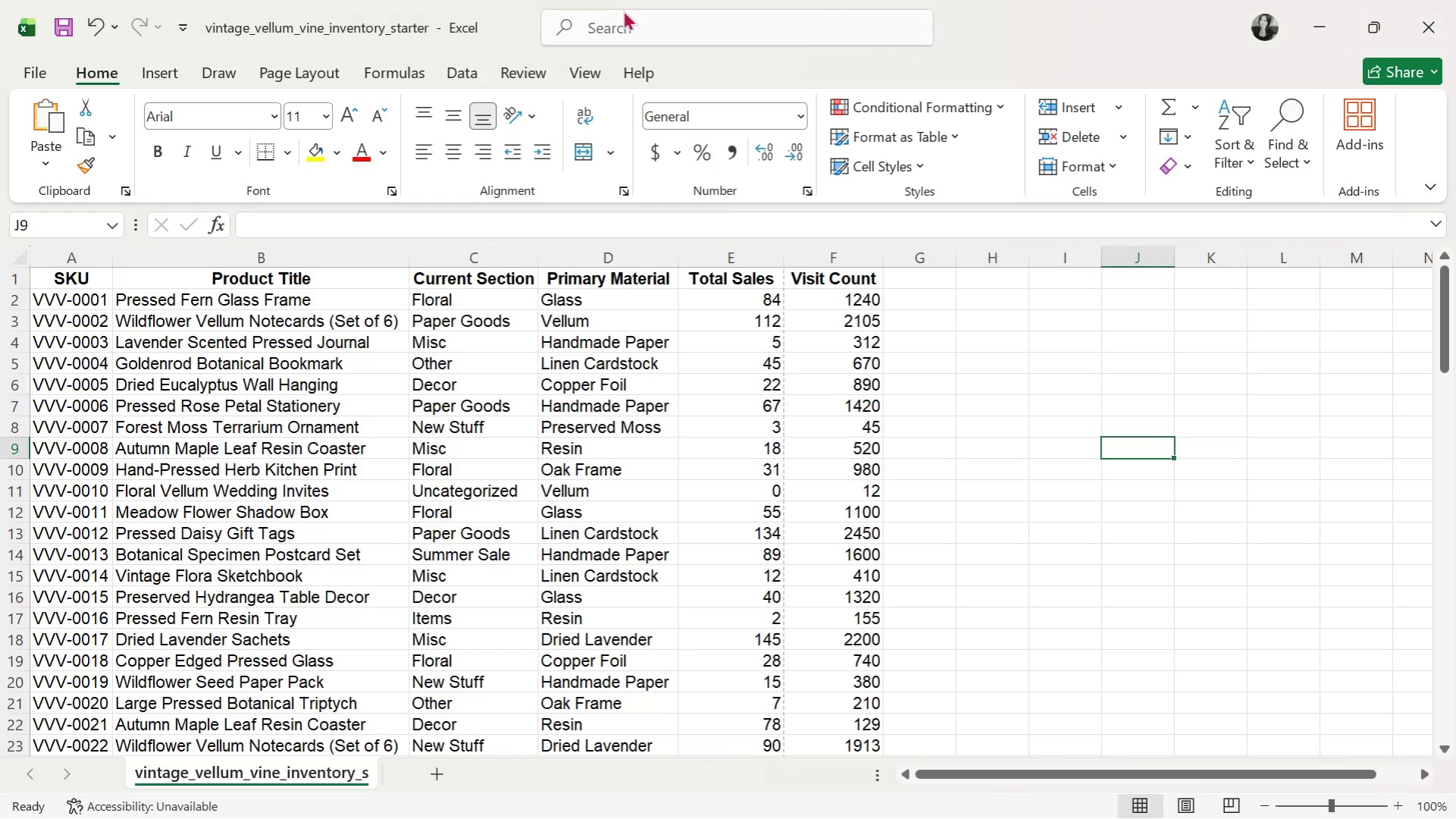 
key(Alt+AltLeft)
 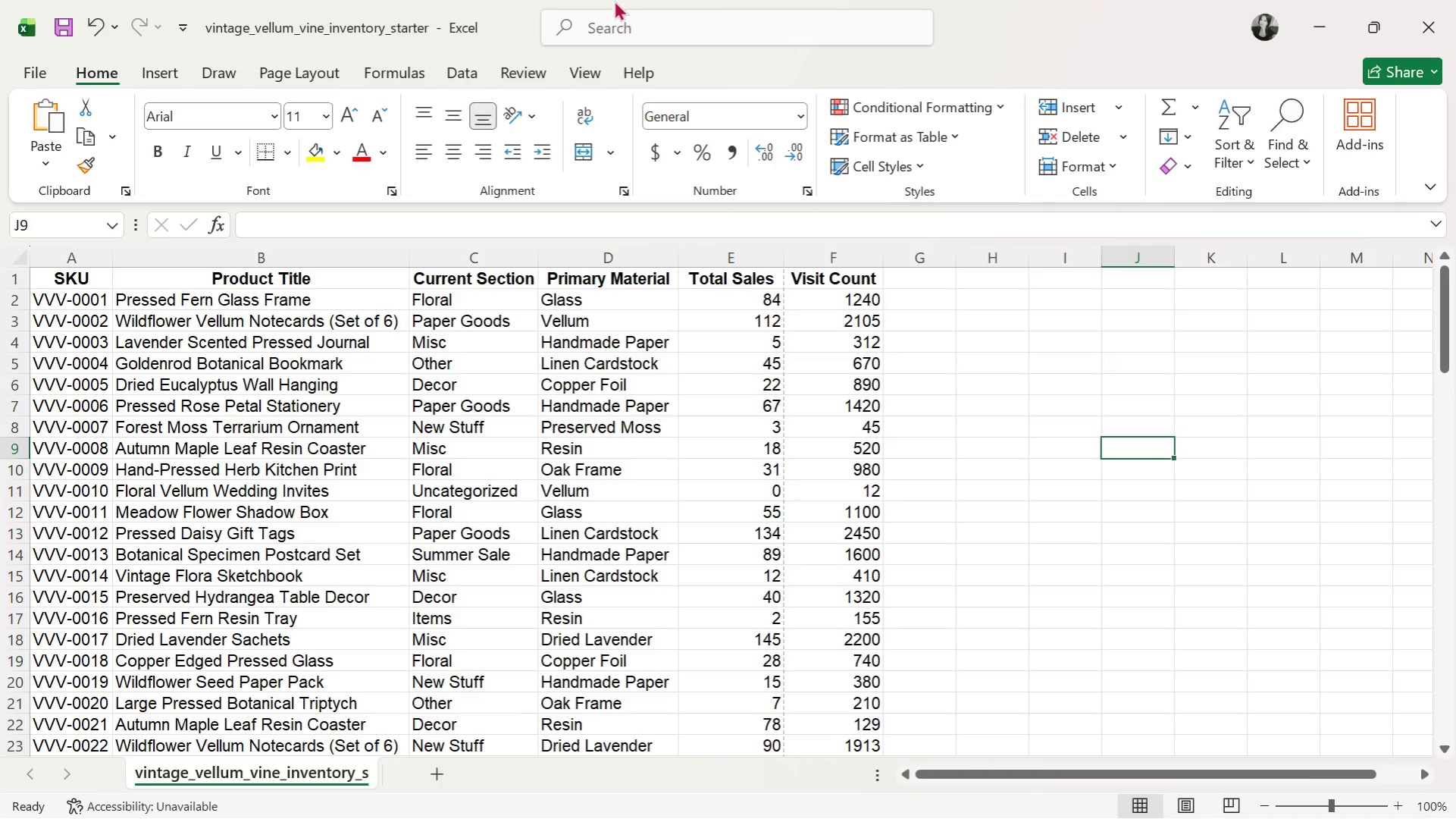 
key(Alt+Tab)
 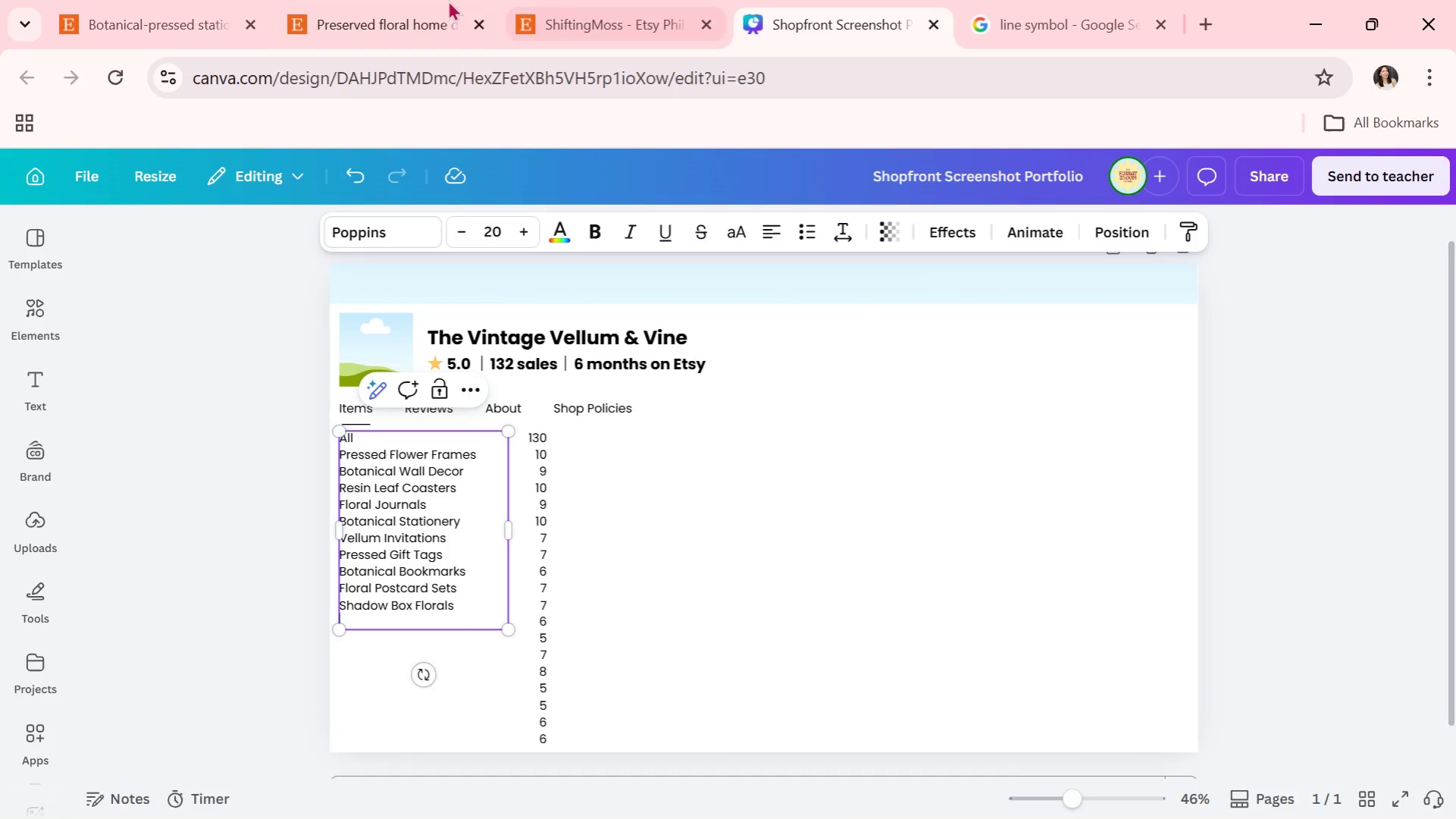 
left_click([448, 0])
 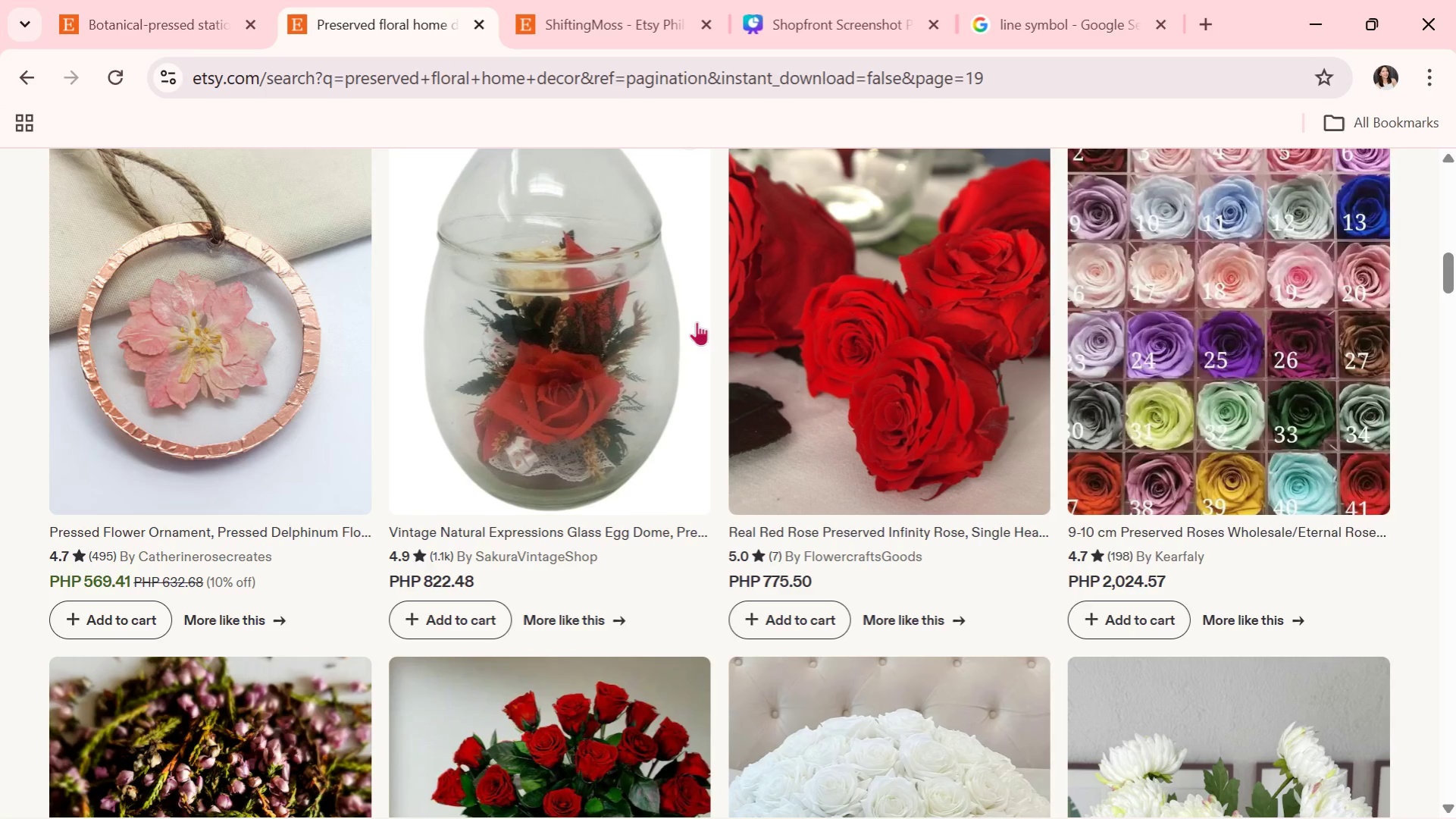 
scroll: coordinate [707, 342], scroll_direction: down, amount: 2.0
 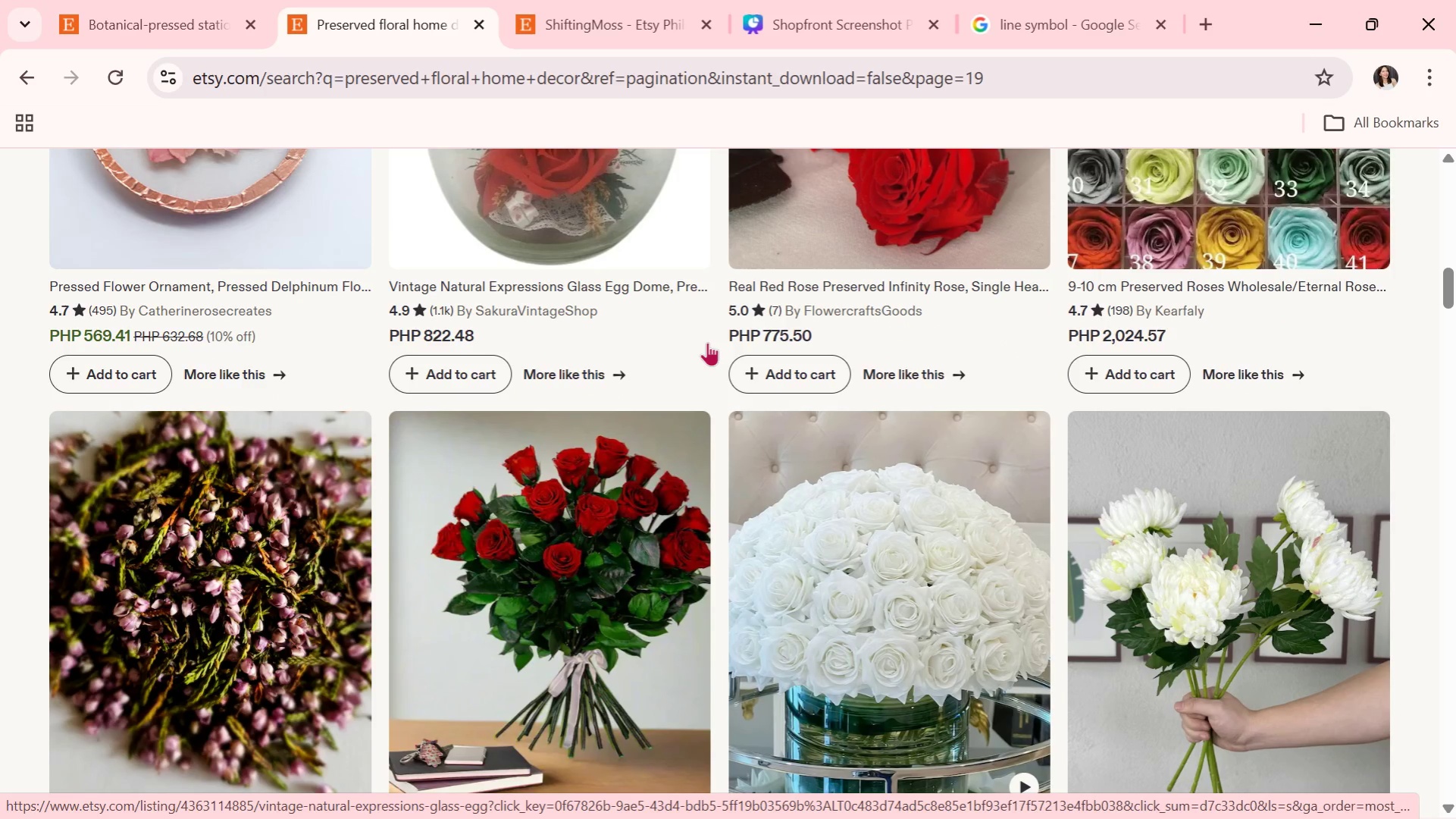 
wait(9.59)
 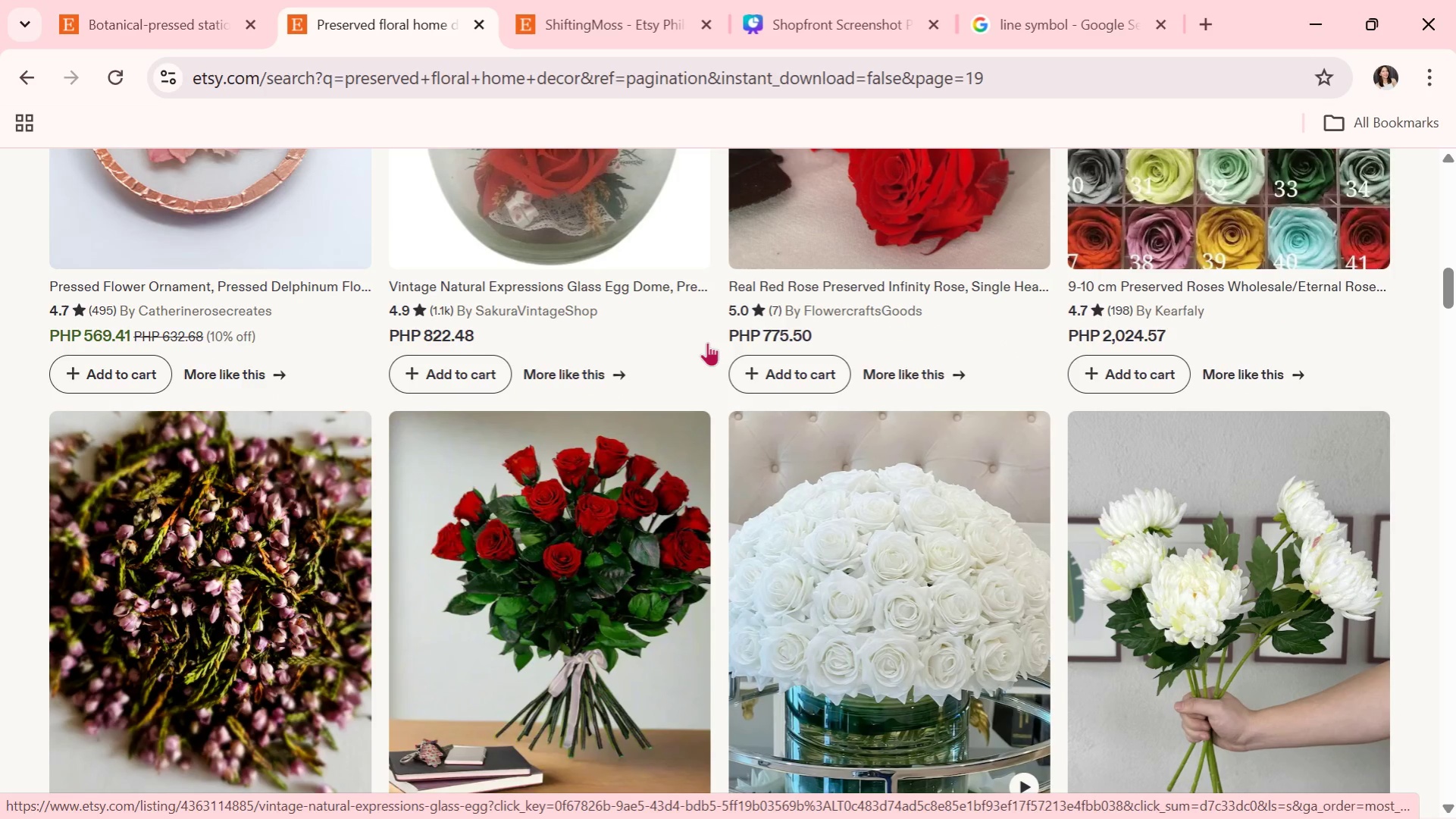 
scroll: coordinate [784, 482], scroll_direction: down, amount: 2.0
 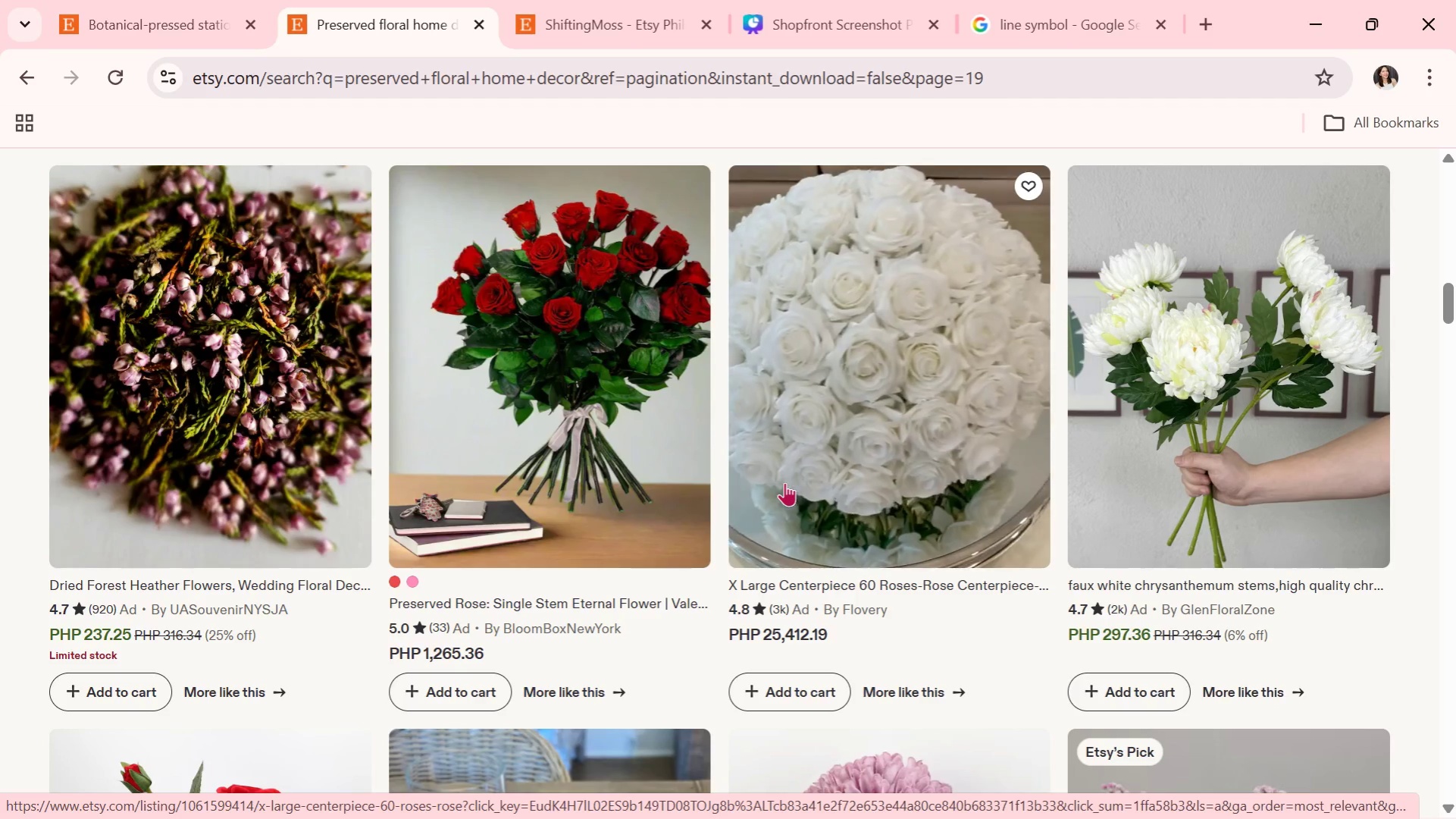 
wait(6.1)
 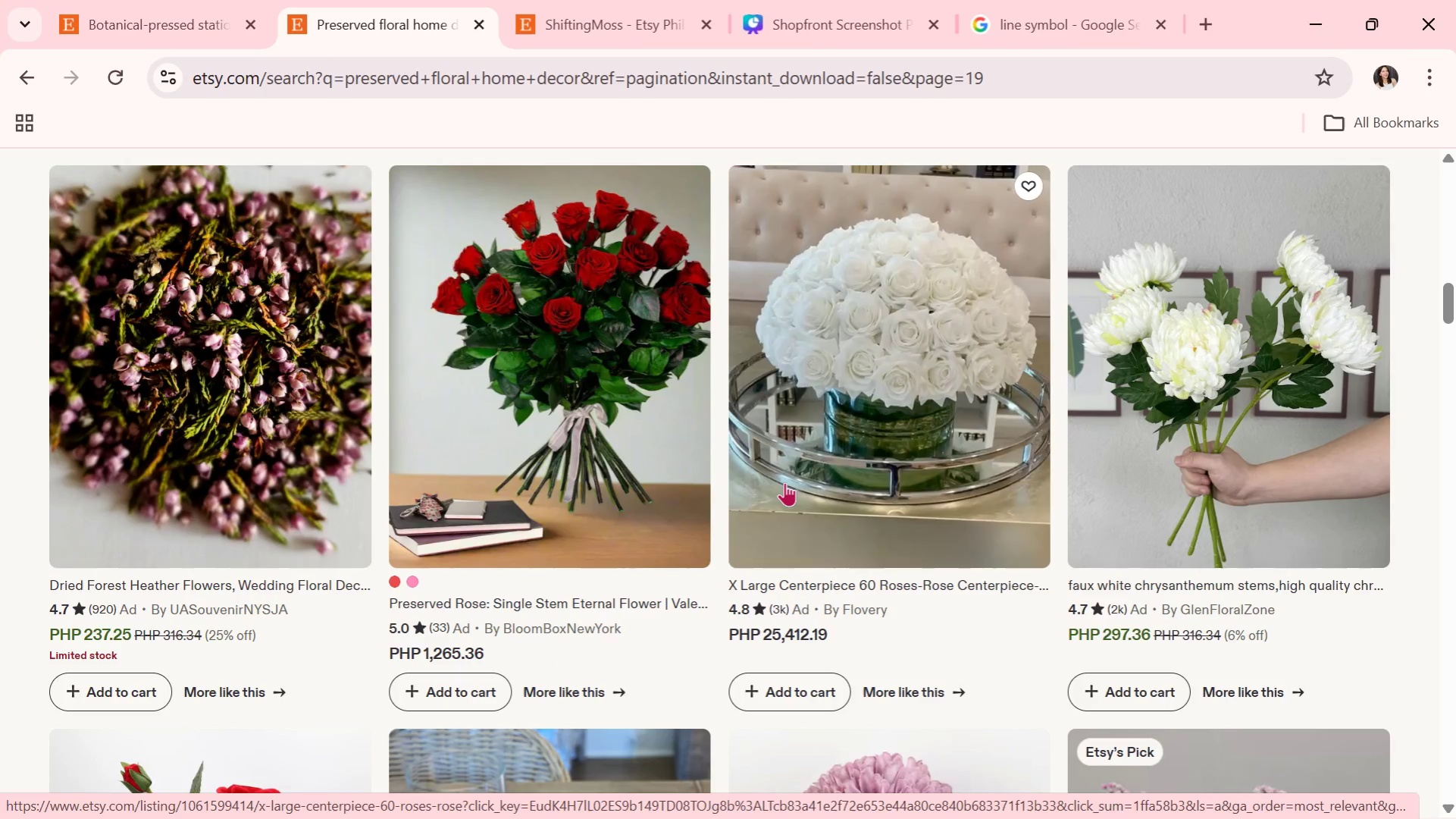 
scroll: coordinate [784, 482], scroll_direction: down, amount: 2.0
 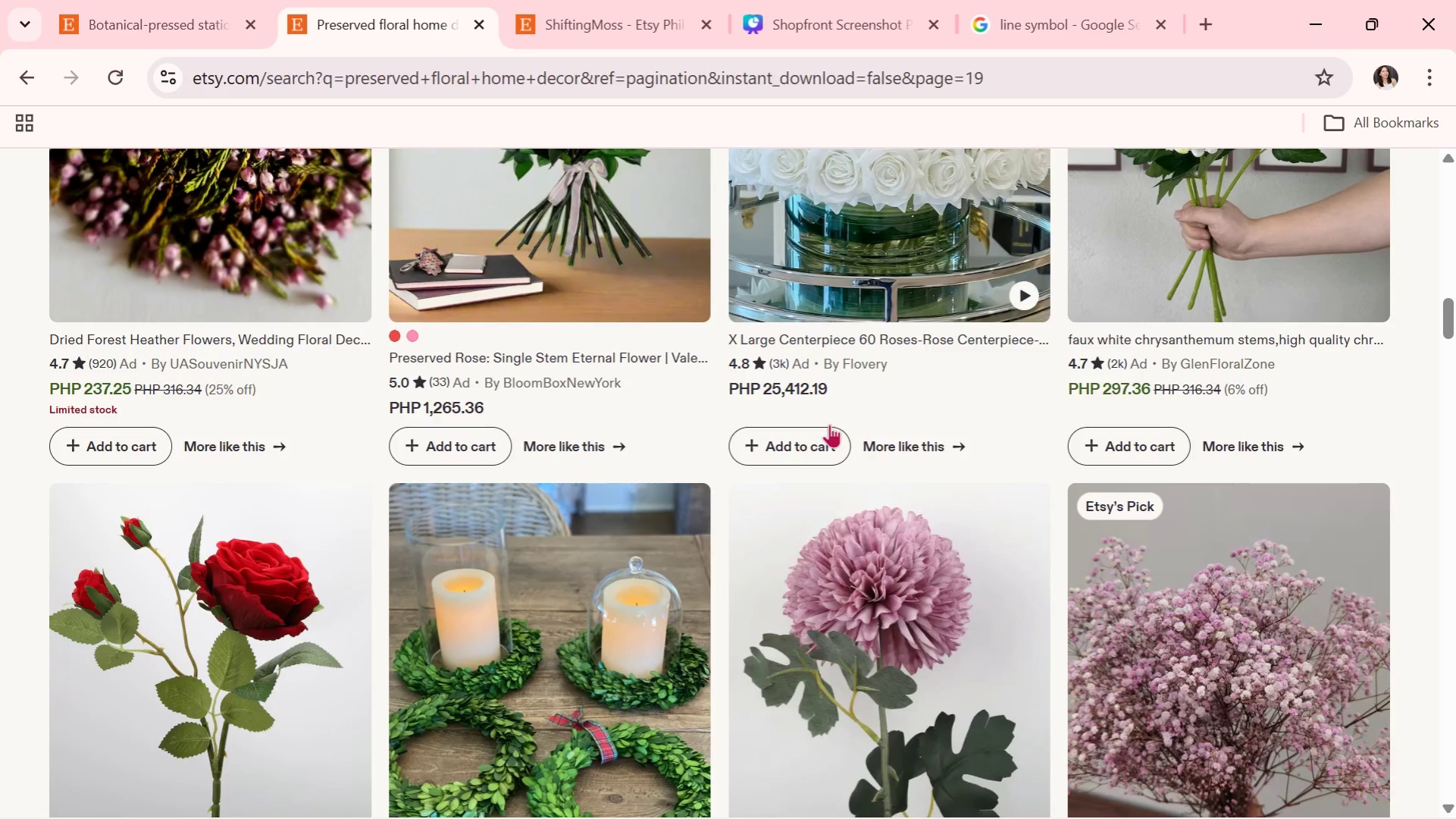 
wait(12.16)
 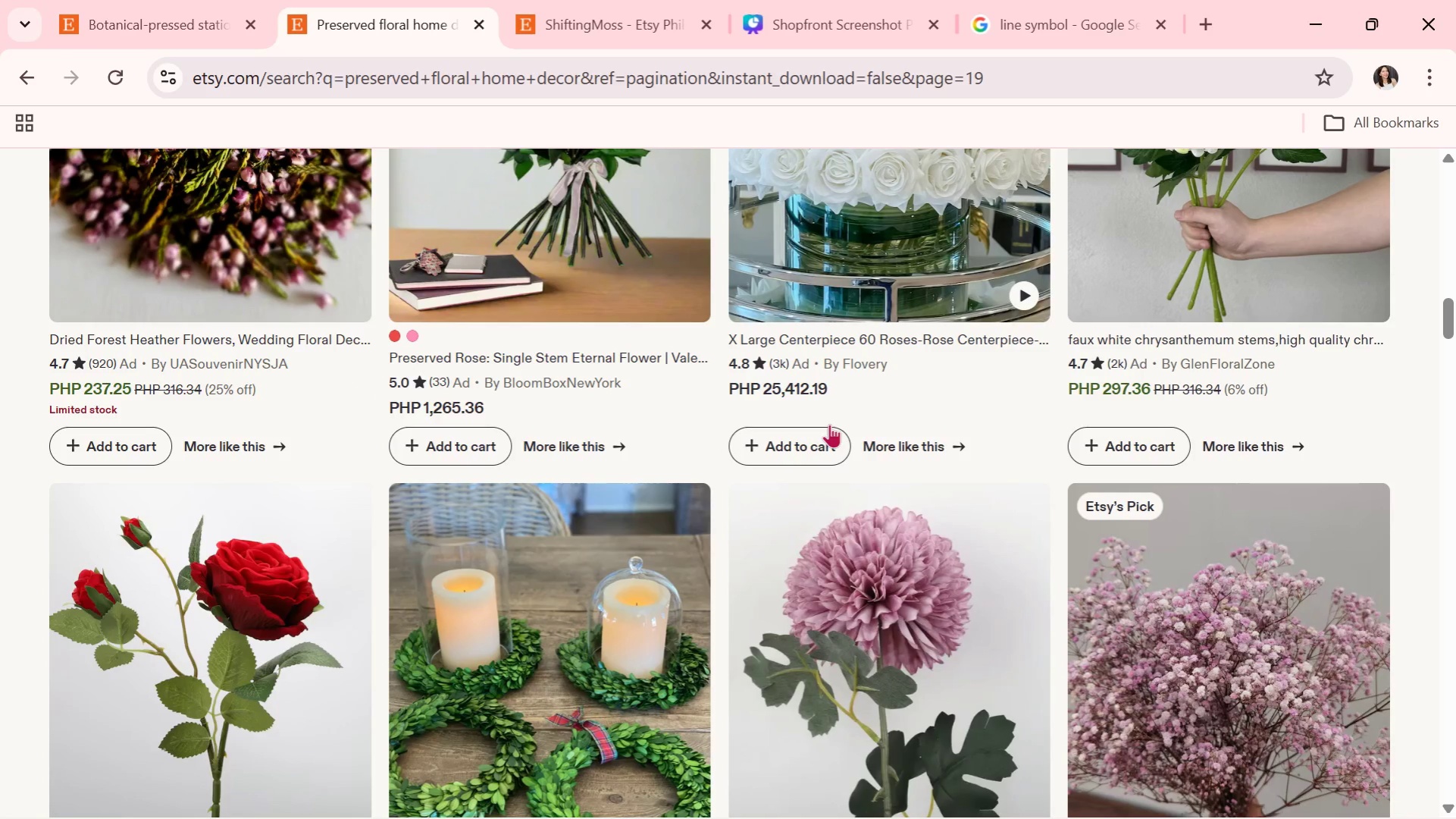 
scroll: coordinate [767, 541], scroll_direction: down, amount: 5.0
 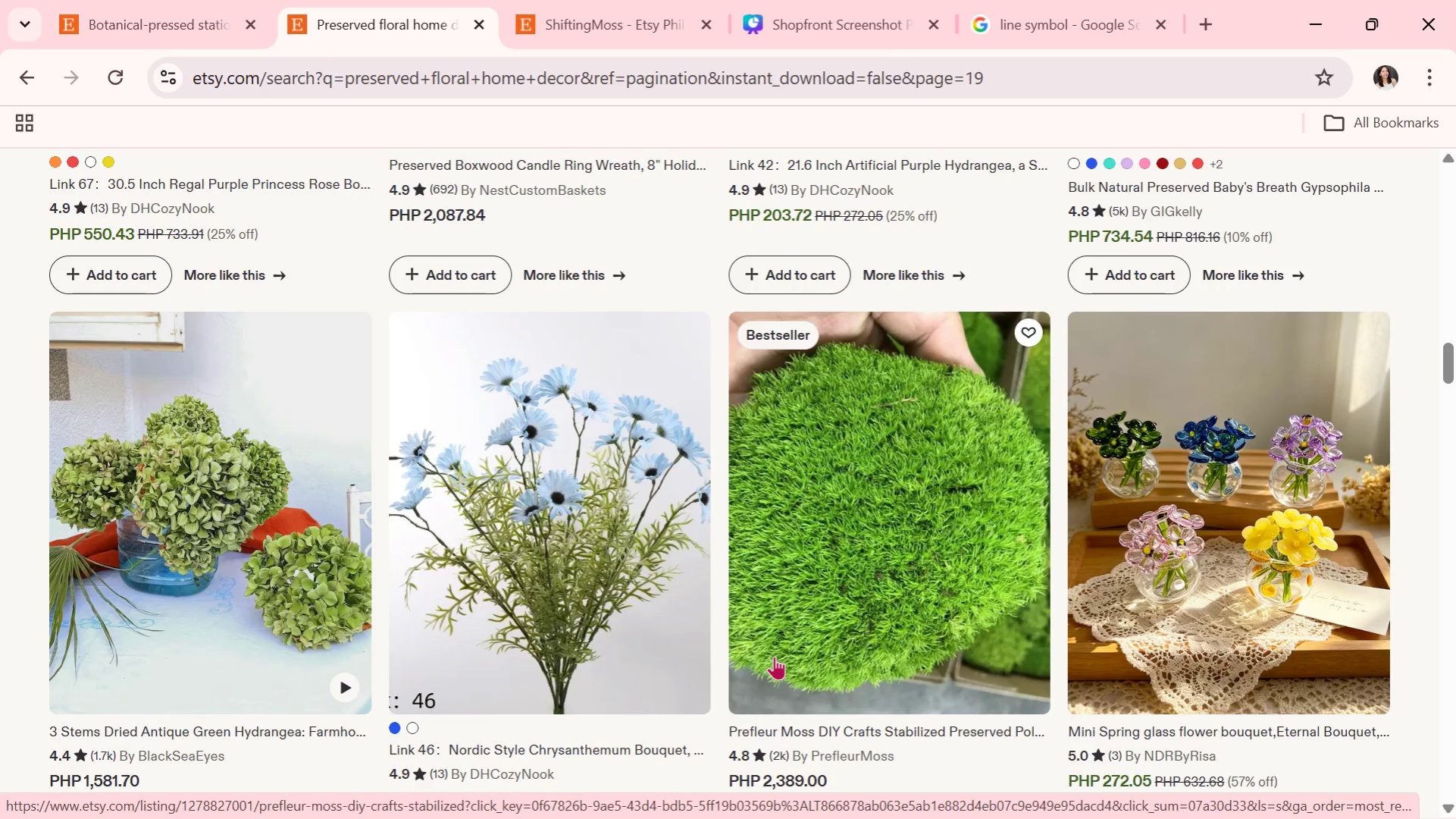 
wait(10.67)
 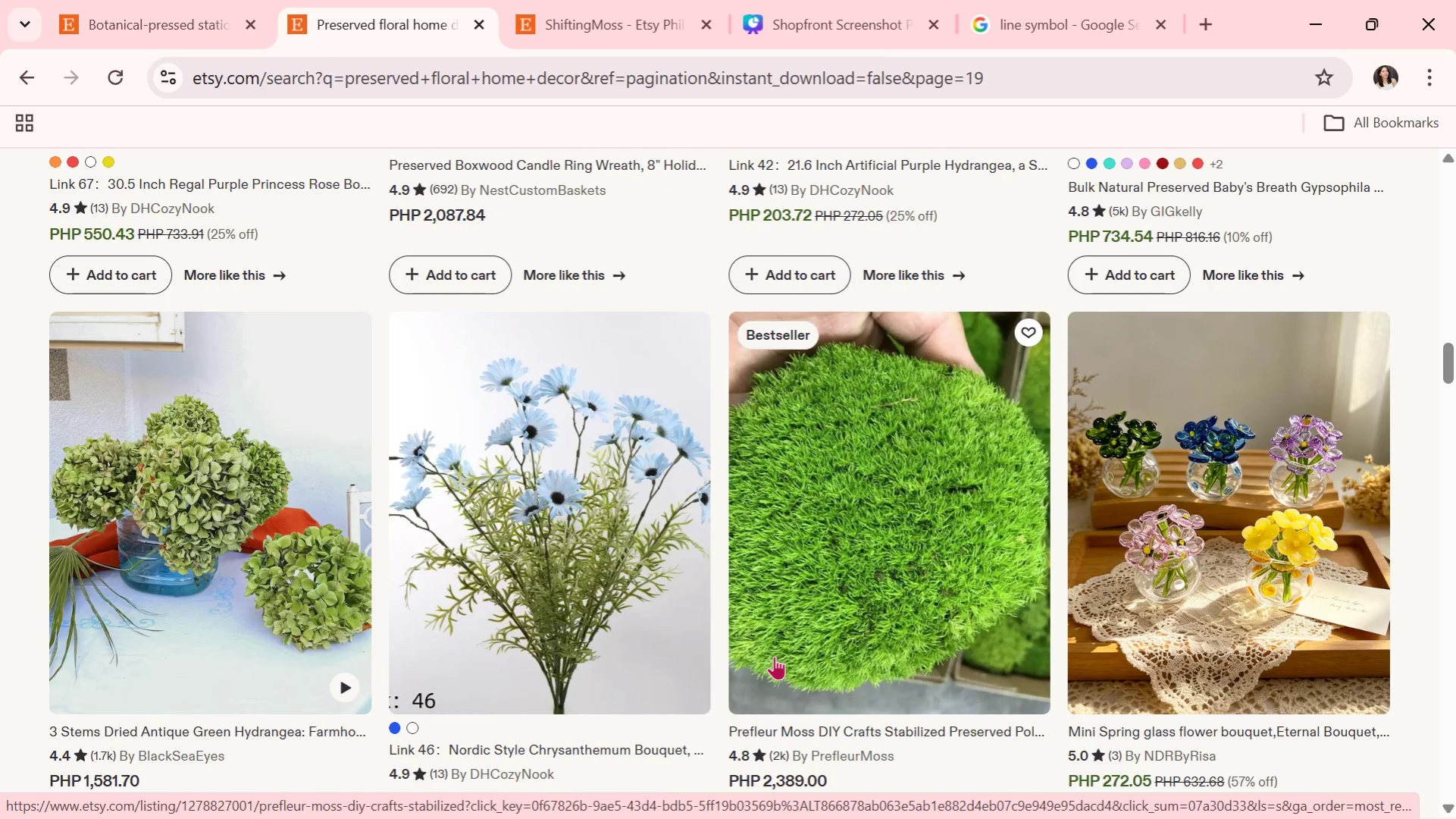 
scroll: coordinate [756, 502], scroll_direction: down, amount: 5.0
 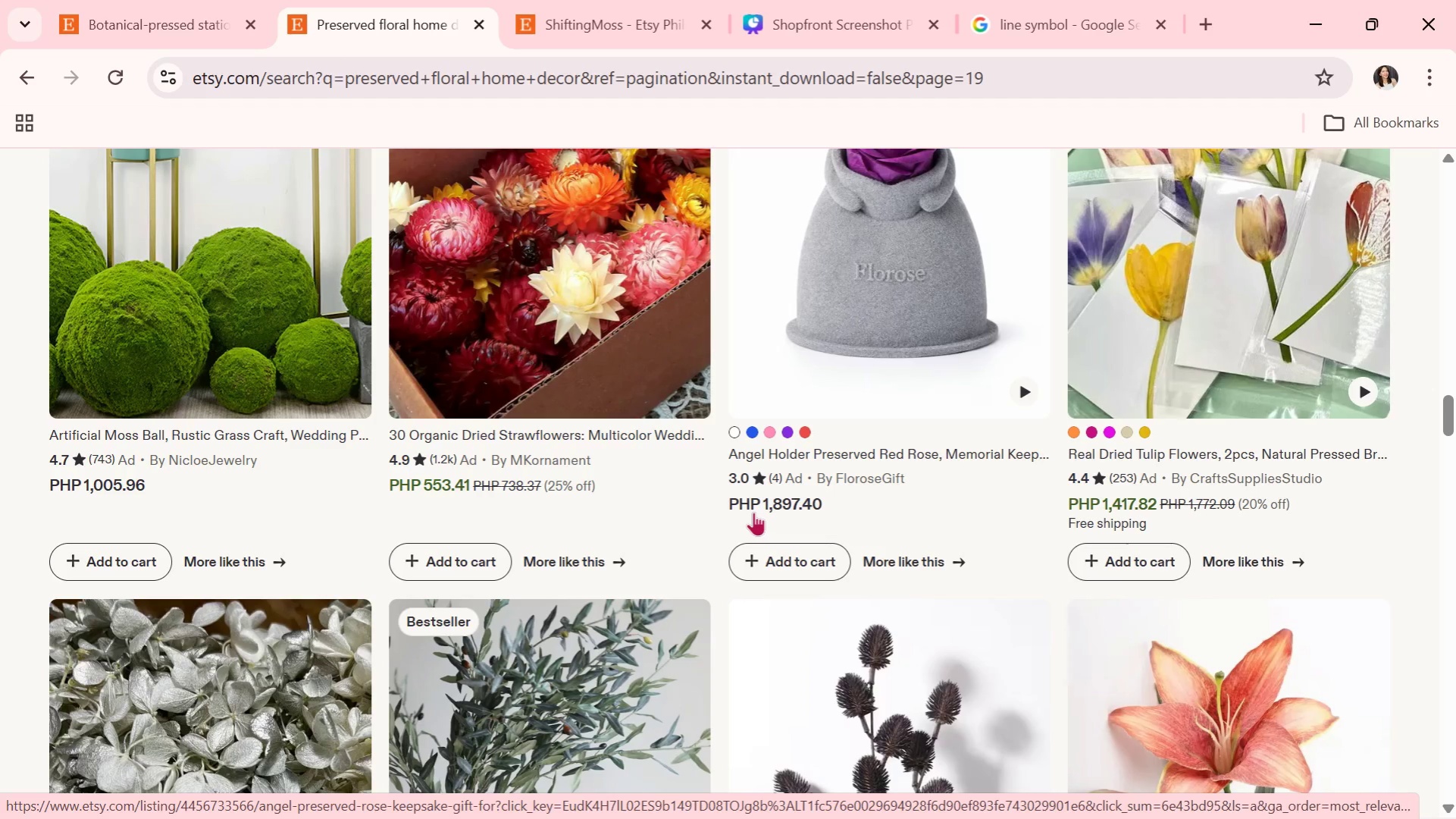 
scroll: coordinate [560, 638], scroll_direction: down, amount: 3.0
 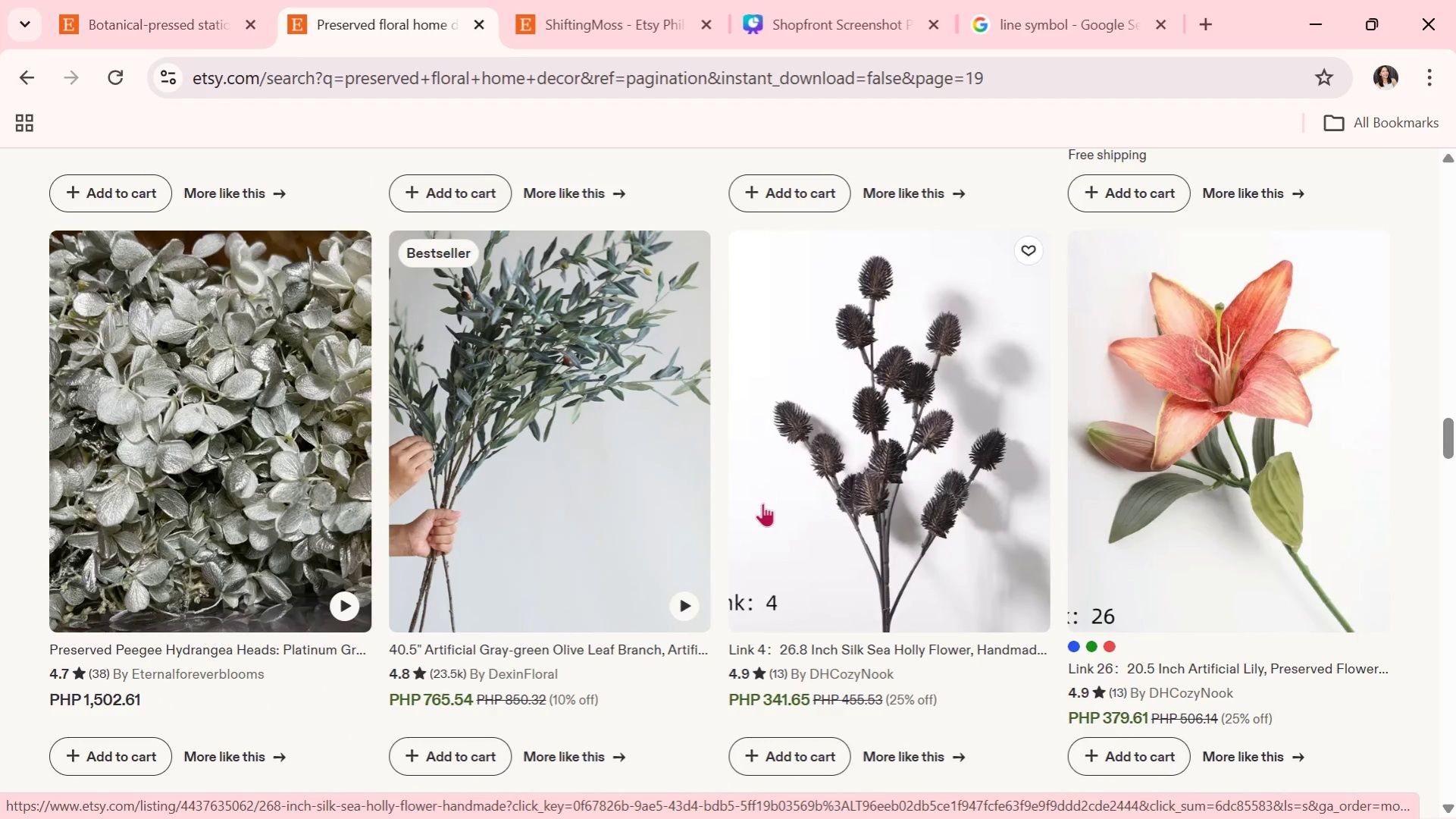 
wait(12.4)
 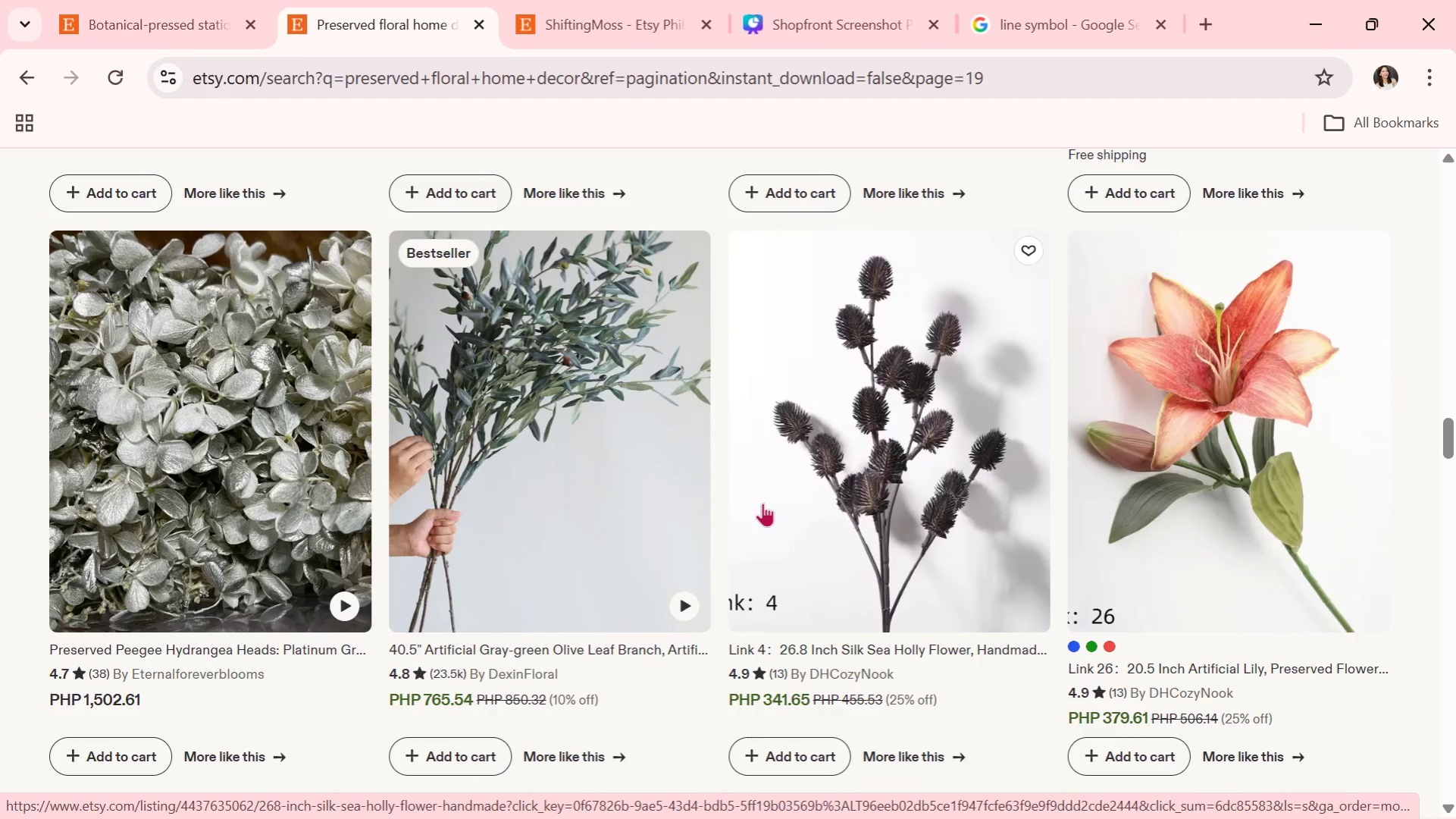 
scroll: coordinate [781, 553], scroll_direction: down, amount: 2.0
 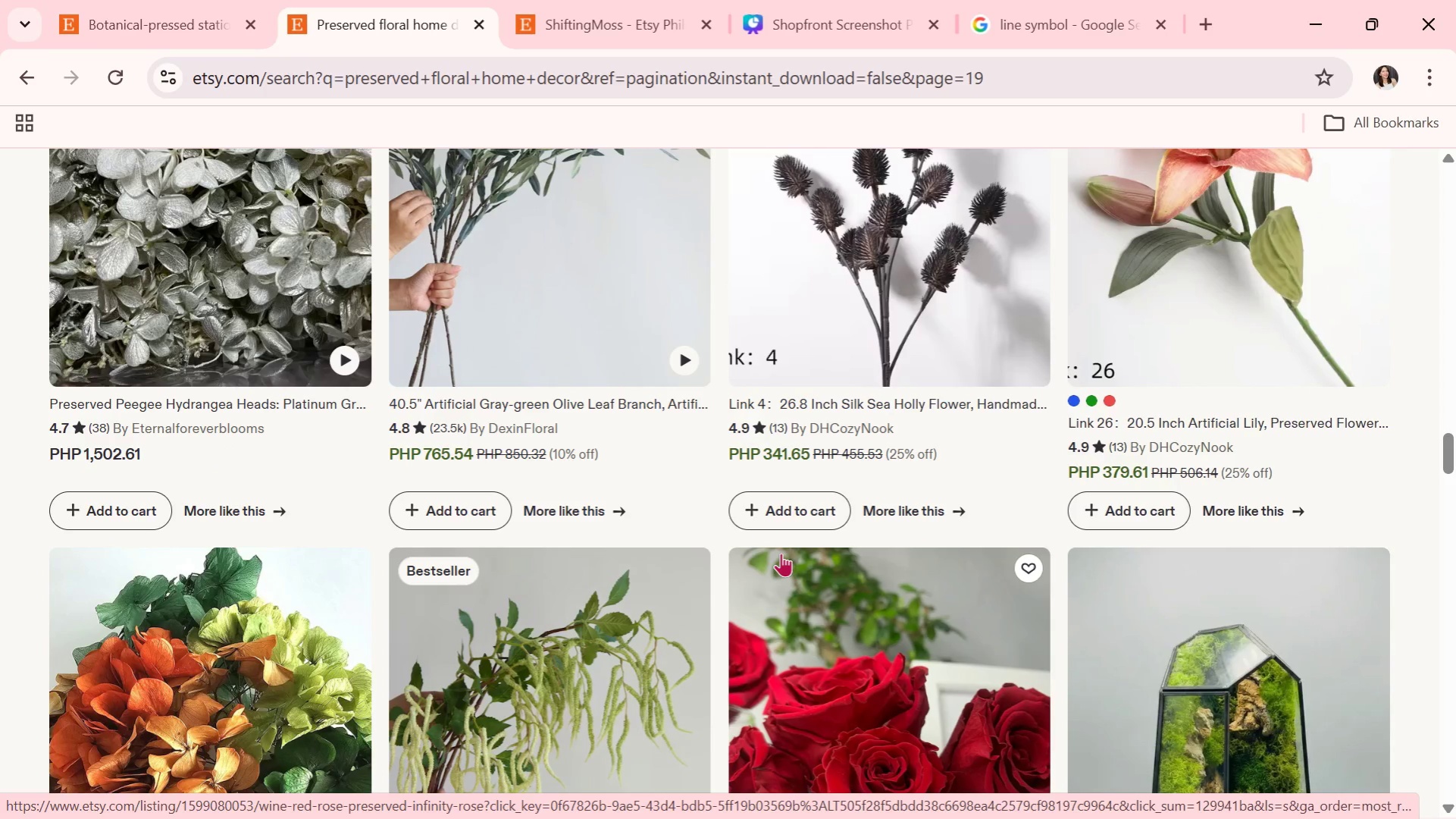 
wait(7.22)
 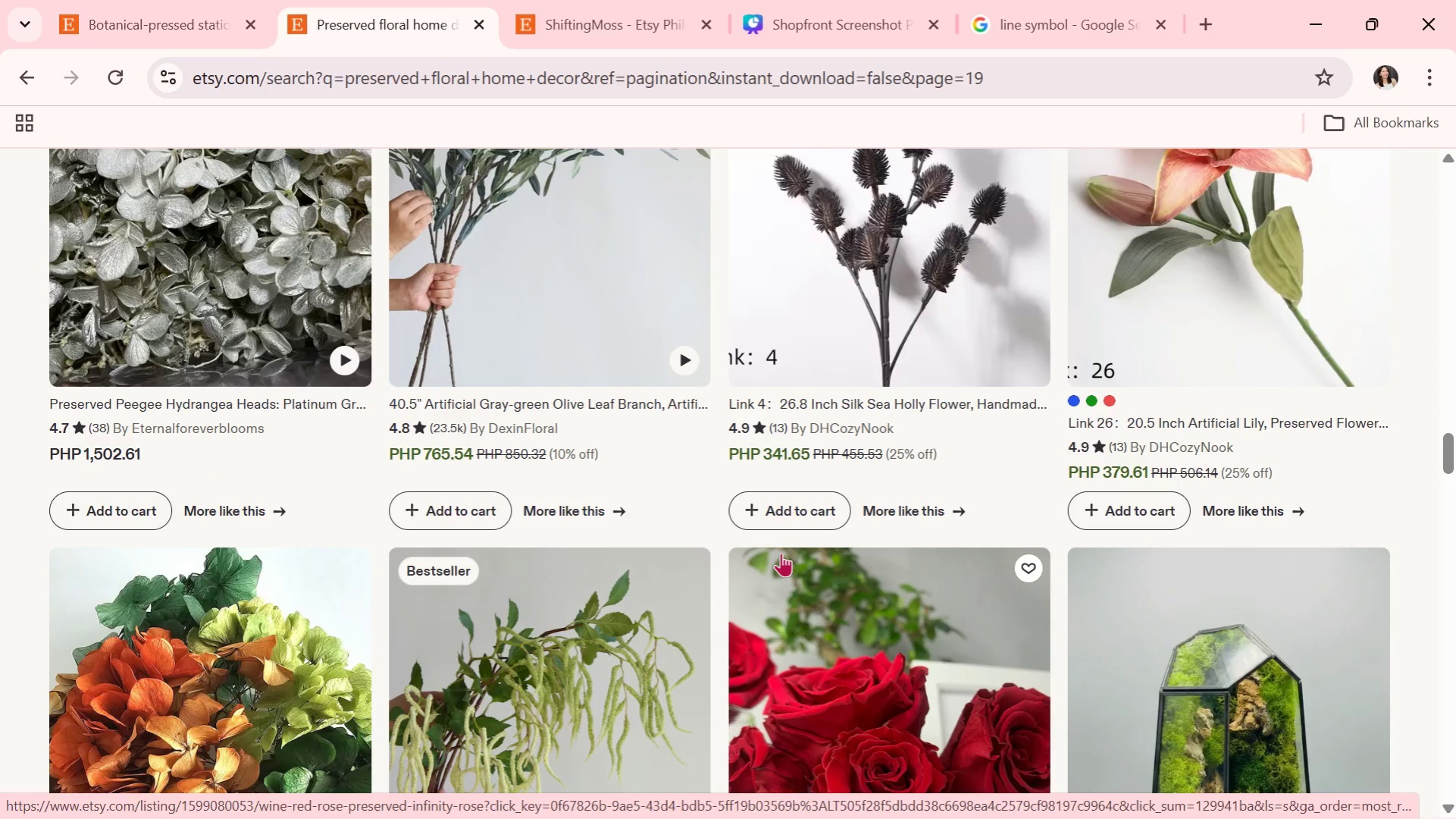 
scroll: coordinate [846, 597], scroll_direction: down, amount: 2.0
 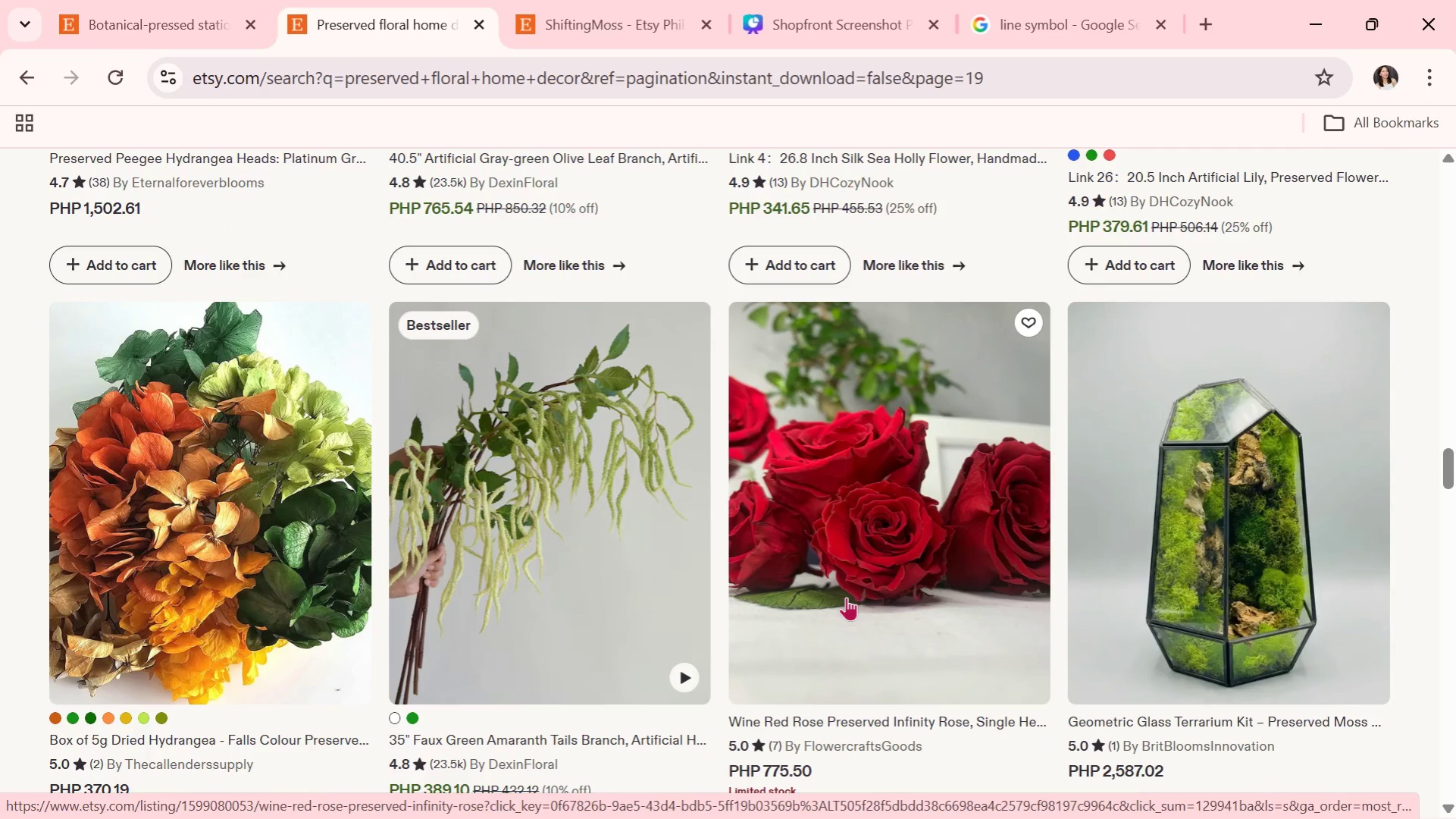 
wait(13.21)
 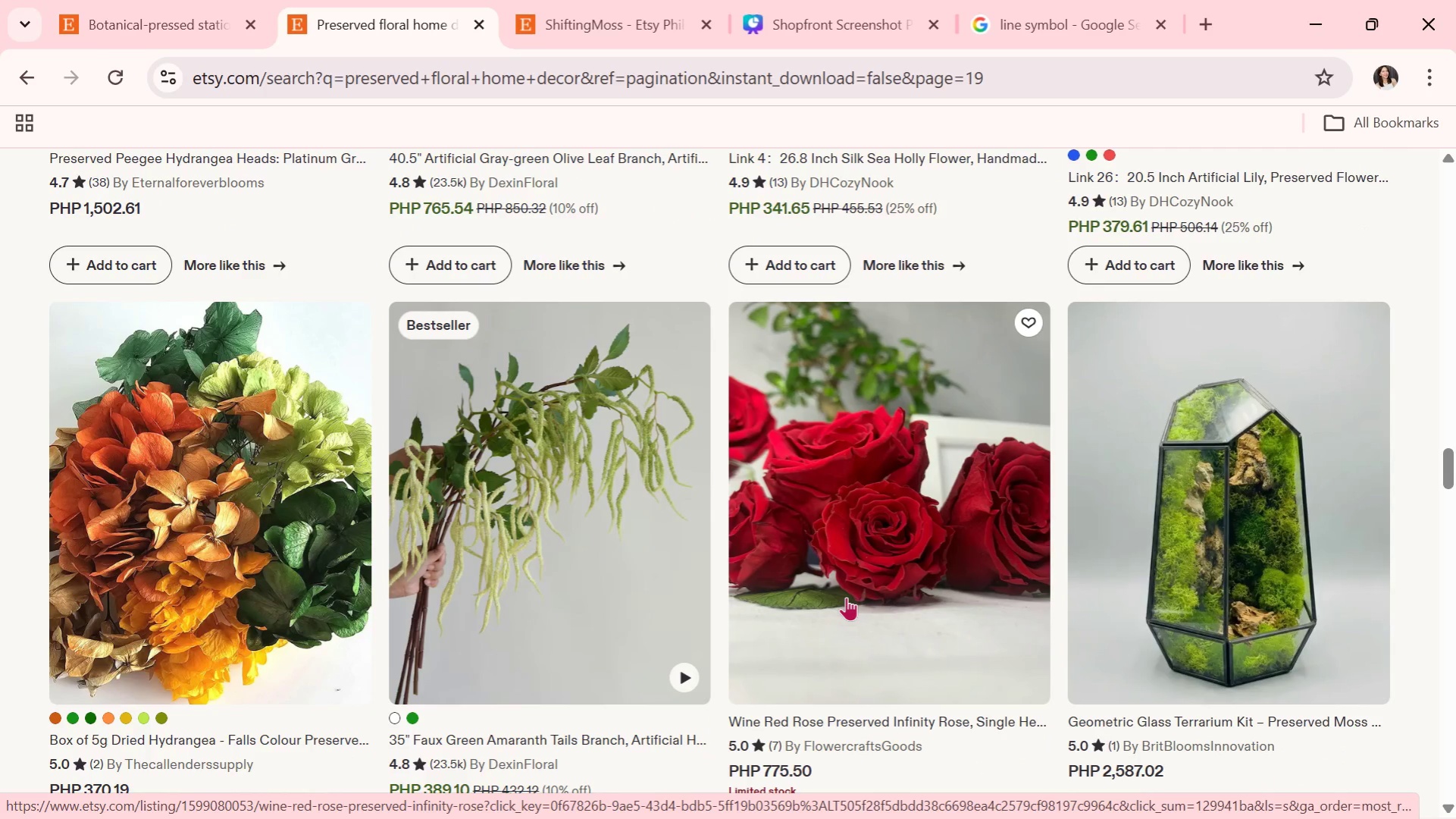 
scroll: coordinate [844, 601], scroll_direction: down, amount: 7.0
 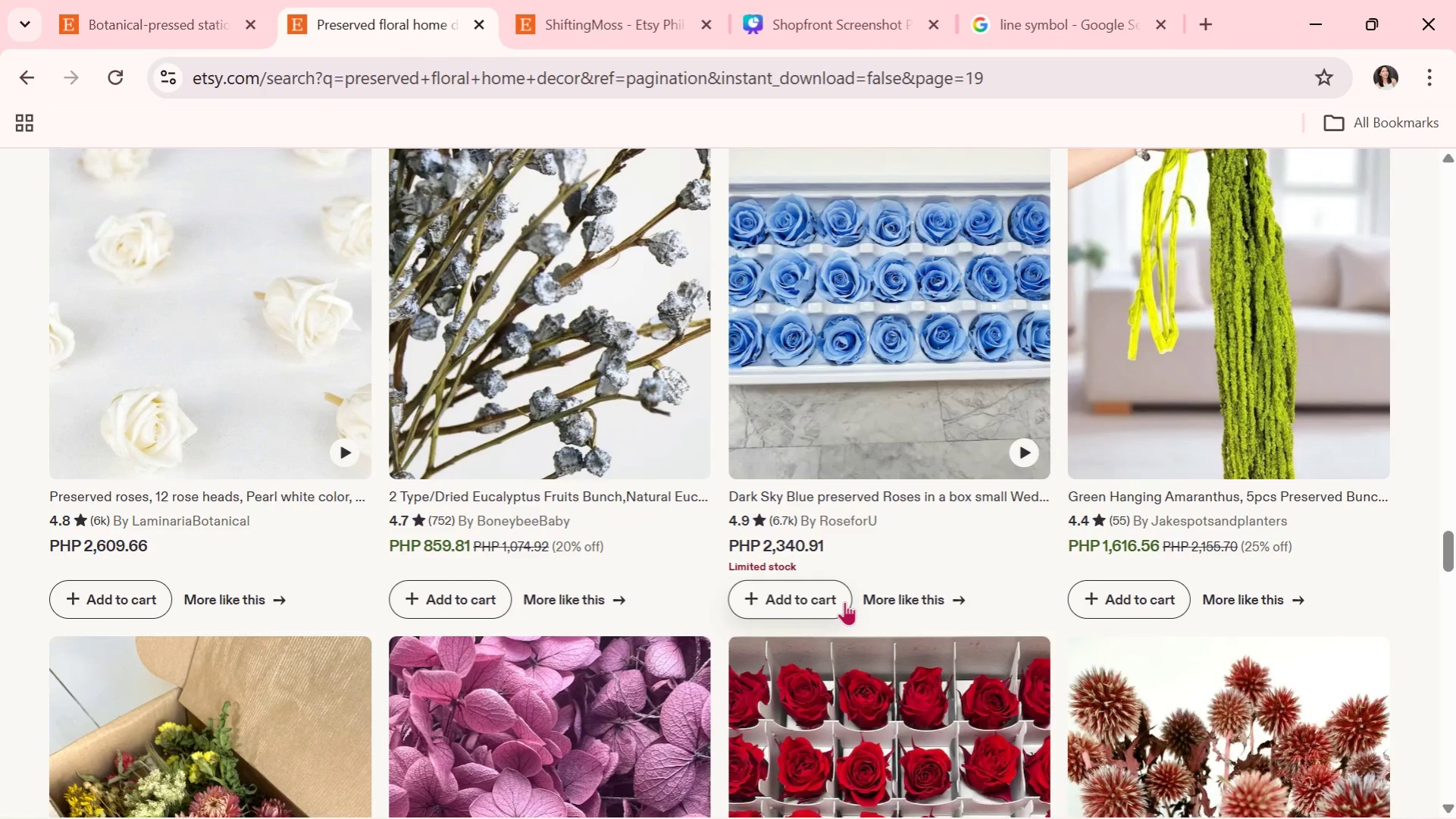 
scroll: coordinate [844, 603], scroll_direction: down, amount: 3.0
 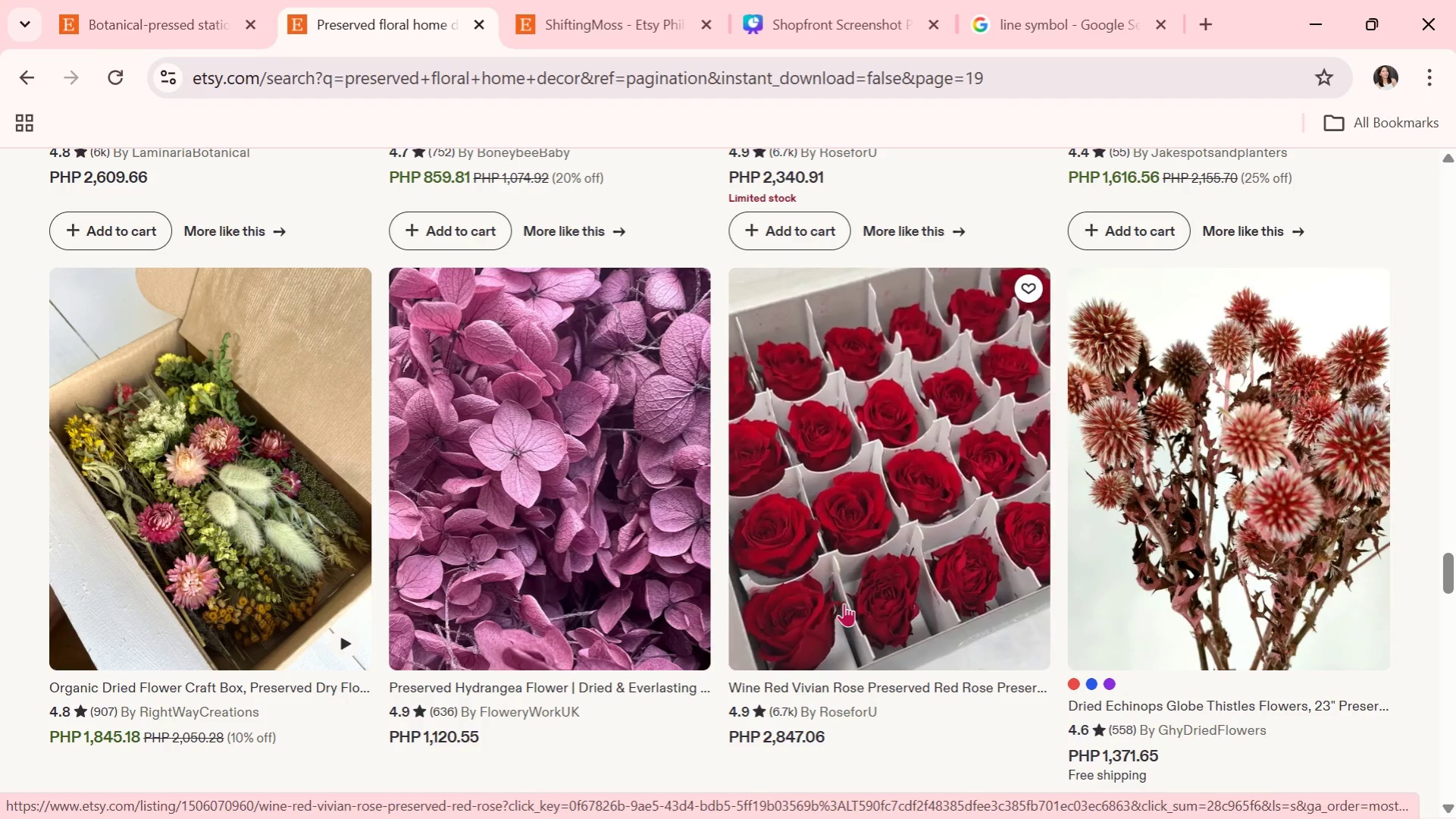 
wait(6.9)
 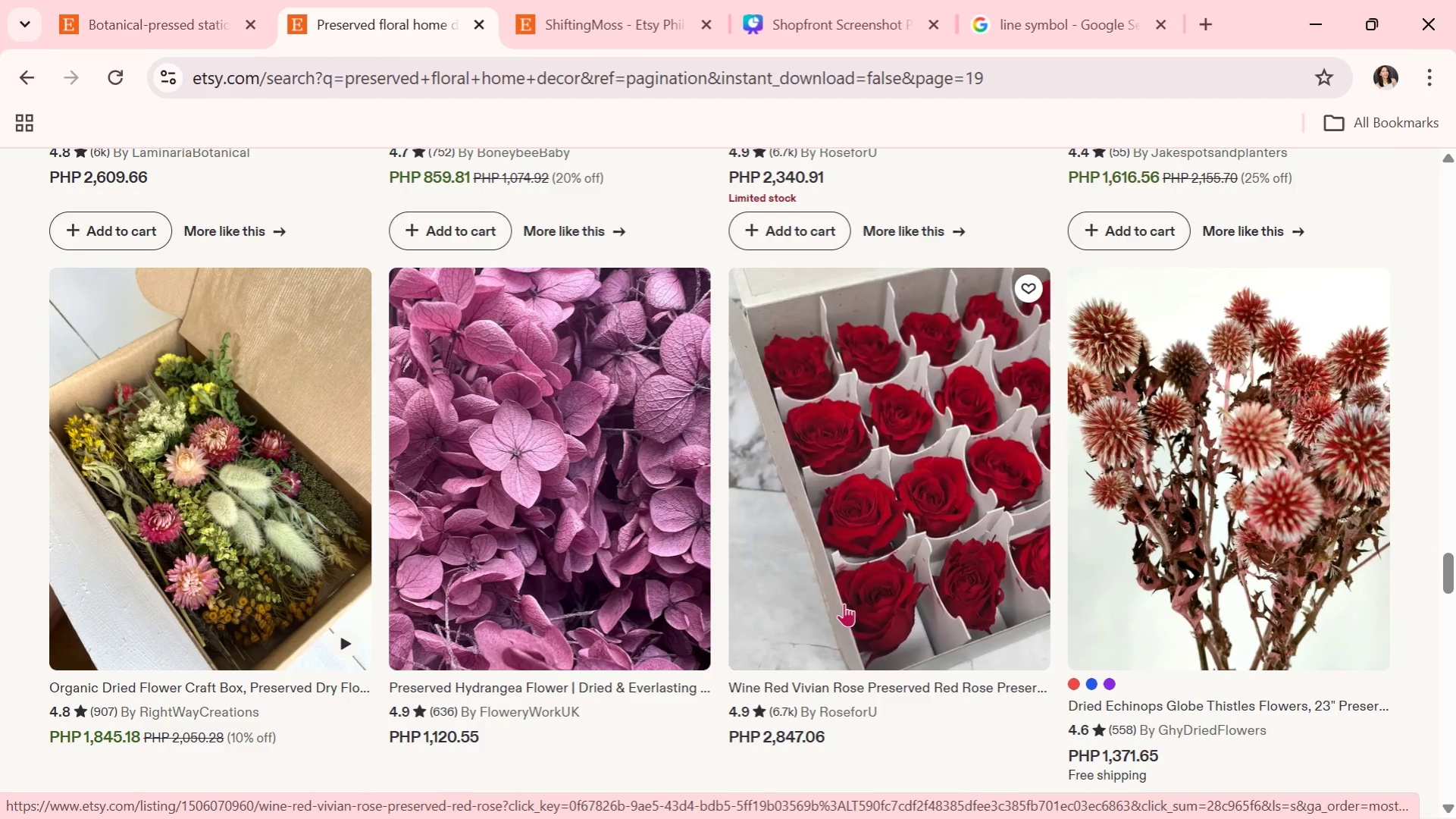 
scroll: coordinate [841, 607], scroll_direction: down, amount: 5.0
 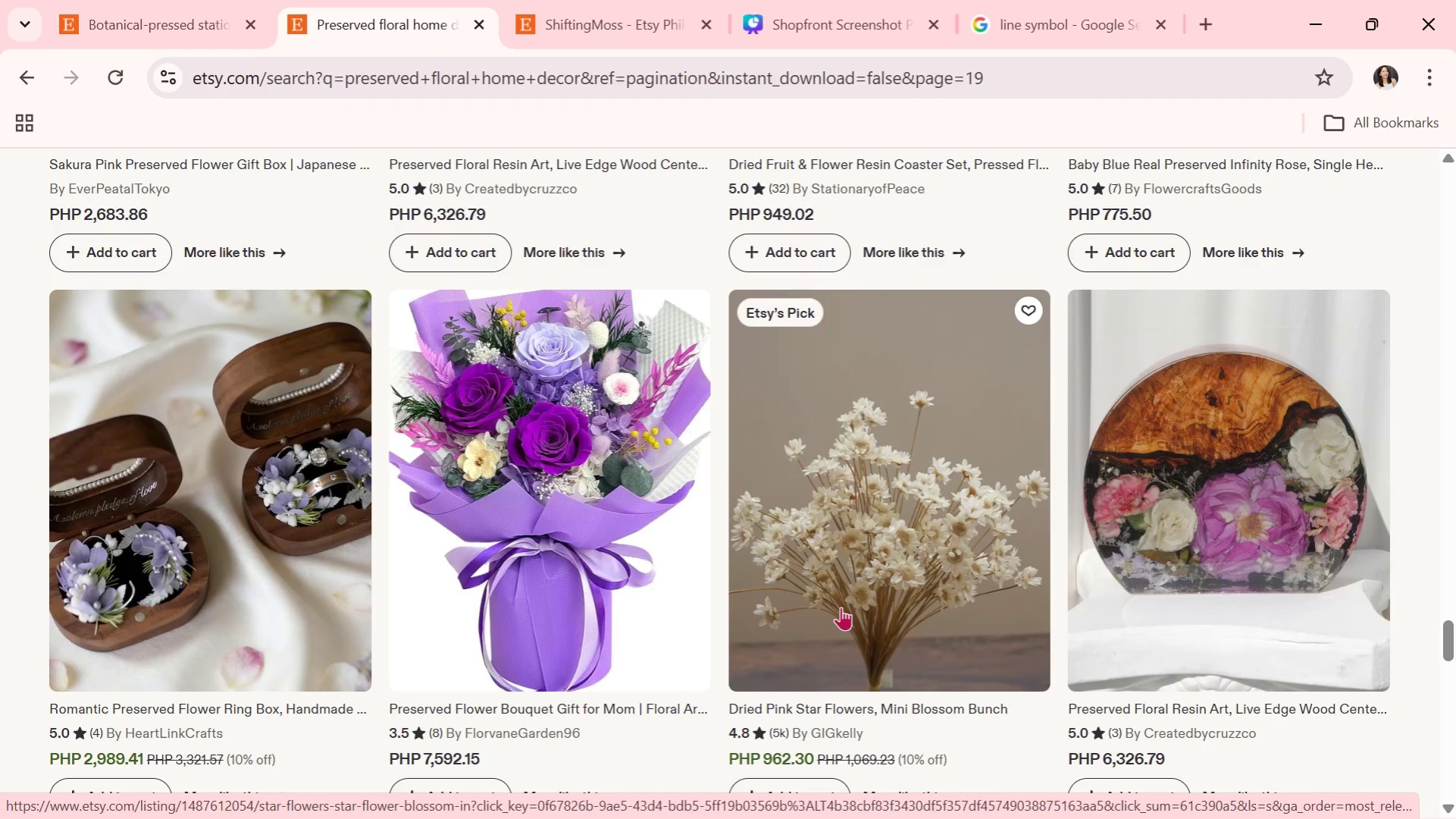 
wait(10.53)
 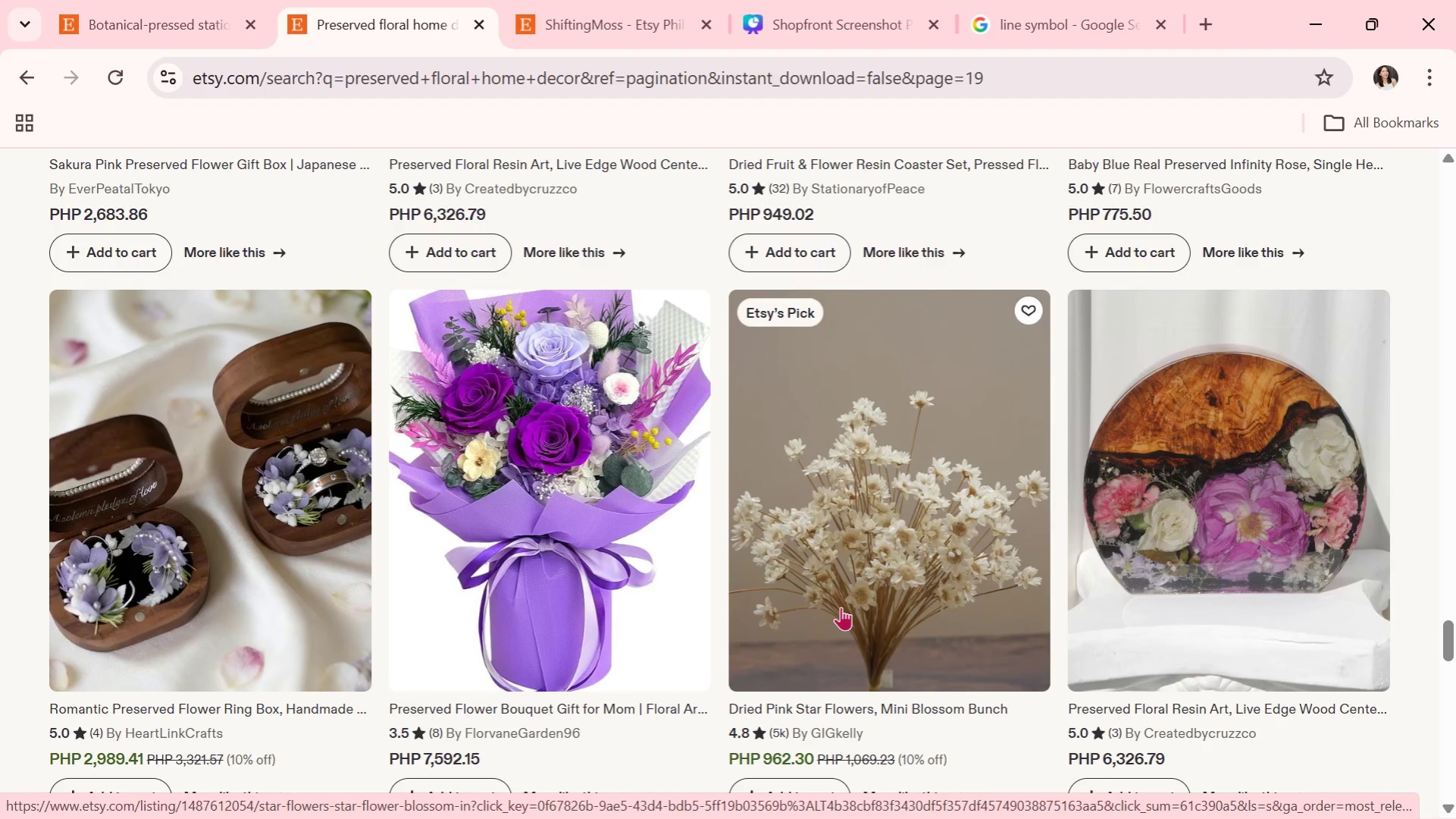 
scroll: coordinate [841, 607], scroll_direction: down, amount: 2.0
 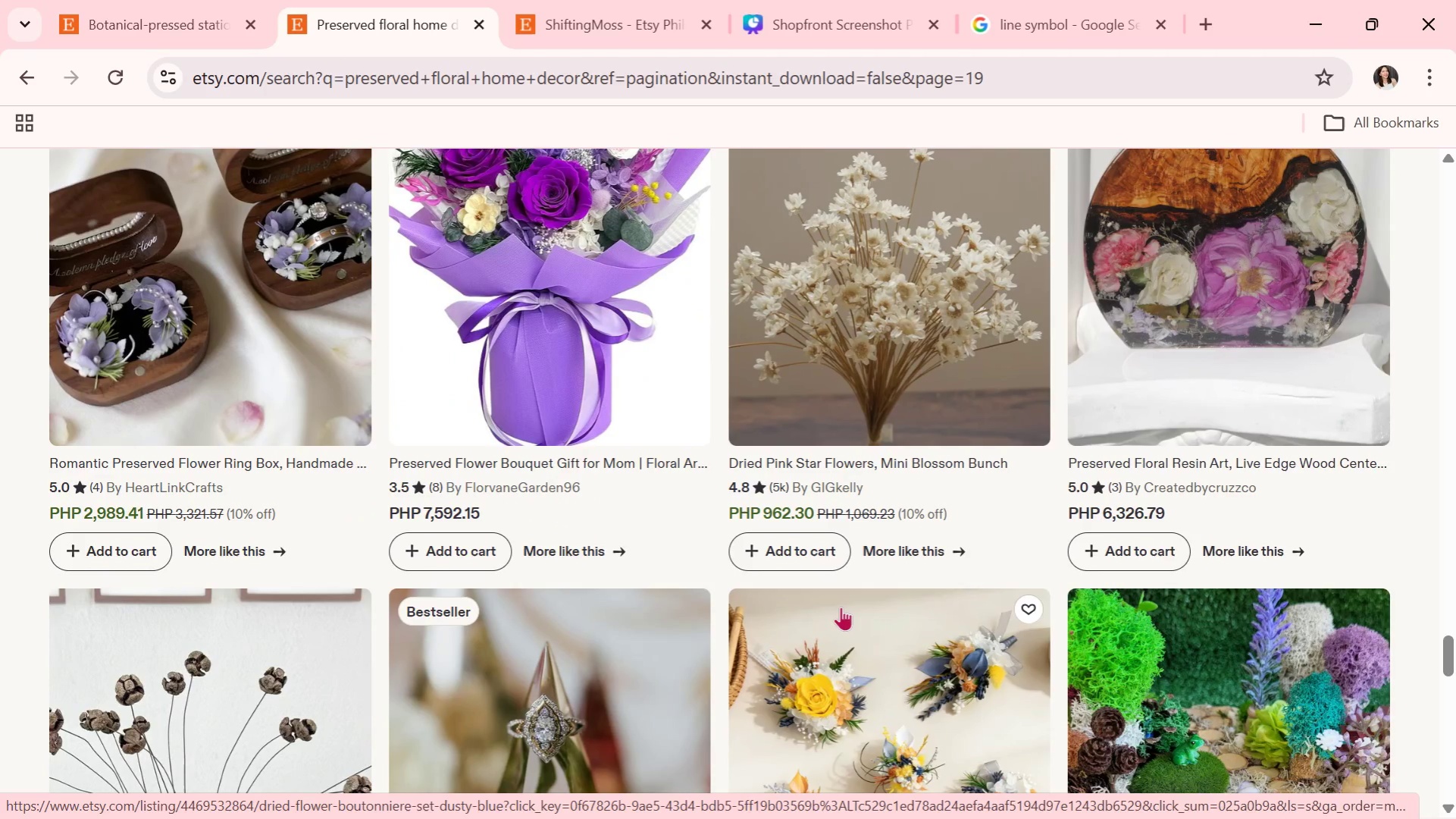 
wait(5.72)
 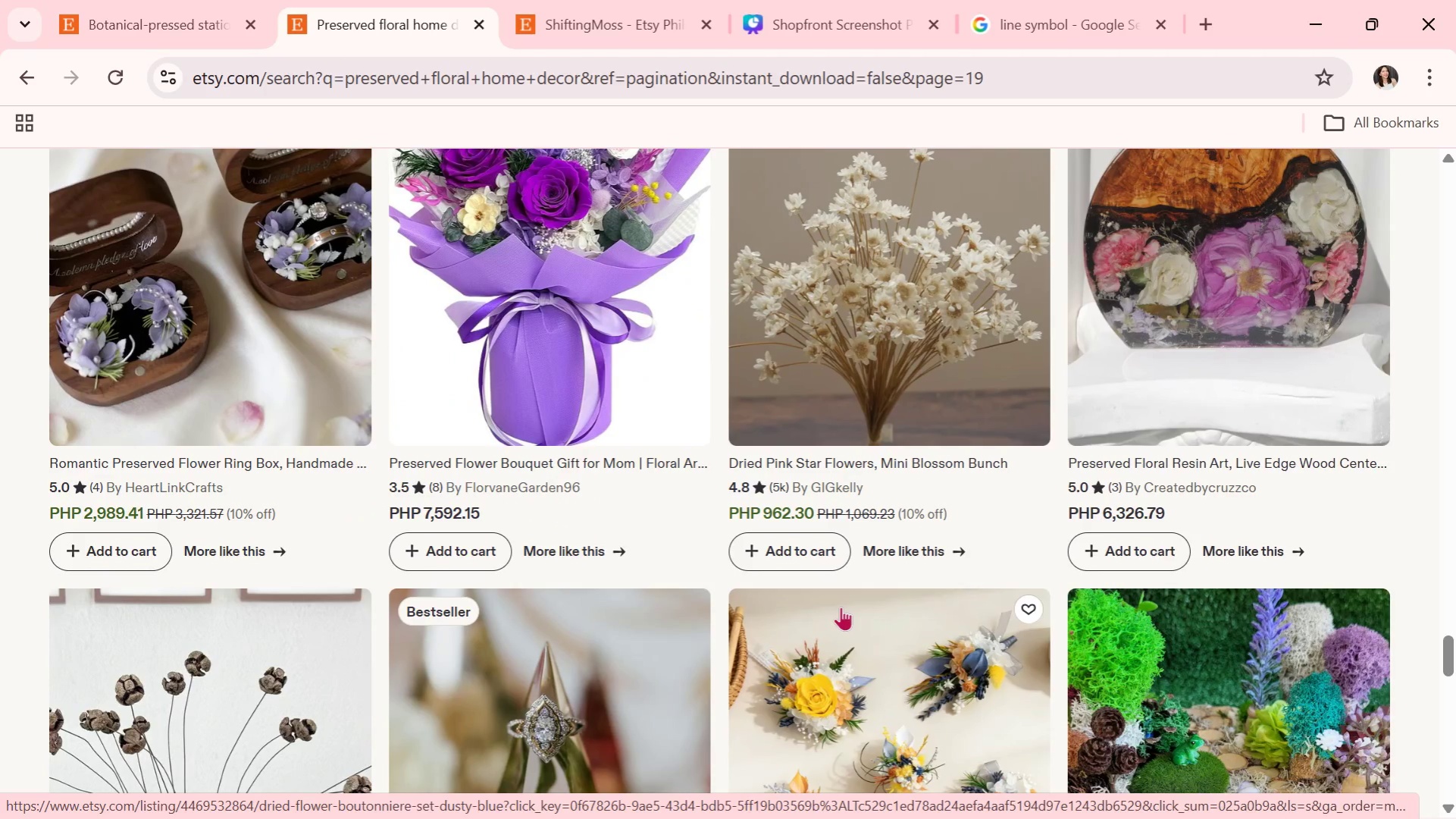 
scroll: coordinate [743, 607], scroll_direction: down, amount: 7.0
 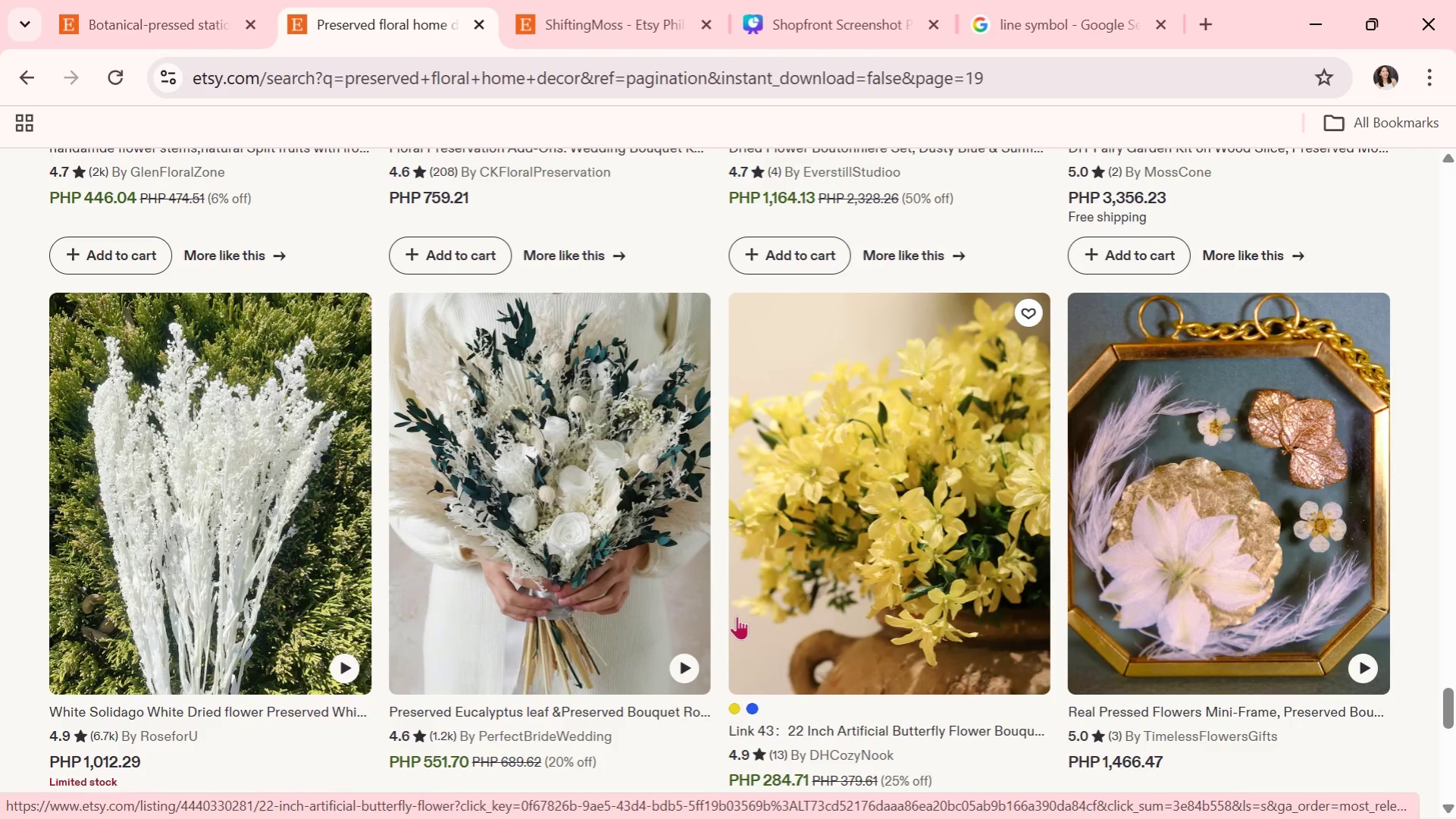 
wait(7.63)
 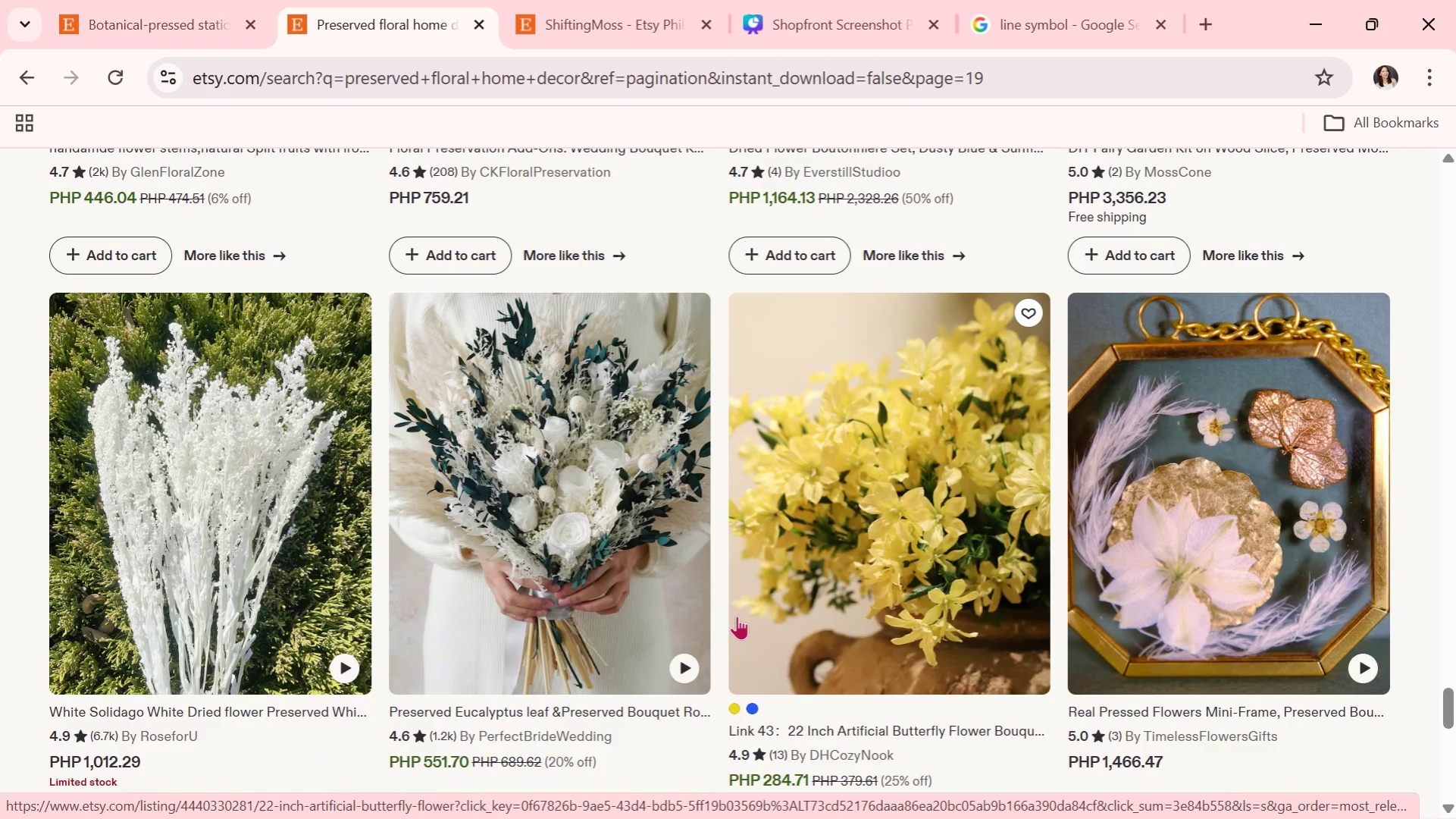 
scroll: coordinate [834, 721], scroll_direction: down, amount: 4.0
 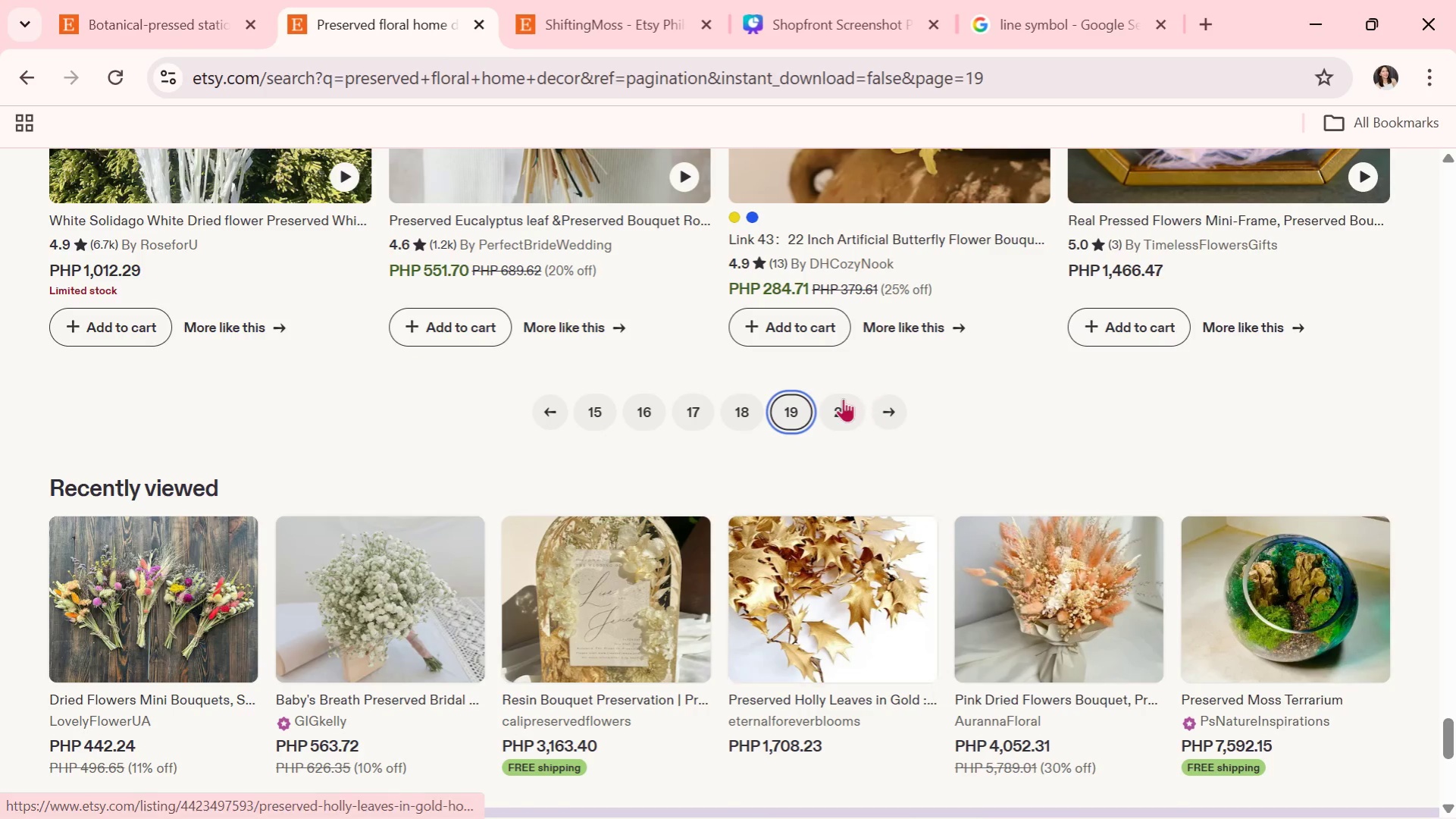 
left_click([837, 401])
 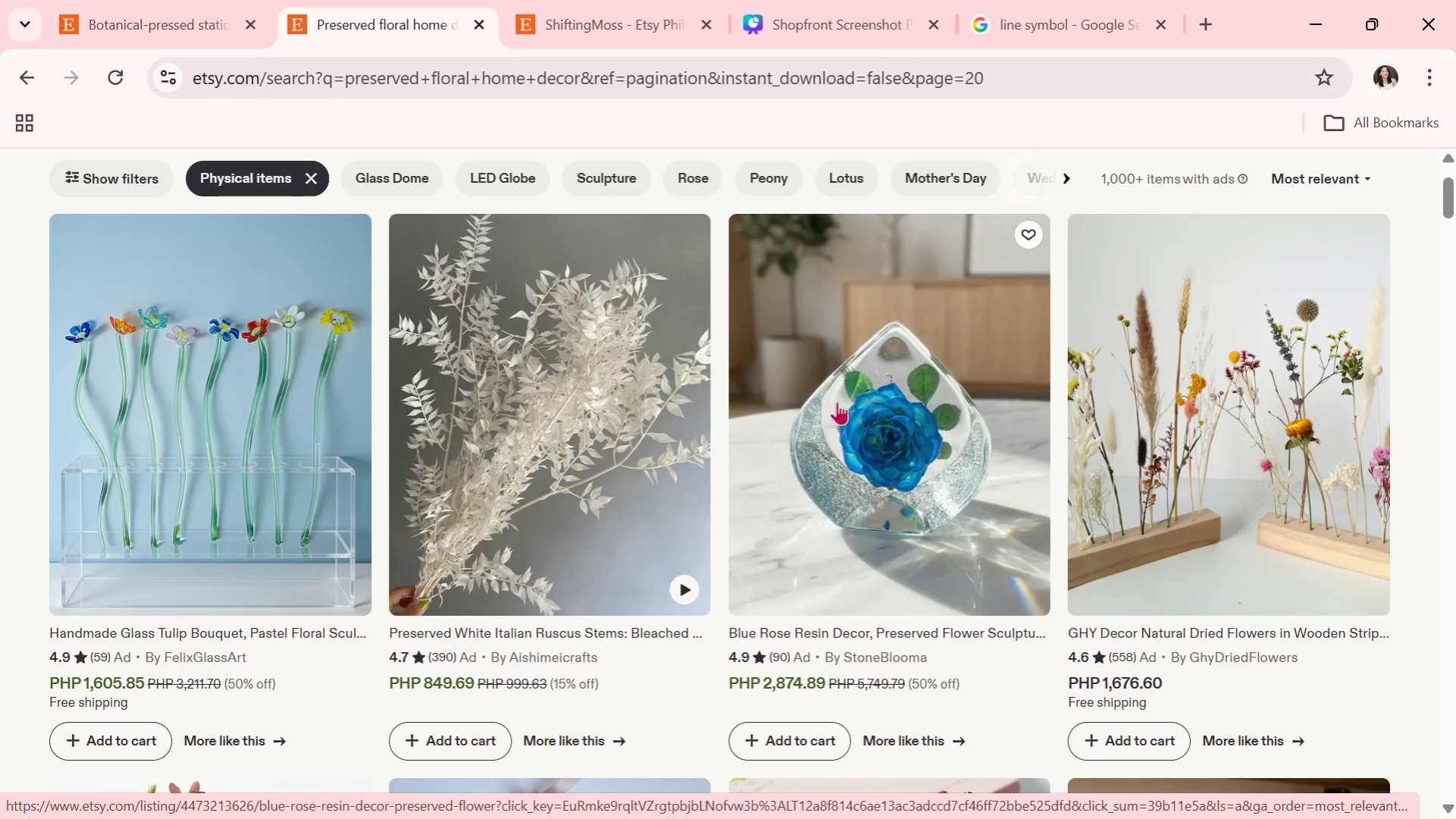 
wait(7.72)
 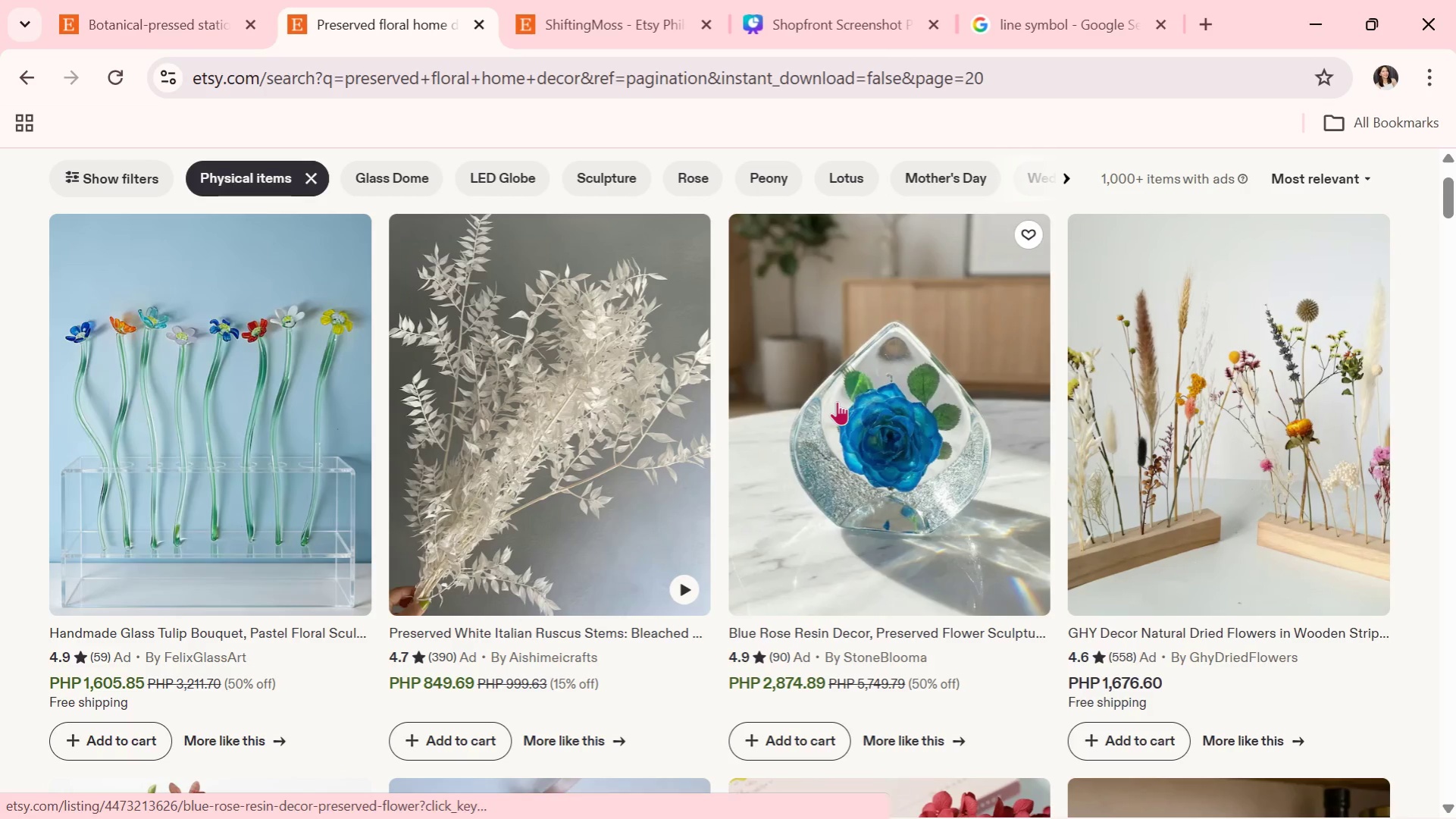 
scroll: coordinate [825, 433], scroll_direction: down, amount: 9.0
 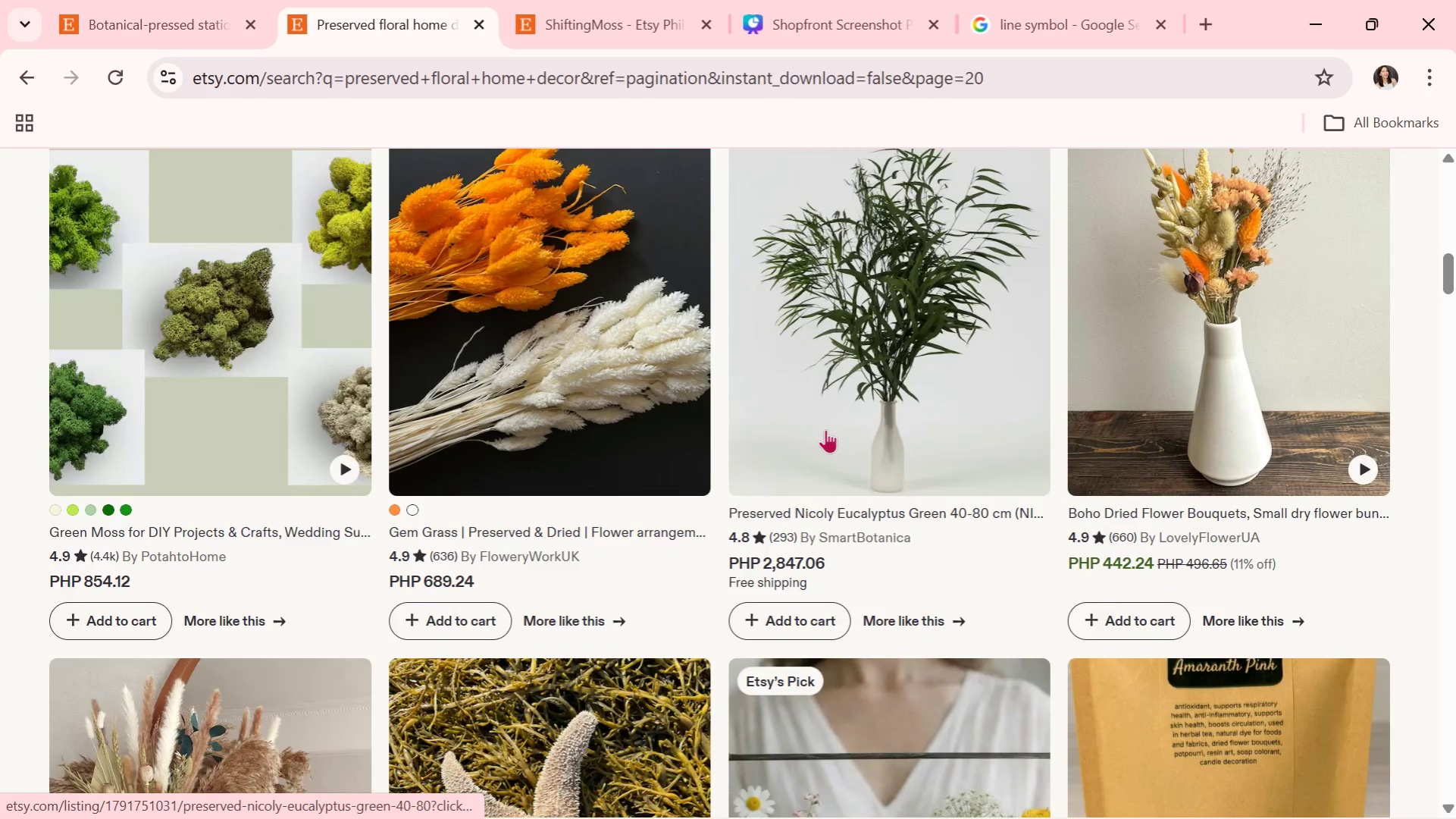 
scroll: coordinate [565, 667], scroll_direction: down, amount: 16.0
 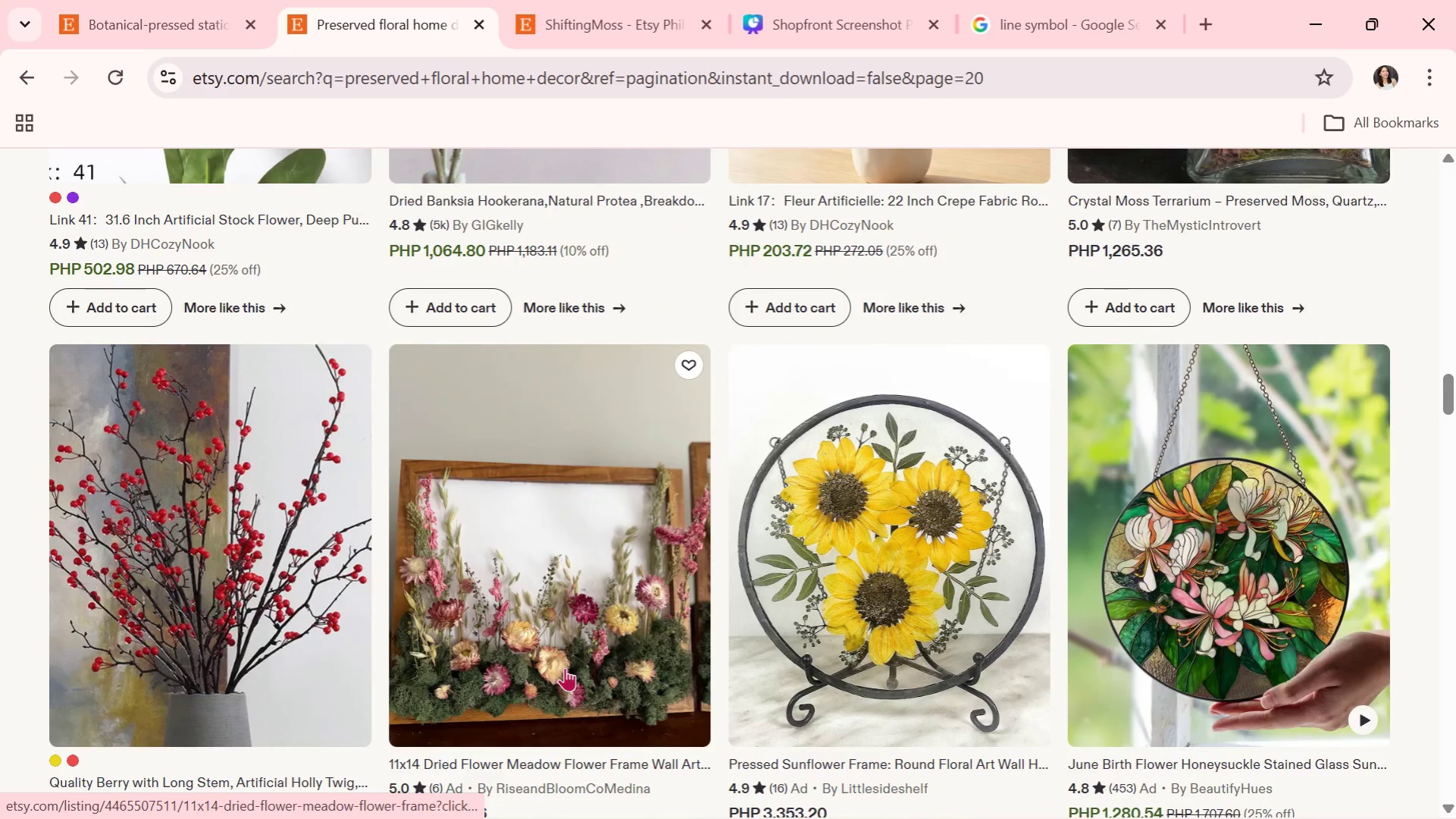 
left_click([565, 667])
 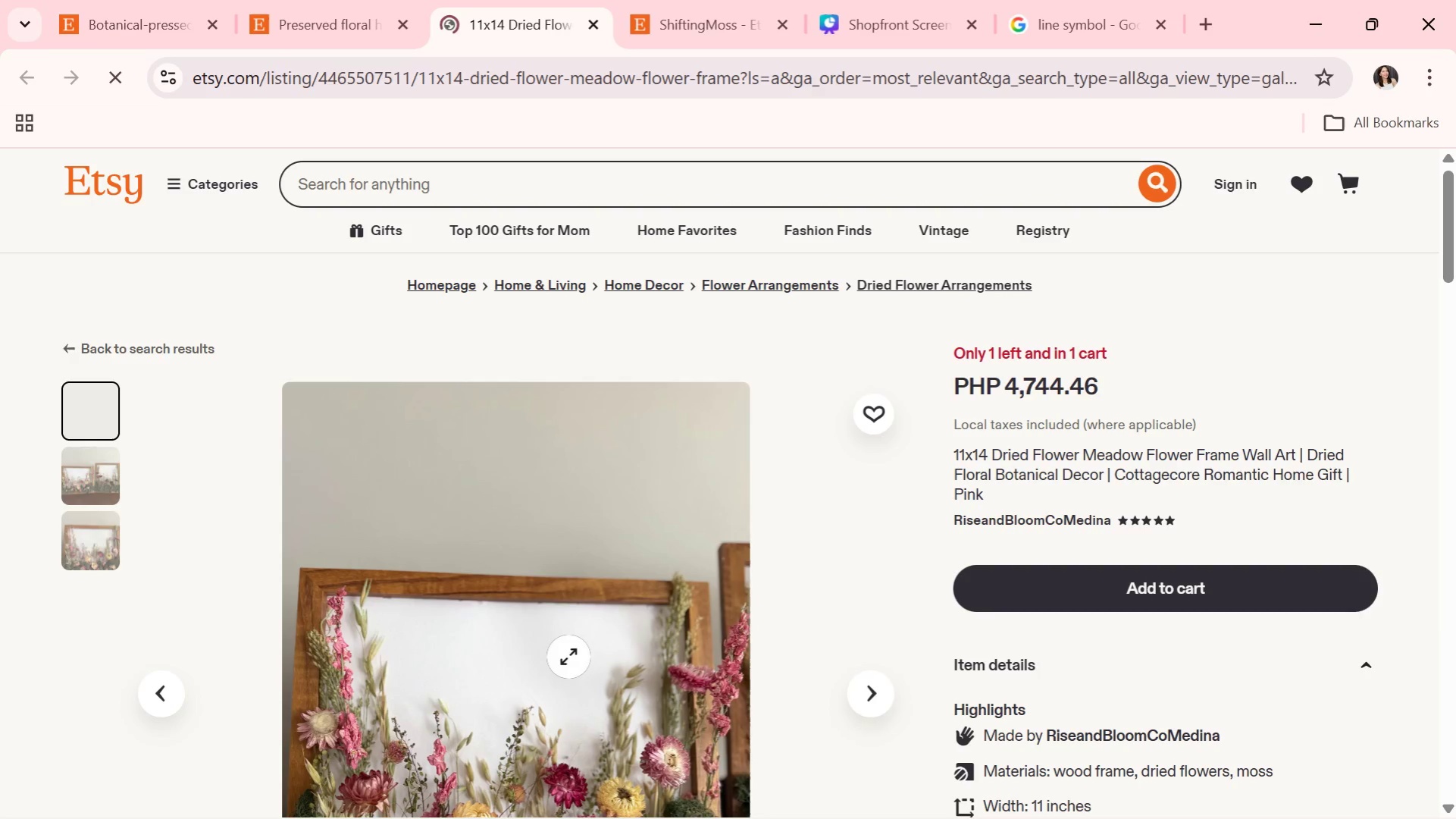 
wait(8.64)
 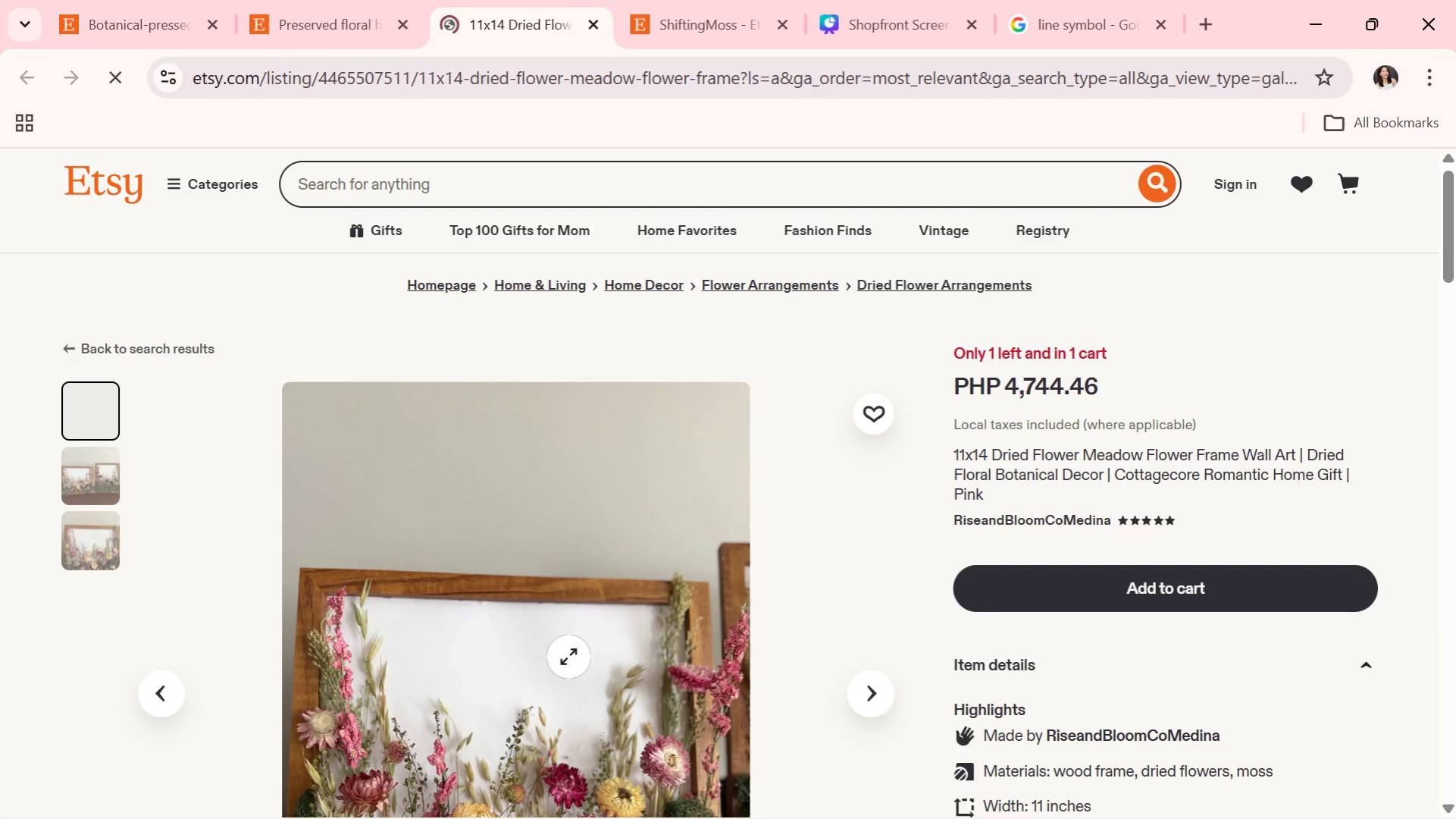 
scroll: coordinate [568, 657], scroll_direction: down, amount: 4.0
 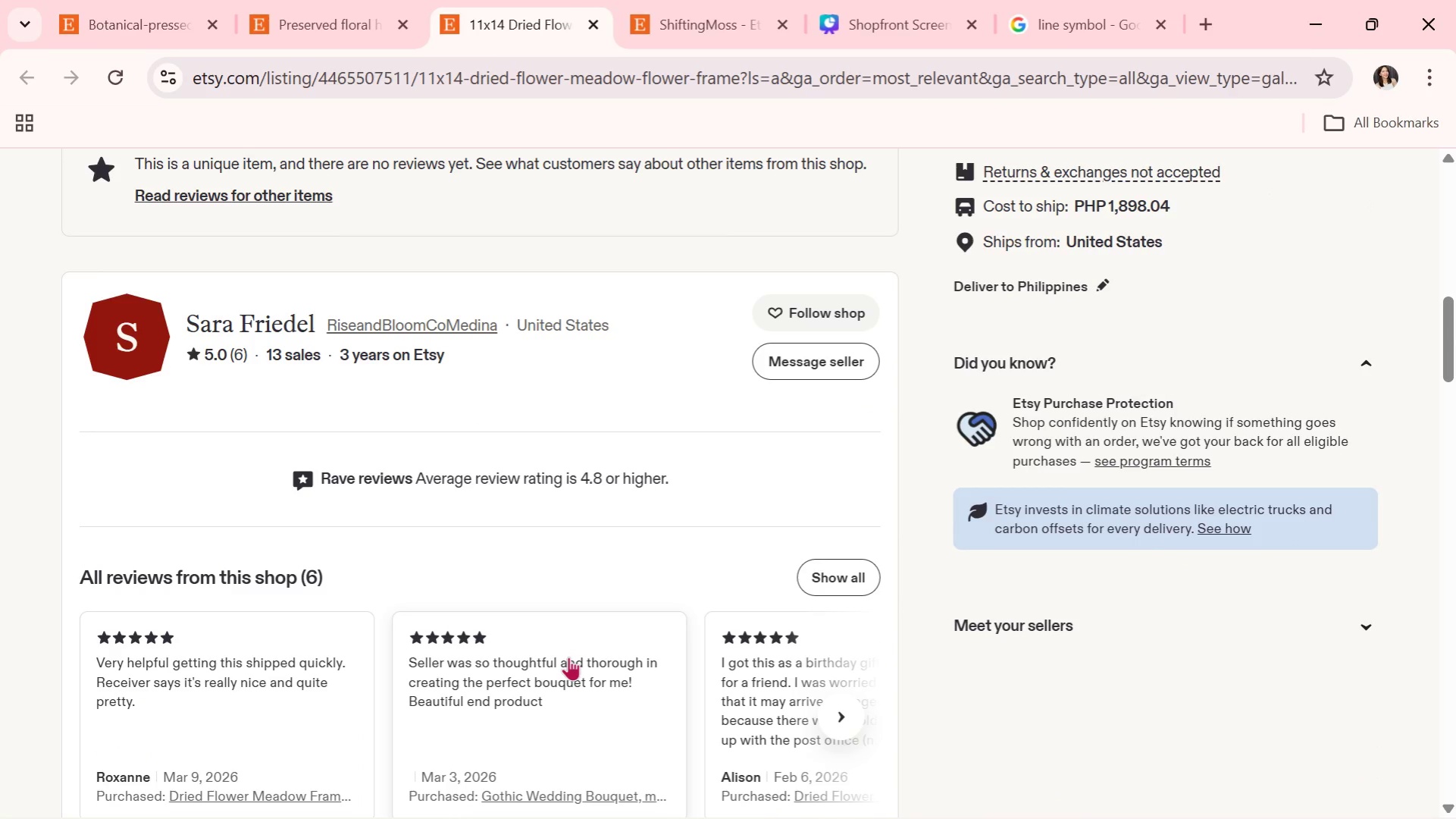 
scroll: coordinate [568, 655], scroll_direction: up, amount: 3.0
 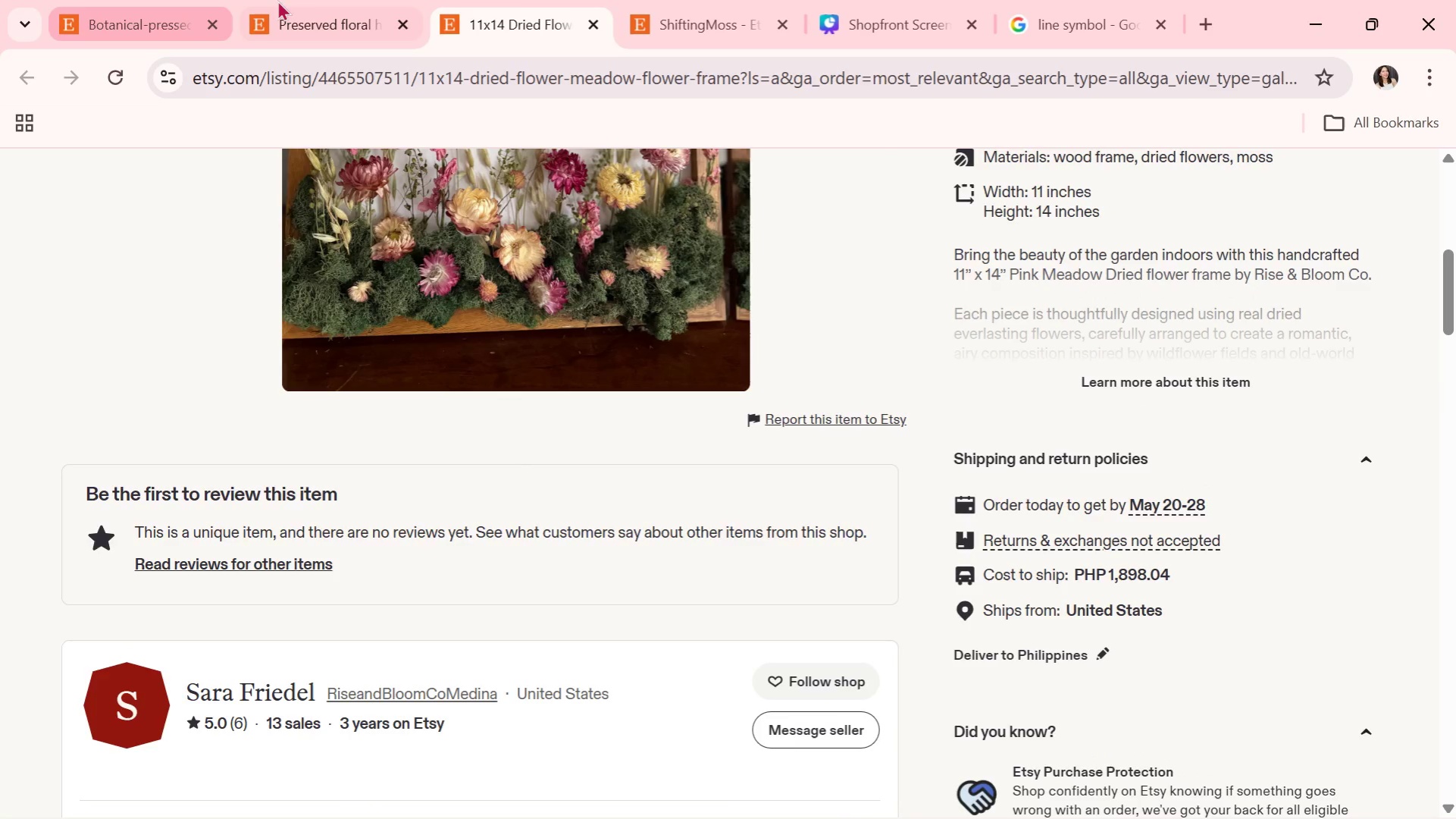 
left_click([303, 0])
 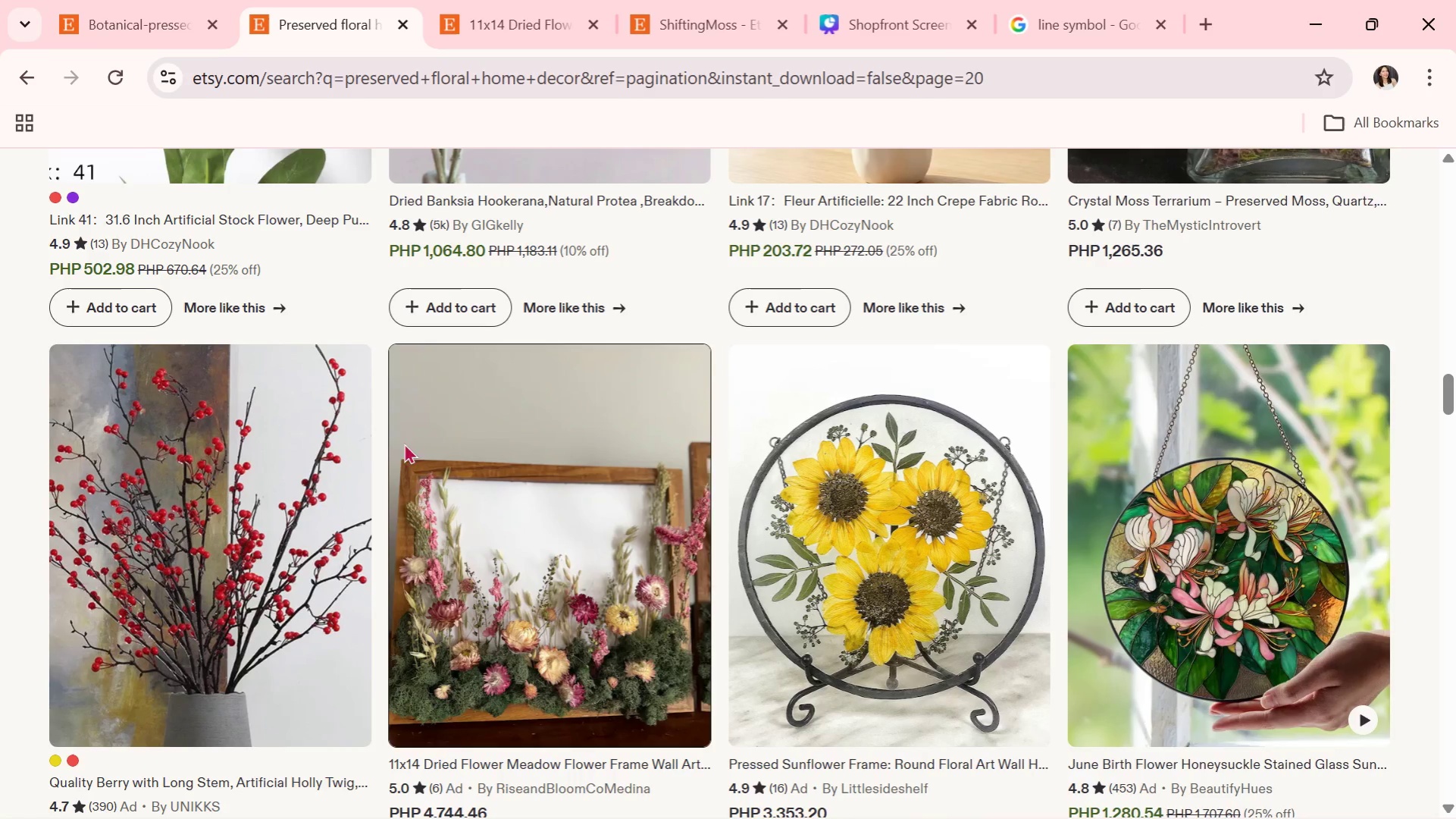 
scroll: coordinate [405, 493], scroll_direction: down, amount: 4.0
 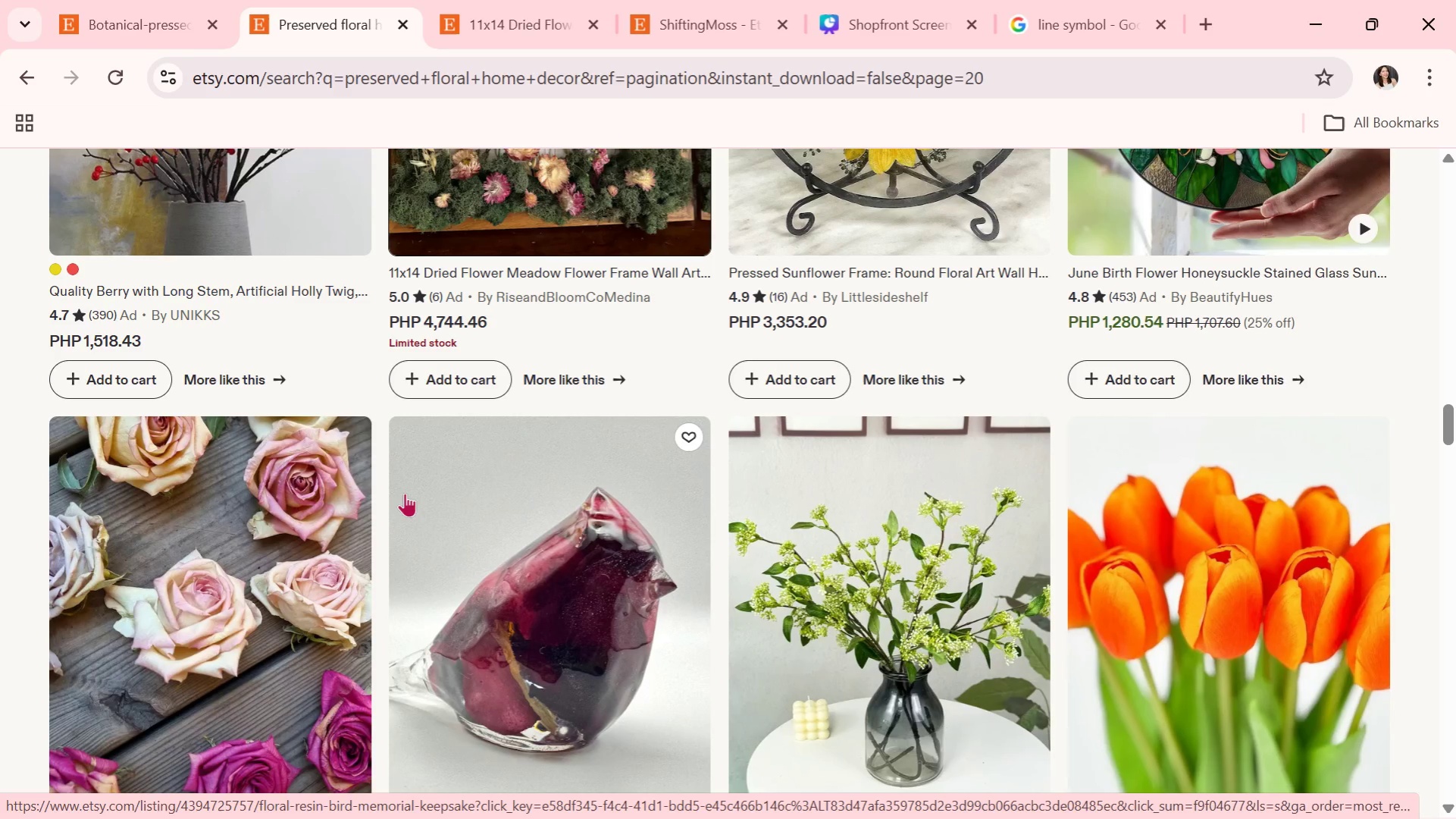 
wait(11.05)
 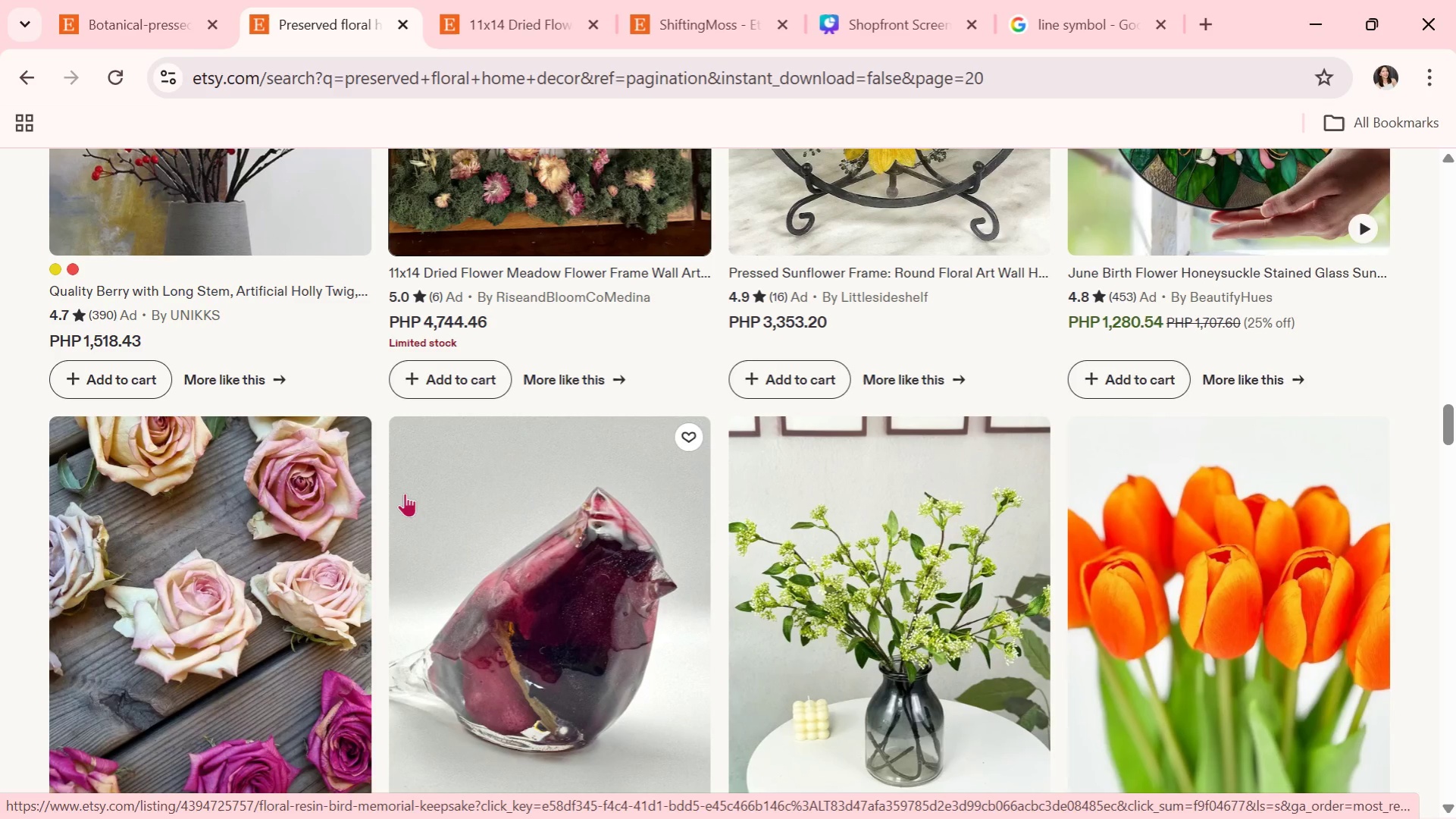 
scroll: coordinate [493, 543], scroll_direction: down, amount: 6.0
 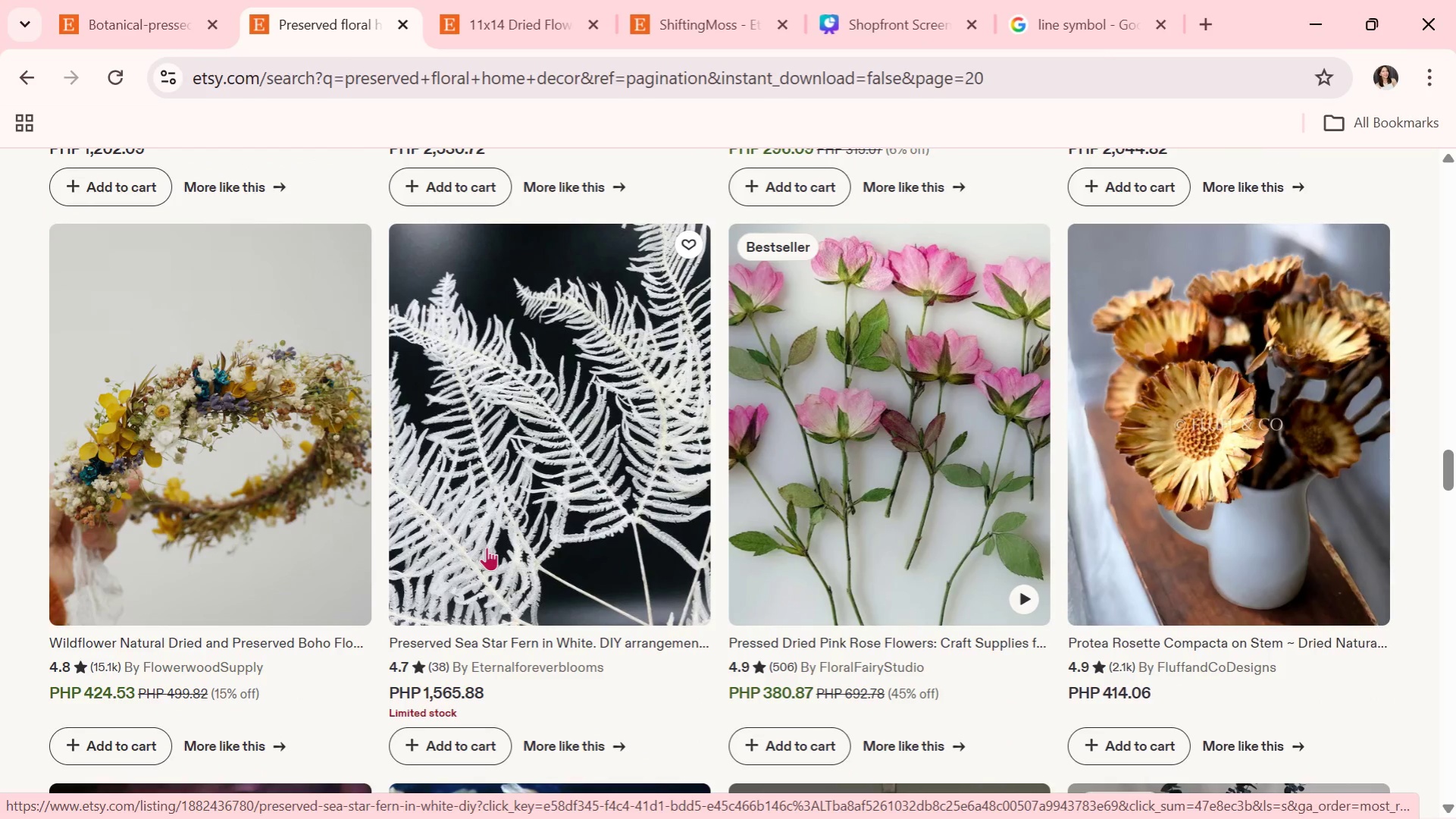 
wait(7.42)
 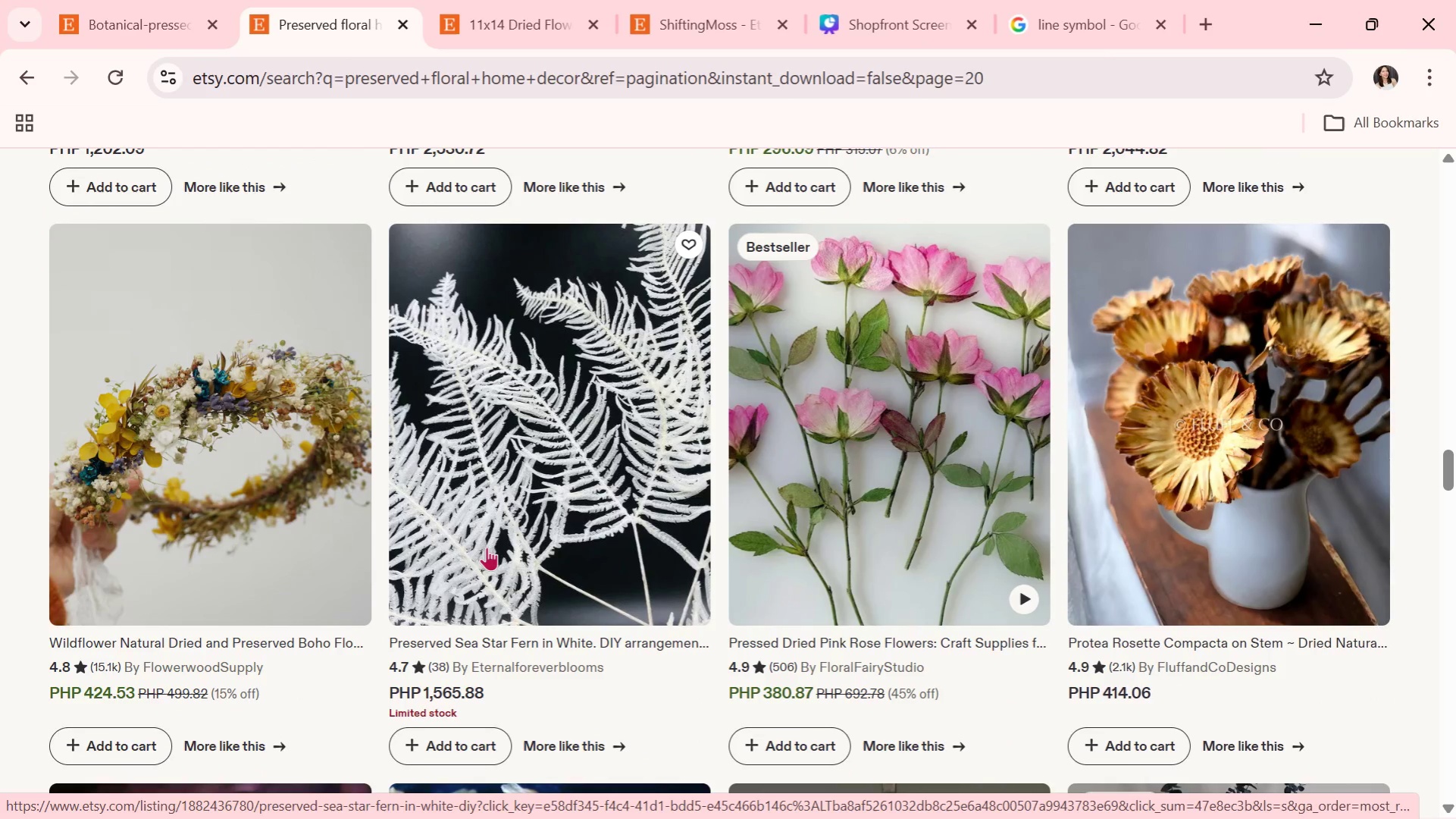 
scroll: coordinate [967, 613], scroll_direction: down, amount: 3.0
 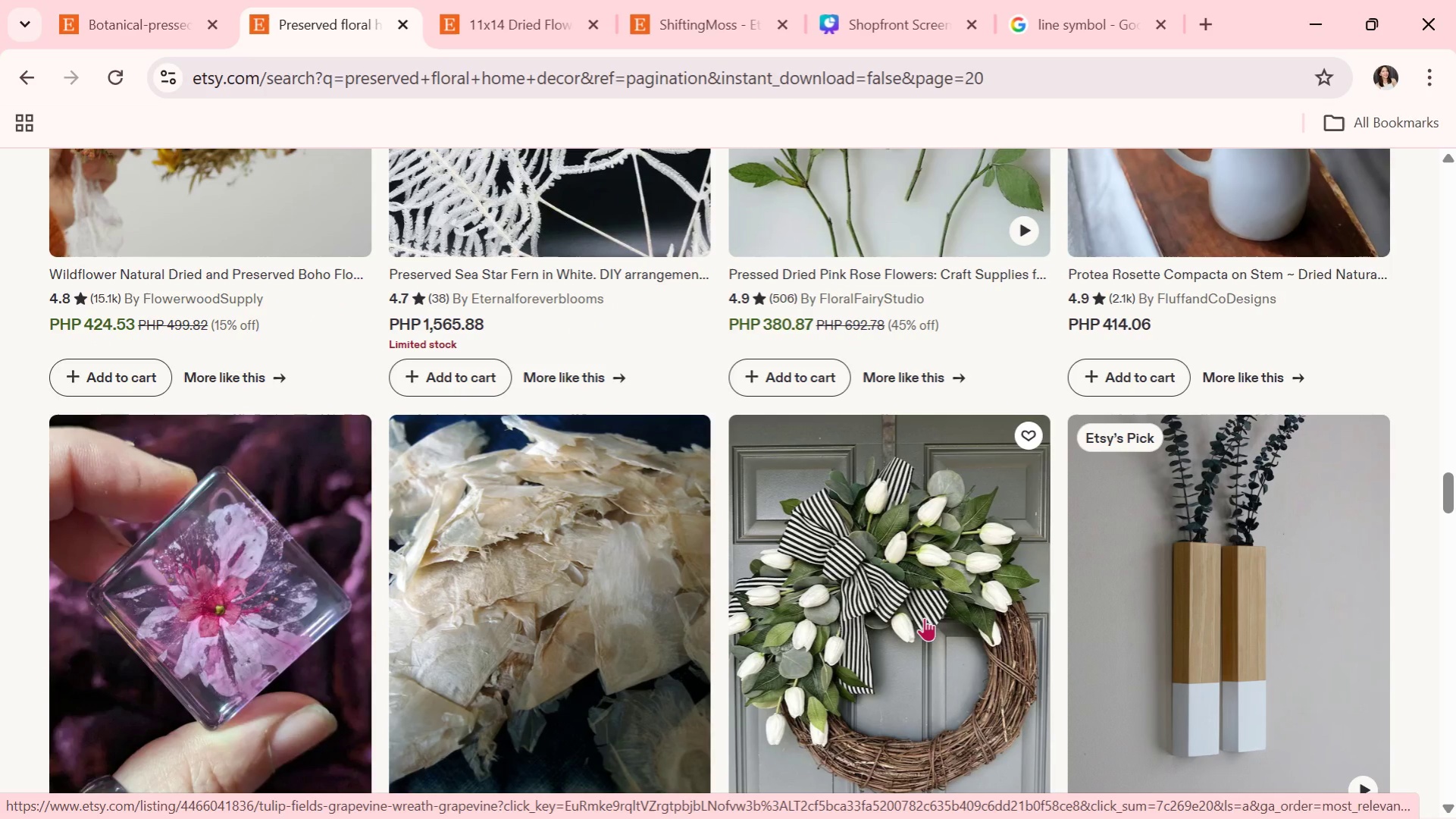 
wait(7.63)
 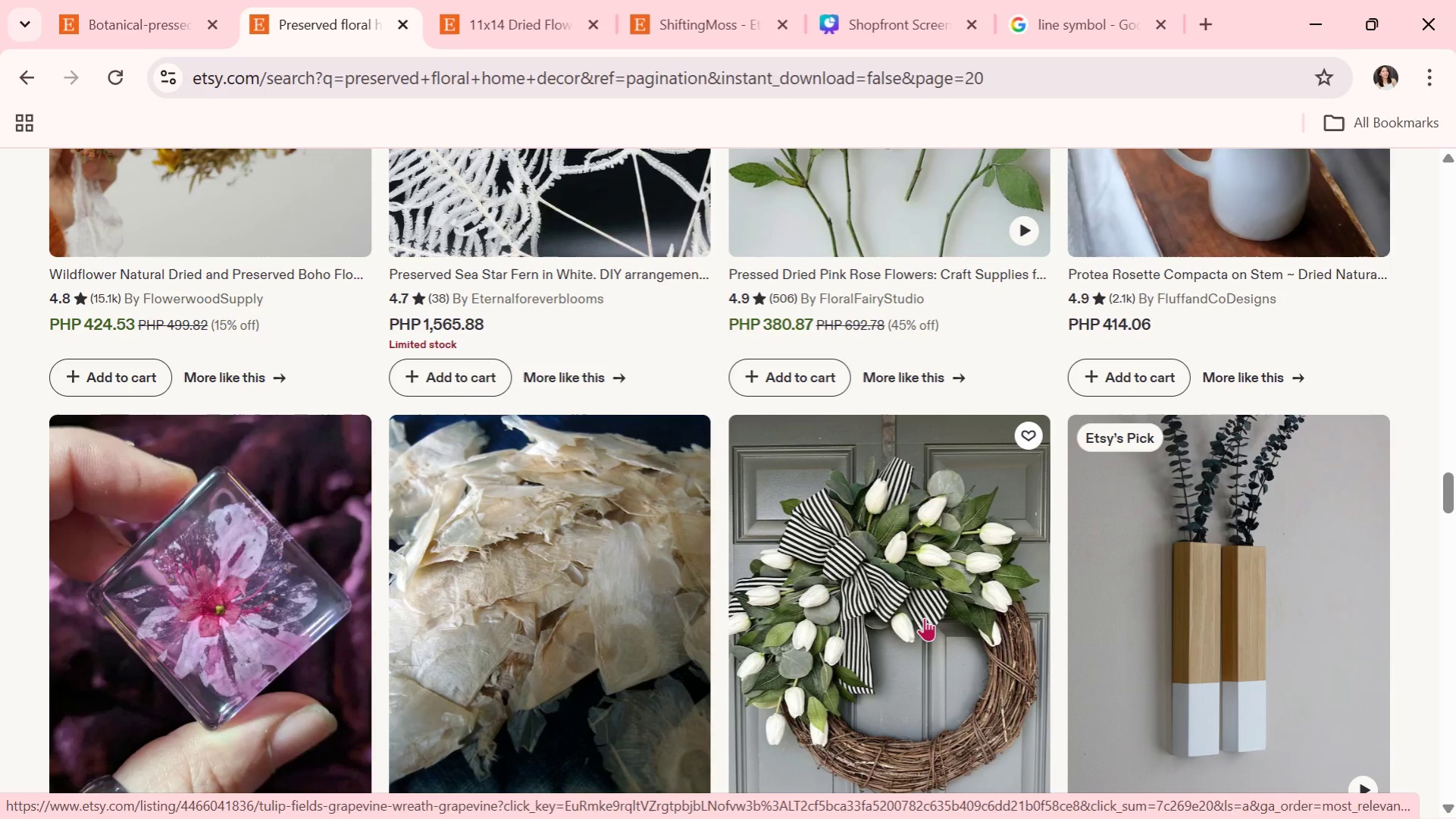 
scroll: coordinate [906, 620], scroll_direction: down, amount: 3.0
 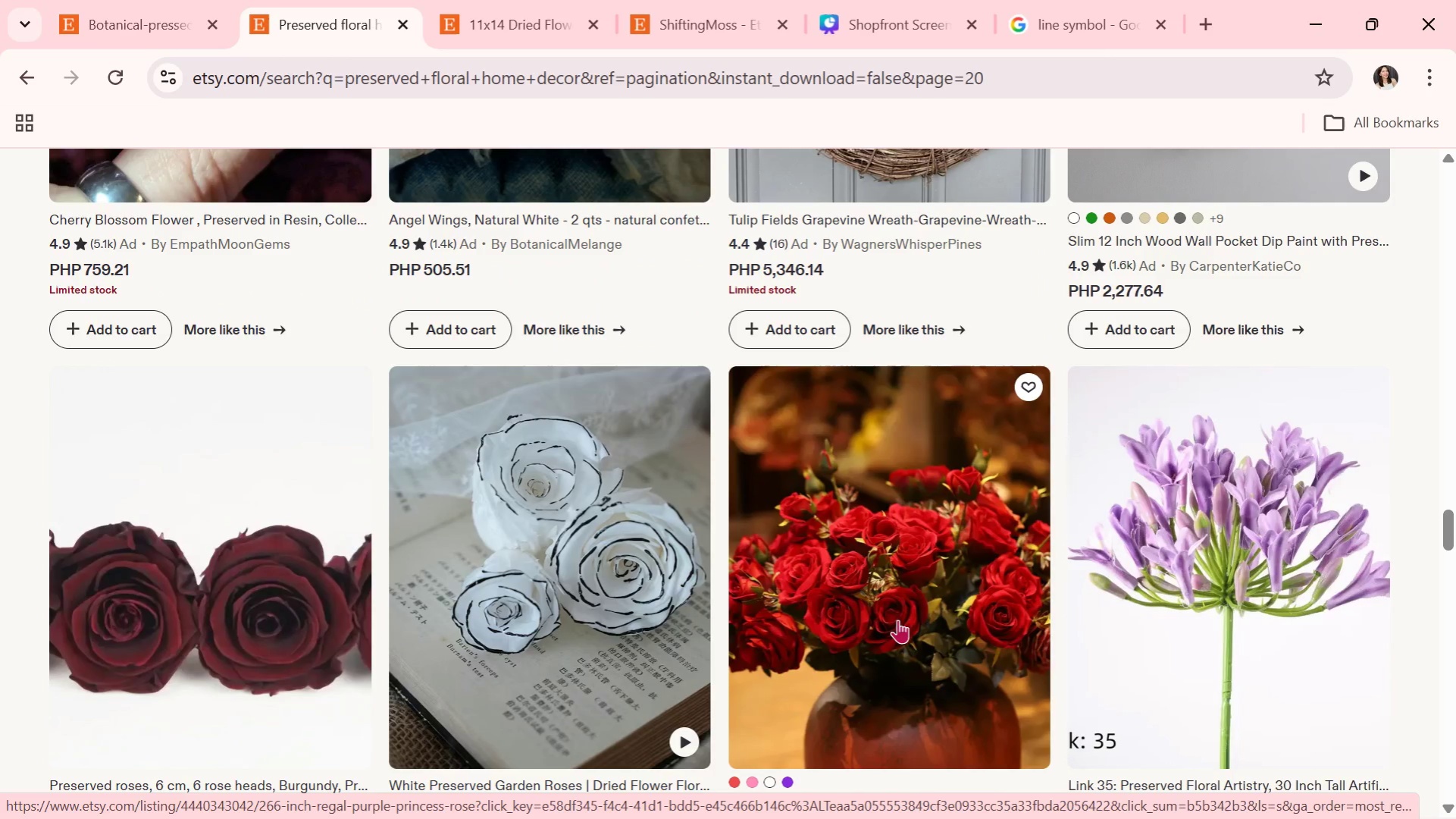 
wait(6.05)
 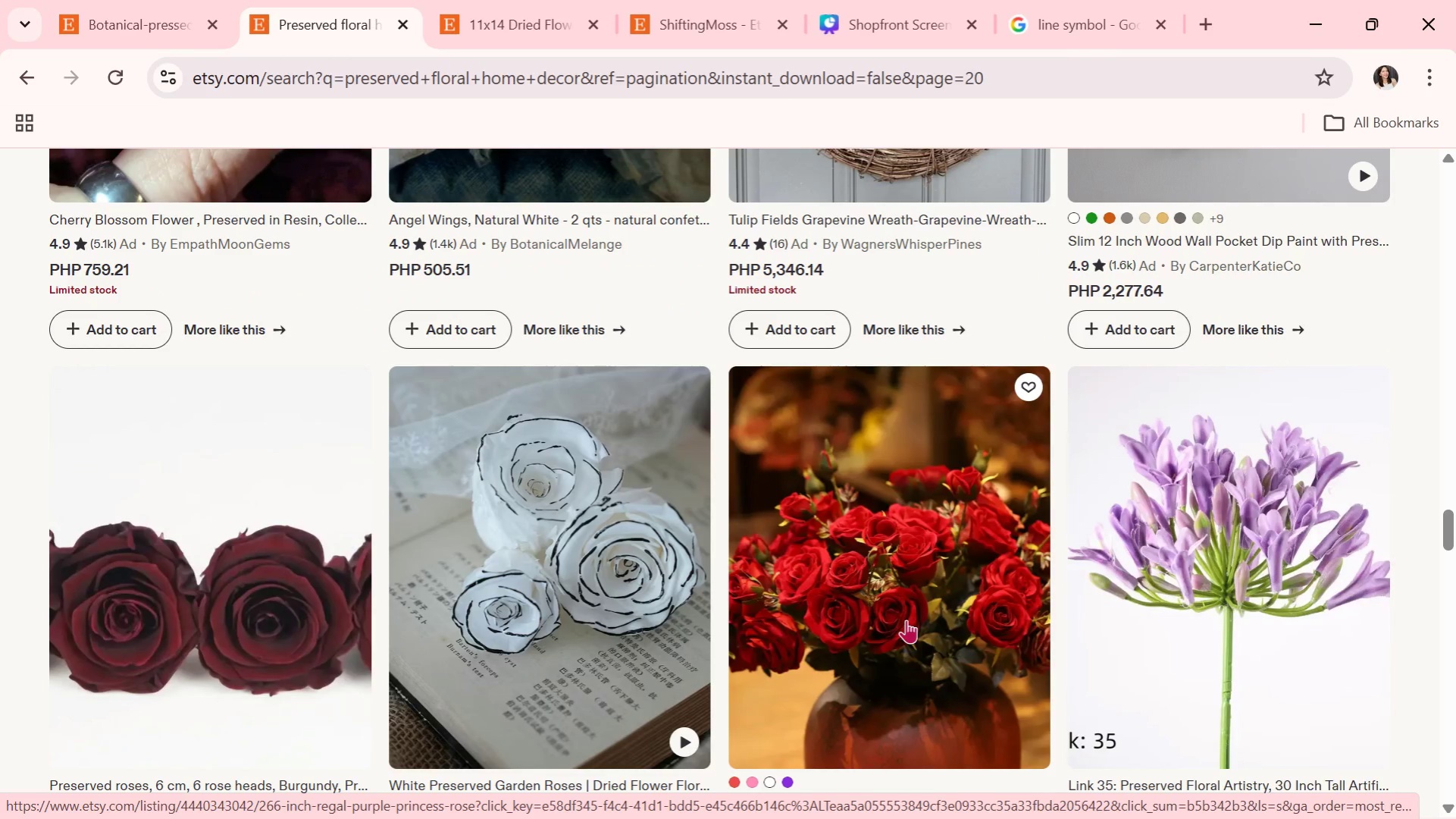 
scroll: coordinate [749, 654], scroll_direction: down, amount: 6.0
 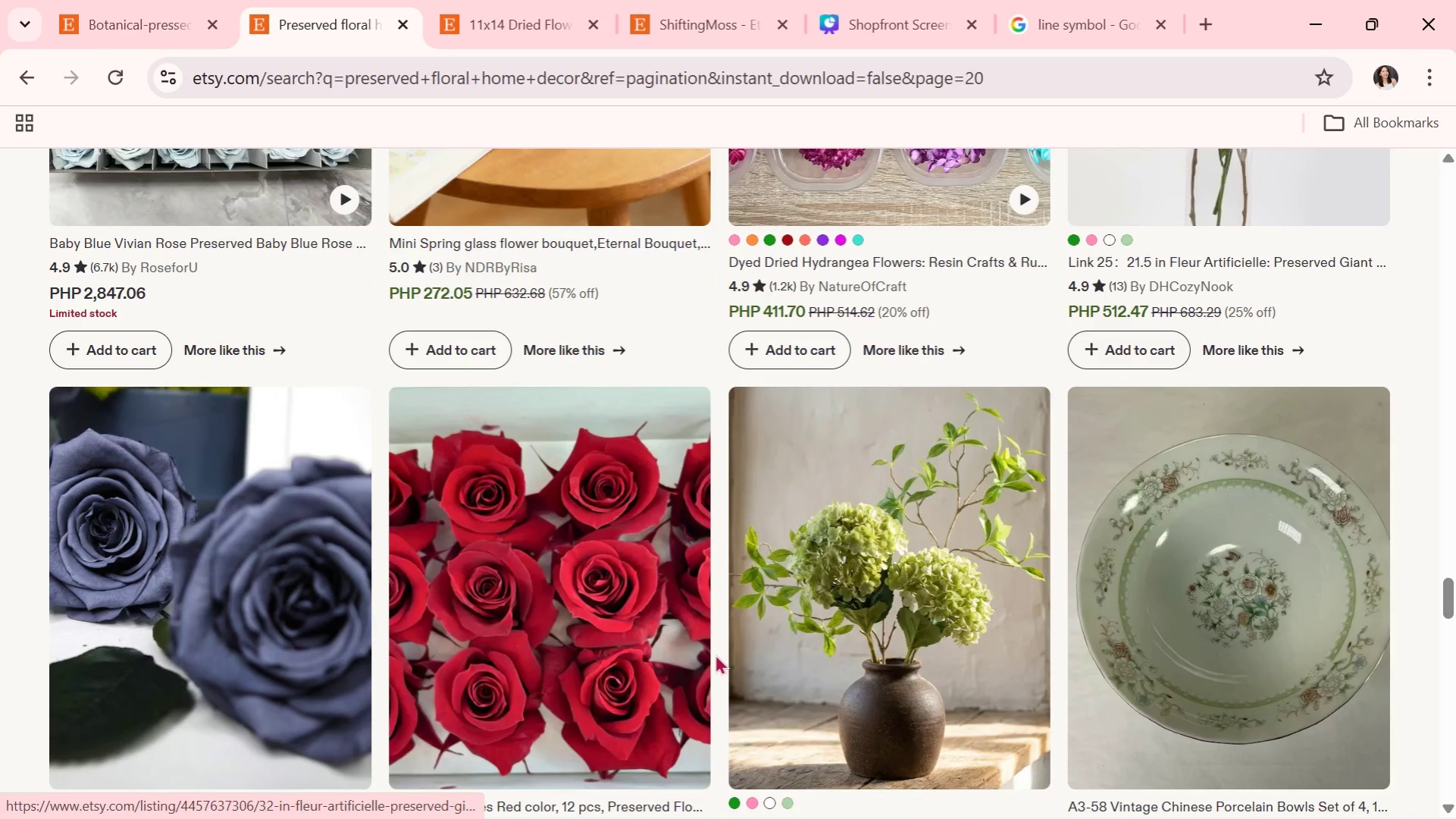 
scroll: coordinate [714, 654], scroll_direction: down, amount: 1.0
 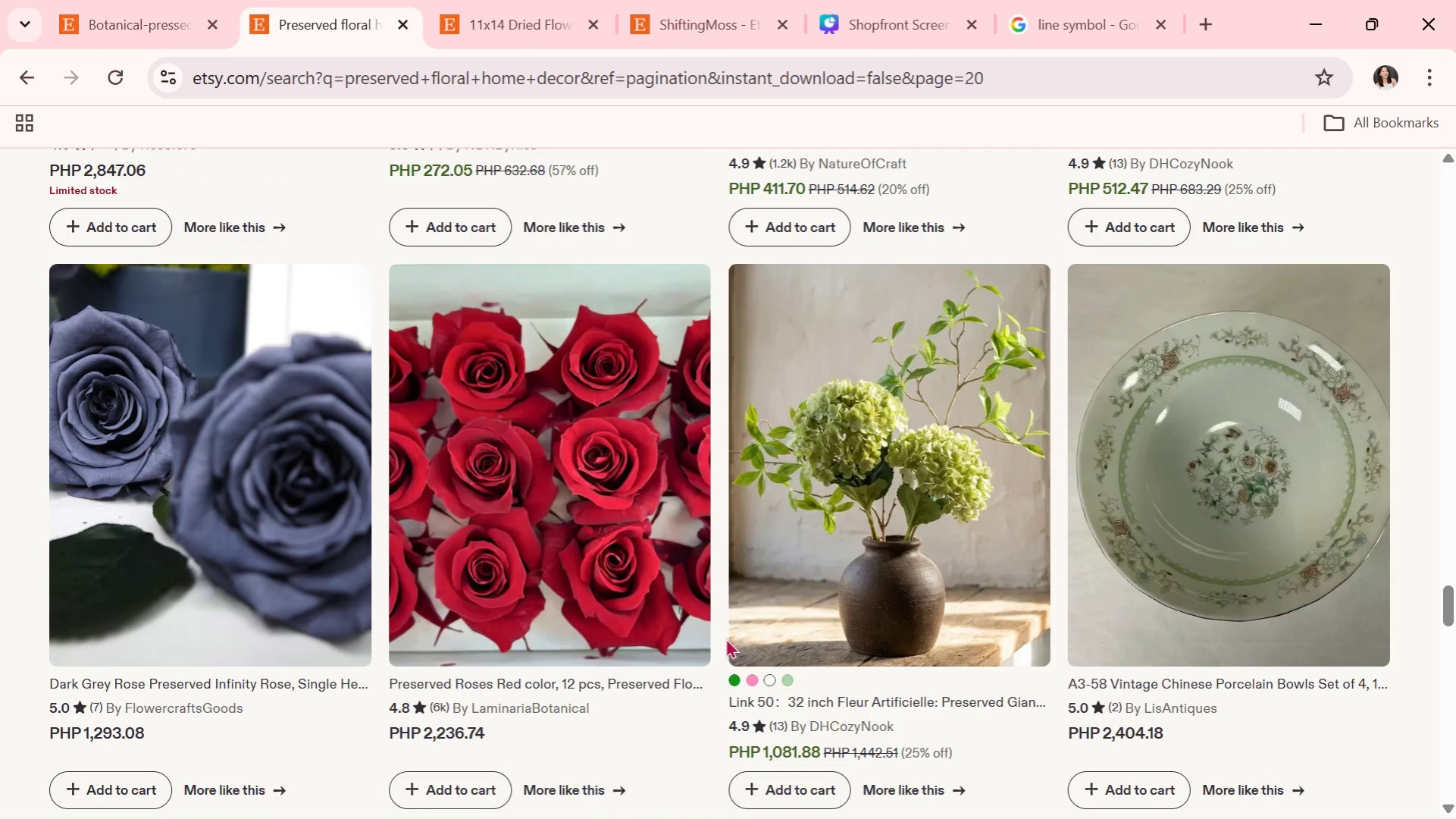 
wait(12.47)
 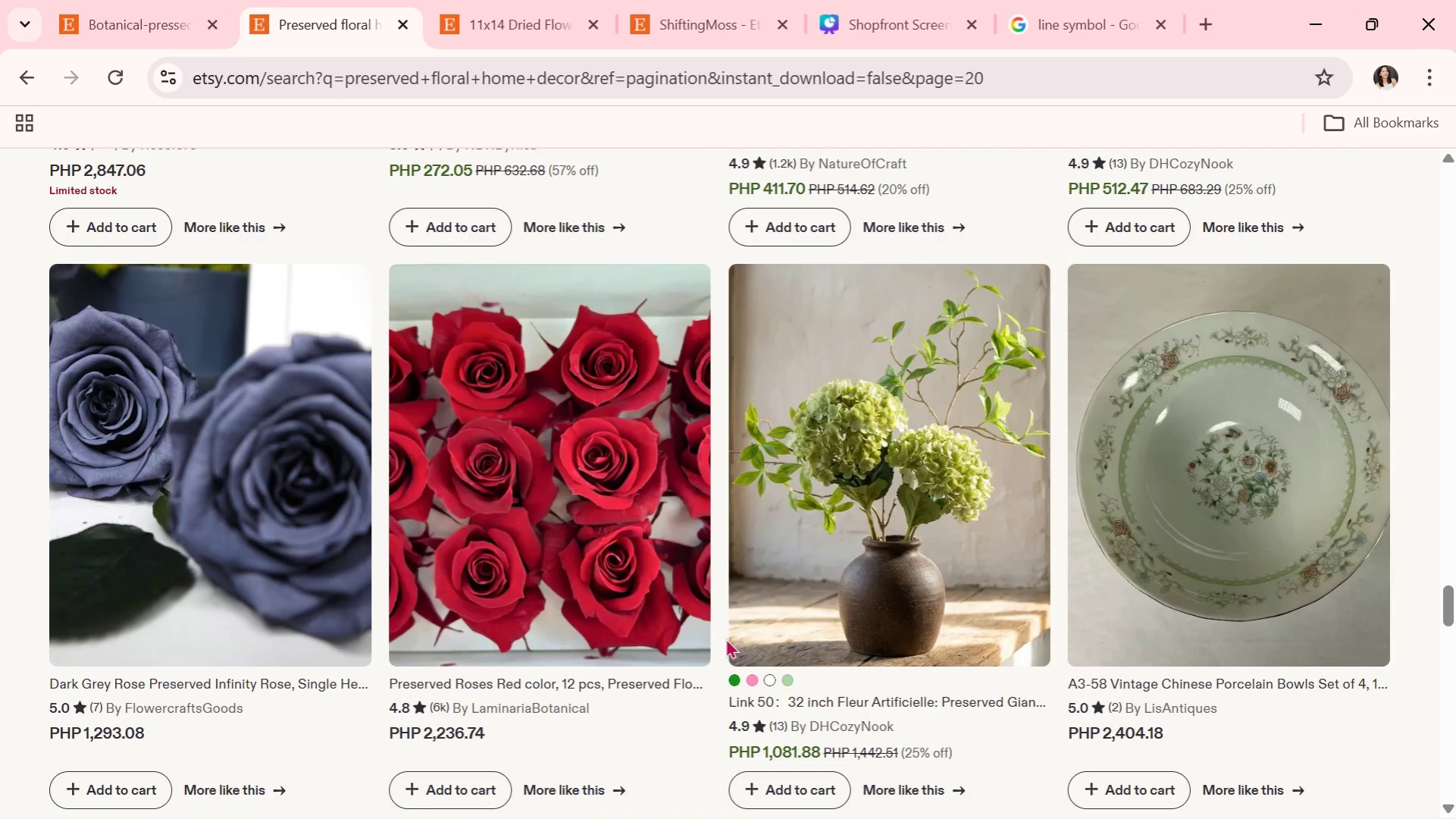 
scroll: coordinate [681, 657], scroll_direction: down, amount: 13.0
 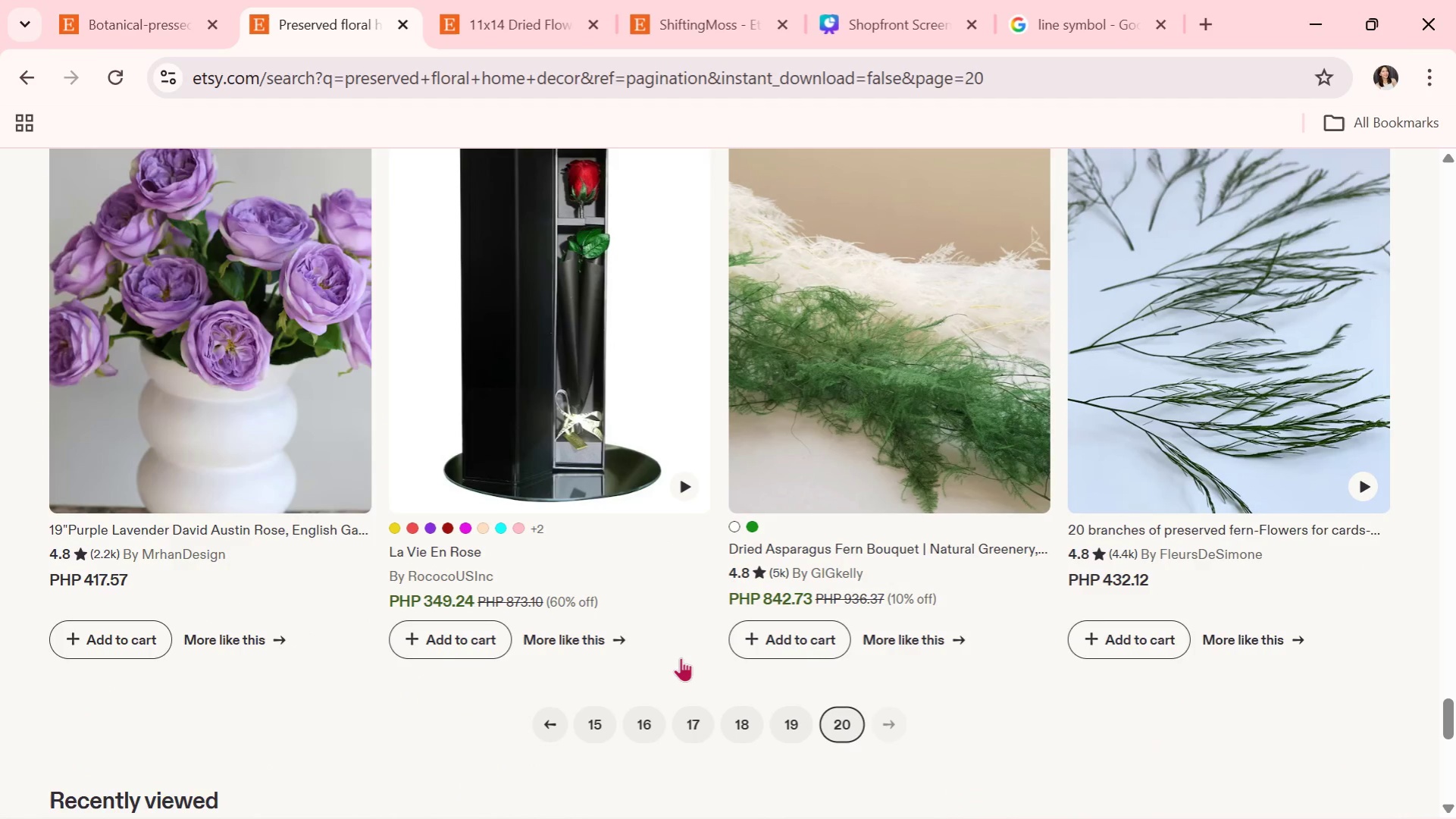 
wait(6.47)
 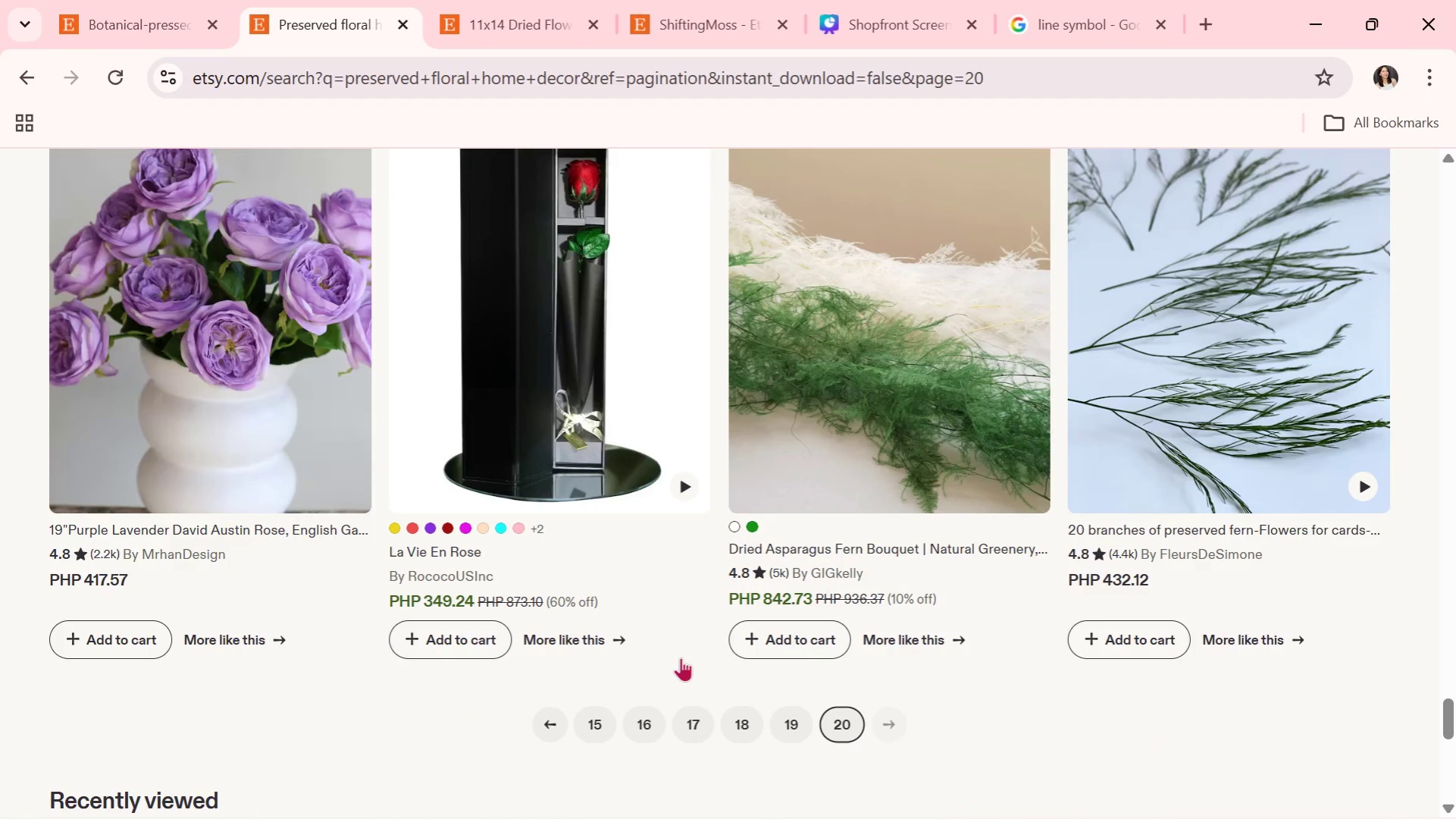 
scroll: coordinate [681, 657], scroll_direction: down, amount: 1.0
 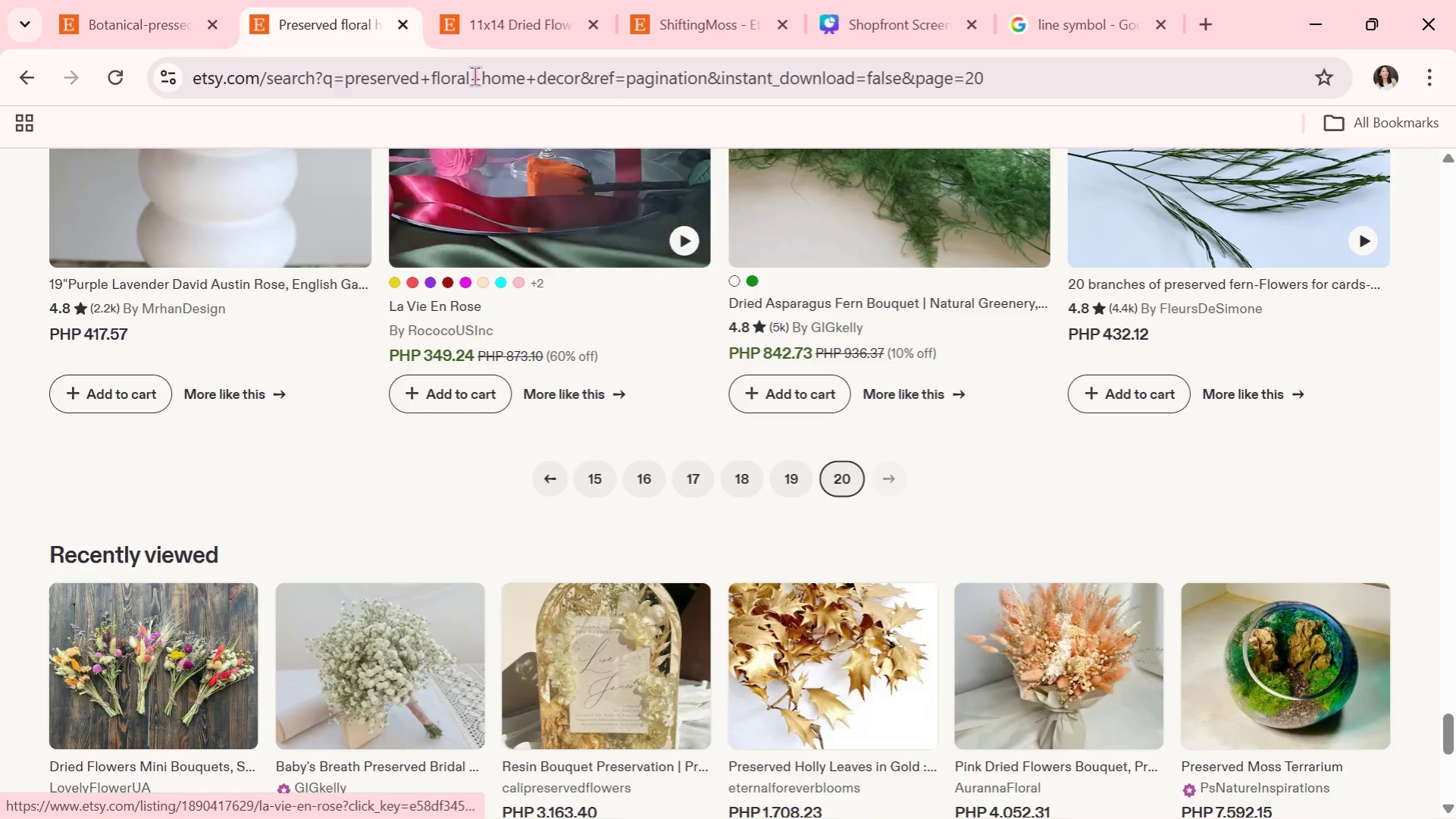 
double_click([128, 0])
 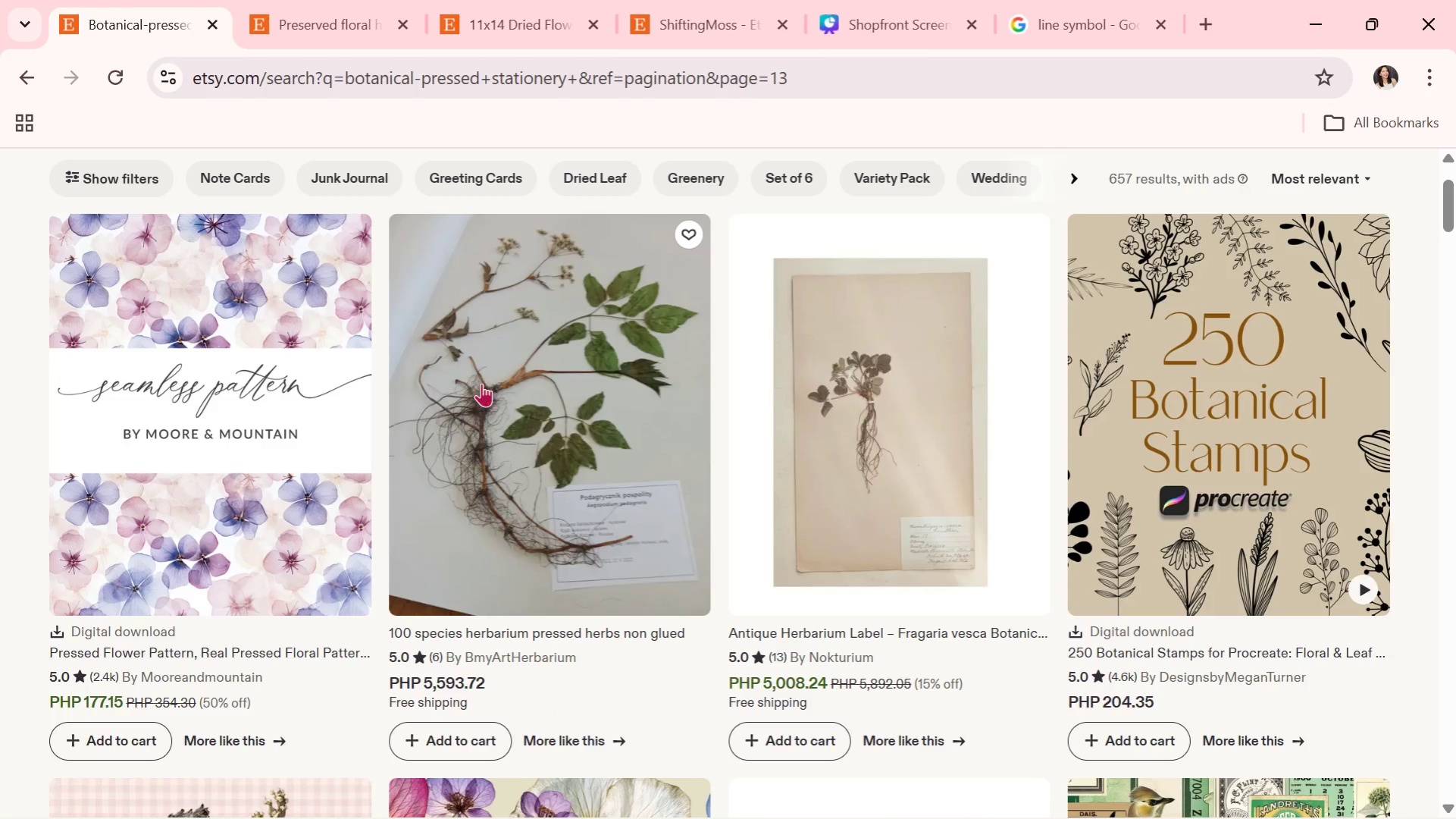 
scroll: coordinate [490, 410], scroll_direction: down, amount: 1.0
 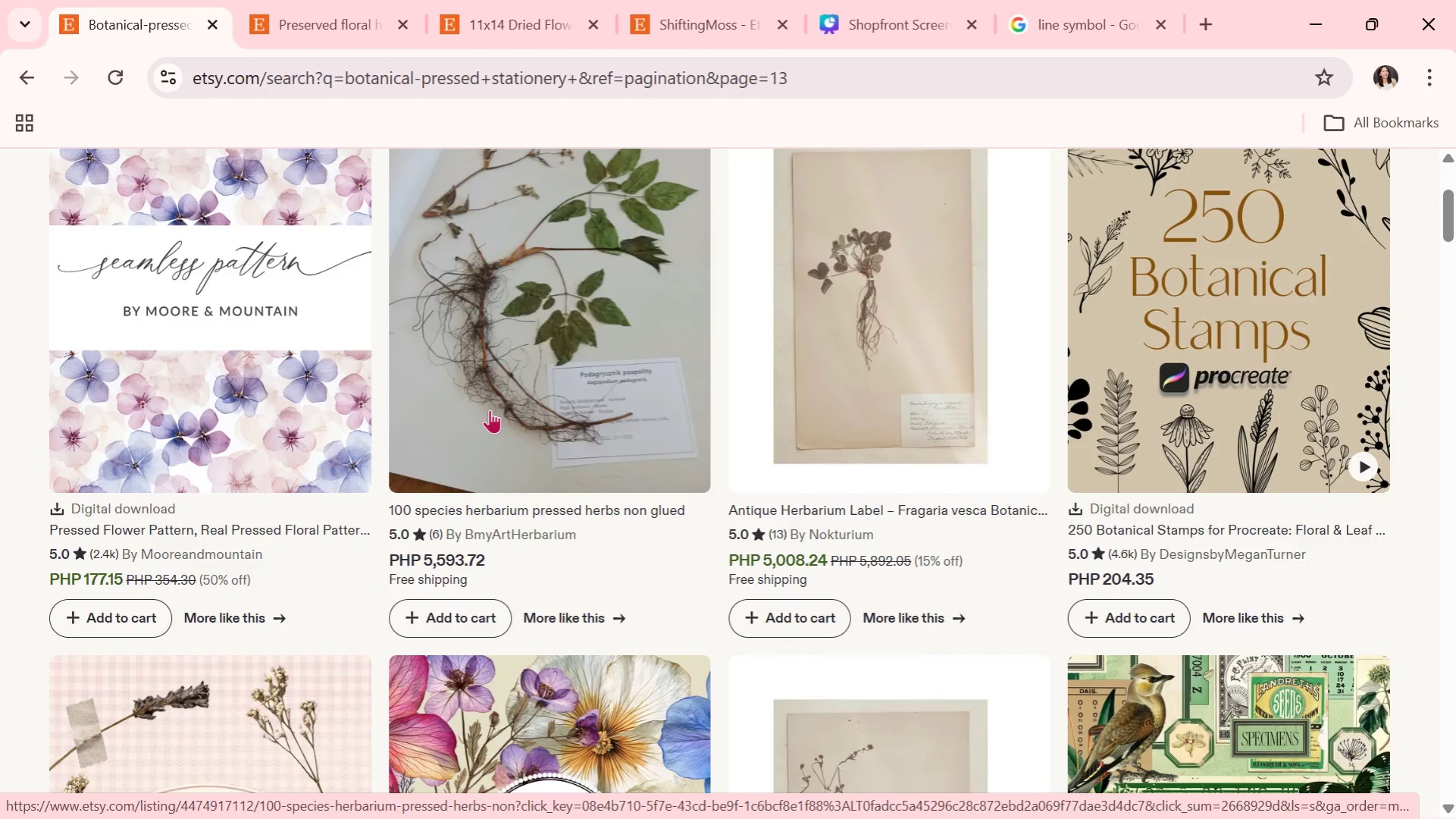 
wait(7.69)
 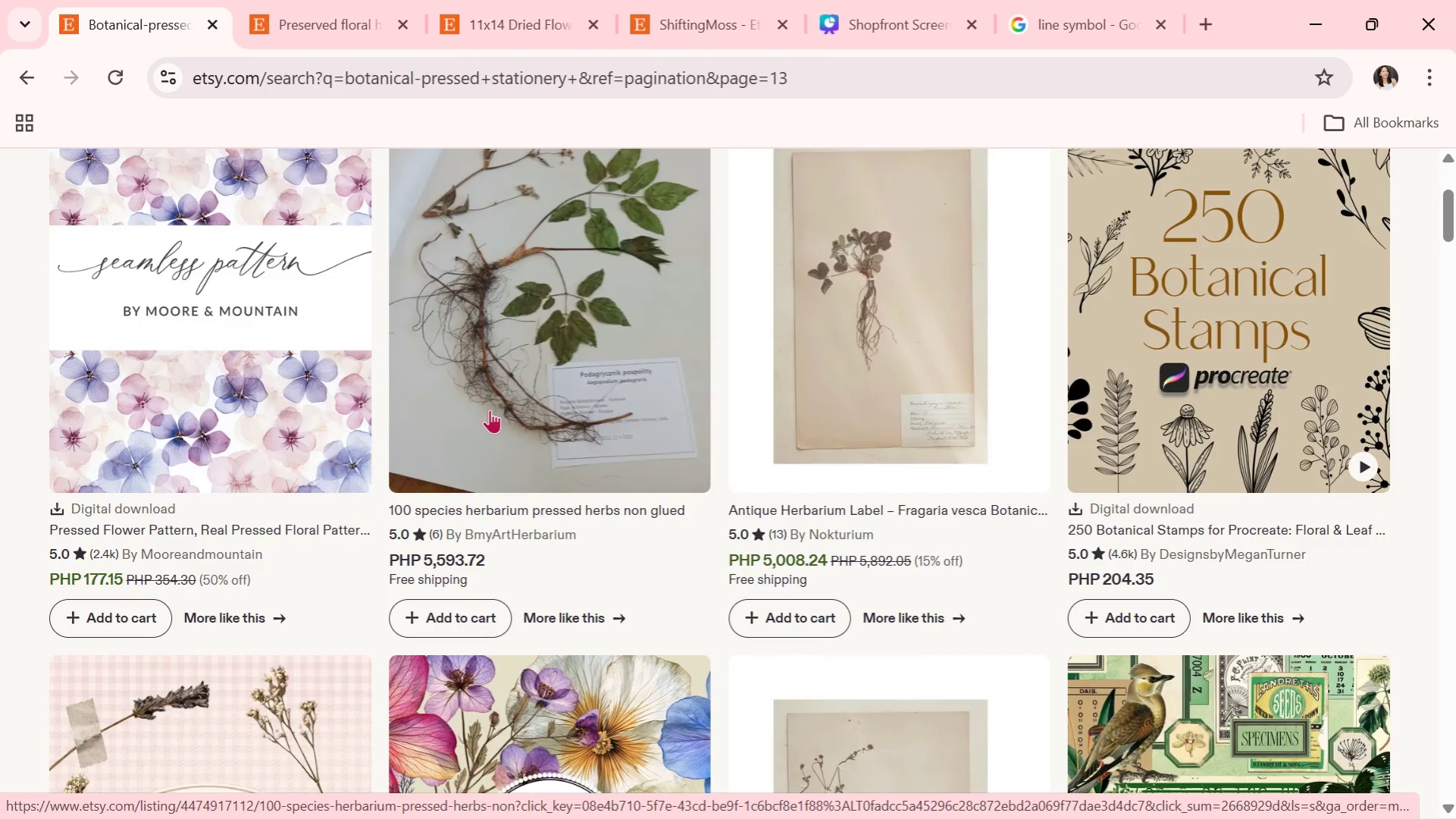 
scroll: coordinate [490, 406], scroll_direction: down, amount: 3.0
 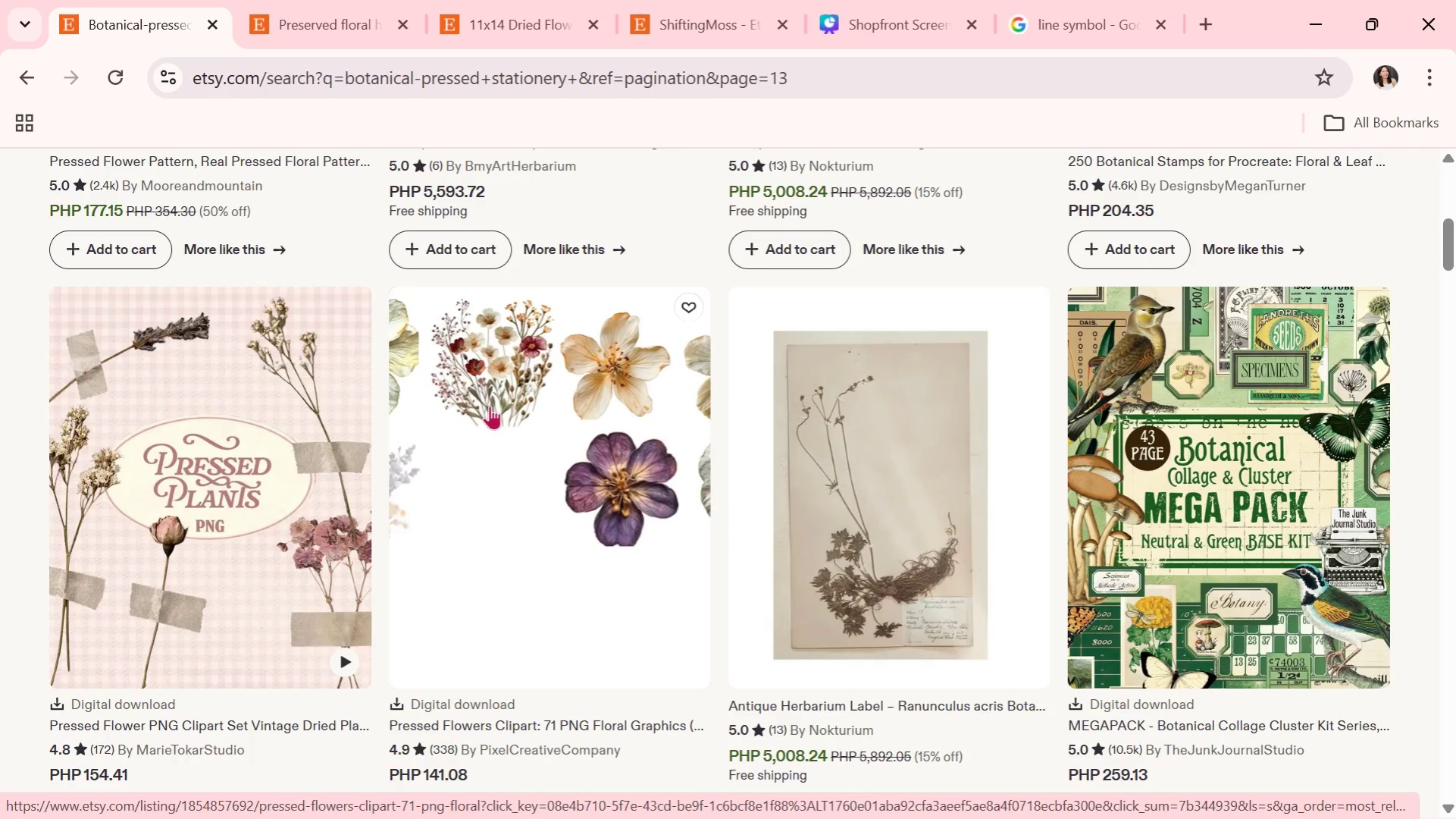 
wait(6.14)
 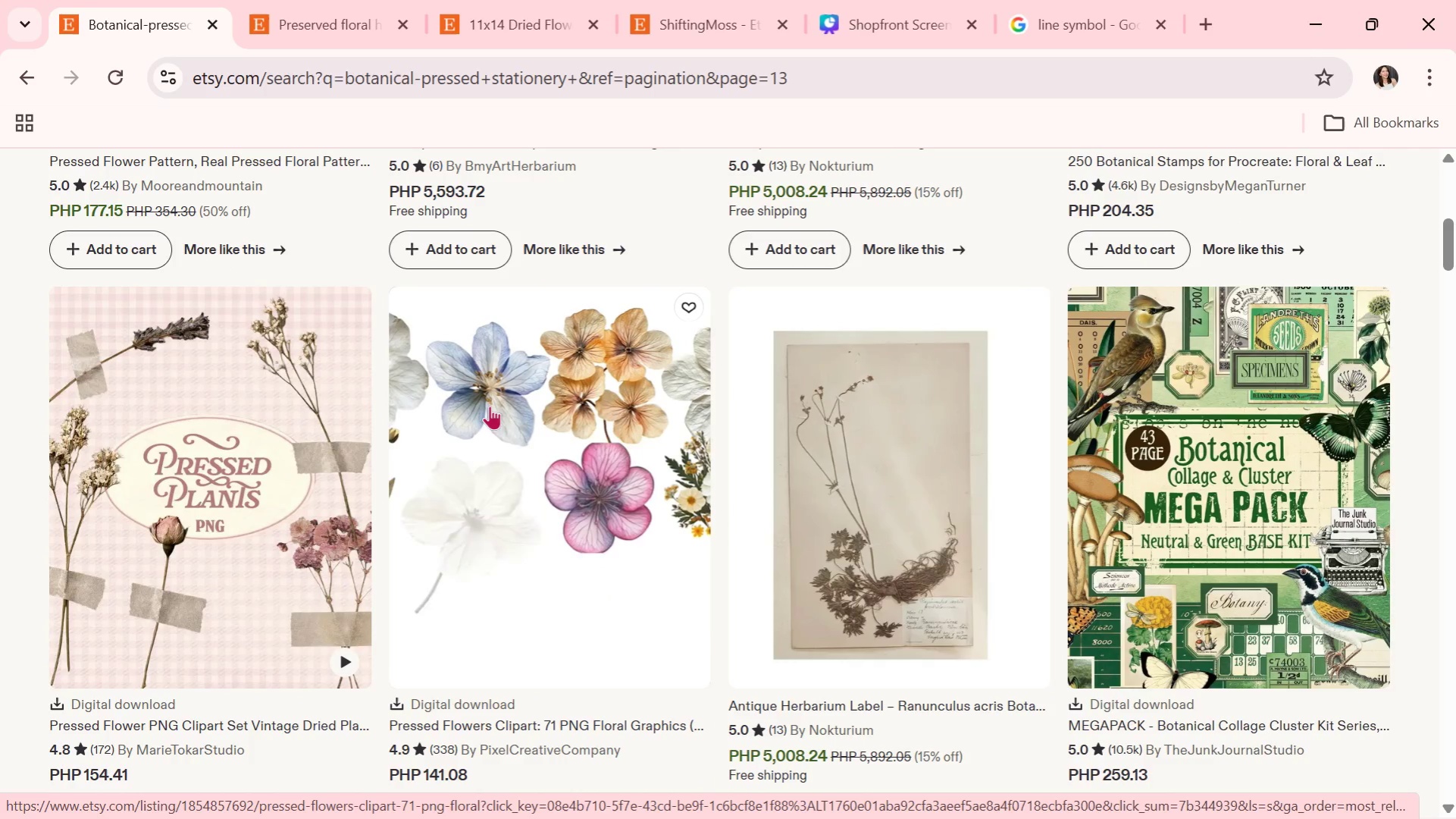 
scroll: coordinate [490, 407], scroll_direction: down, amount: 5.0
 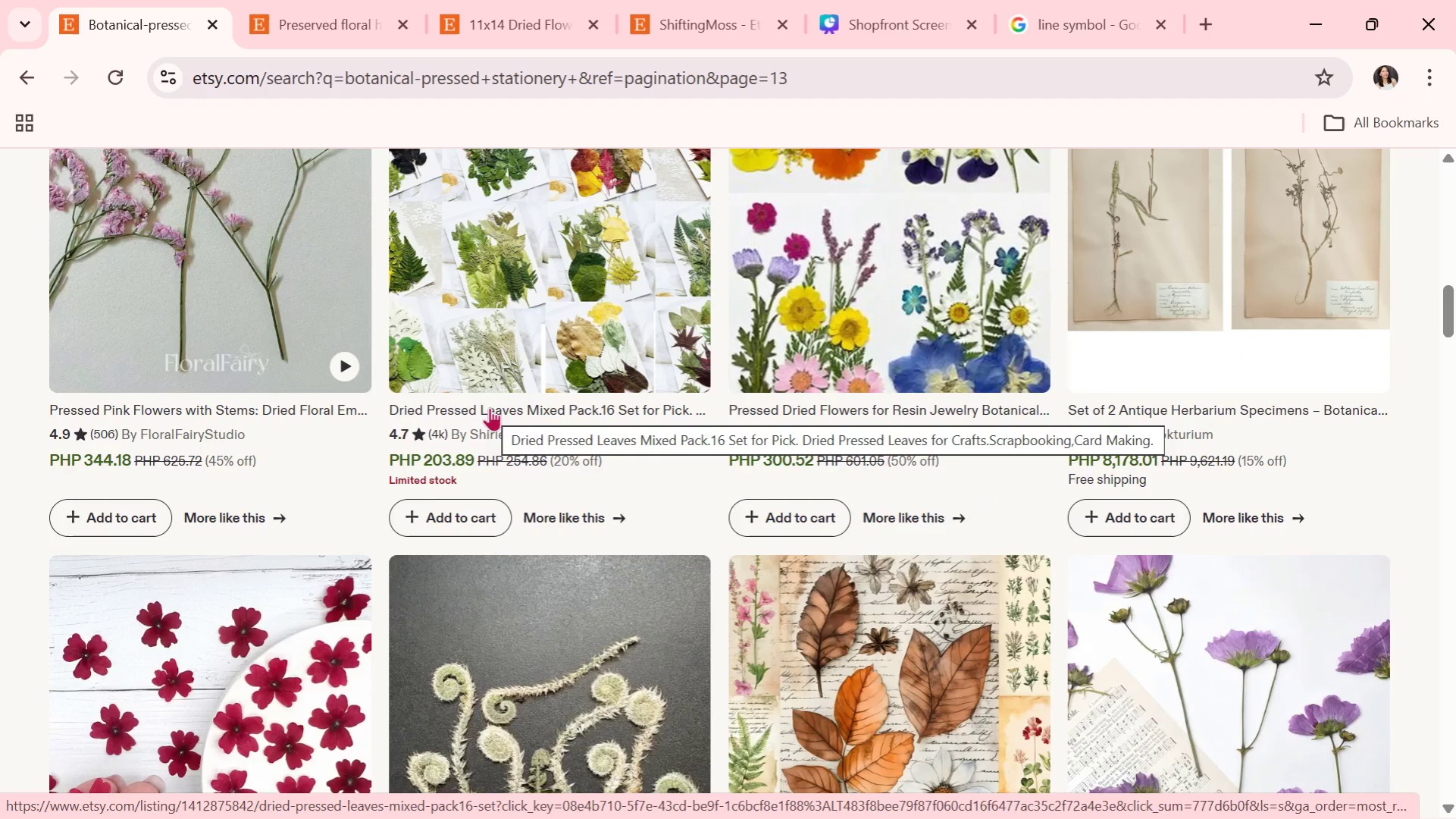 
wait(15.58)
 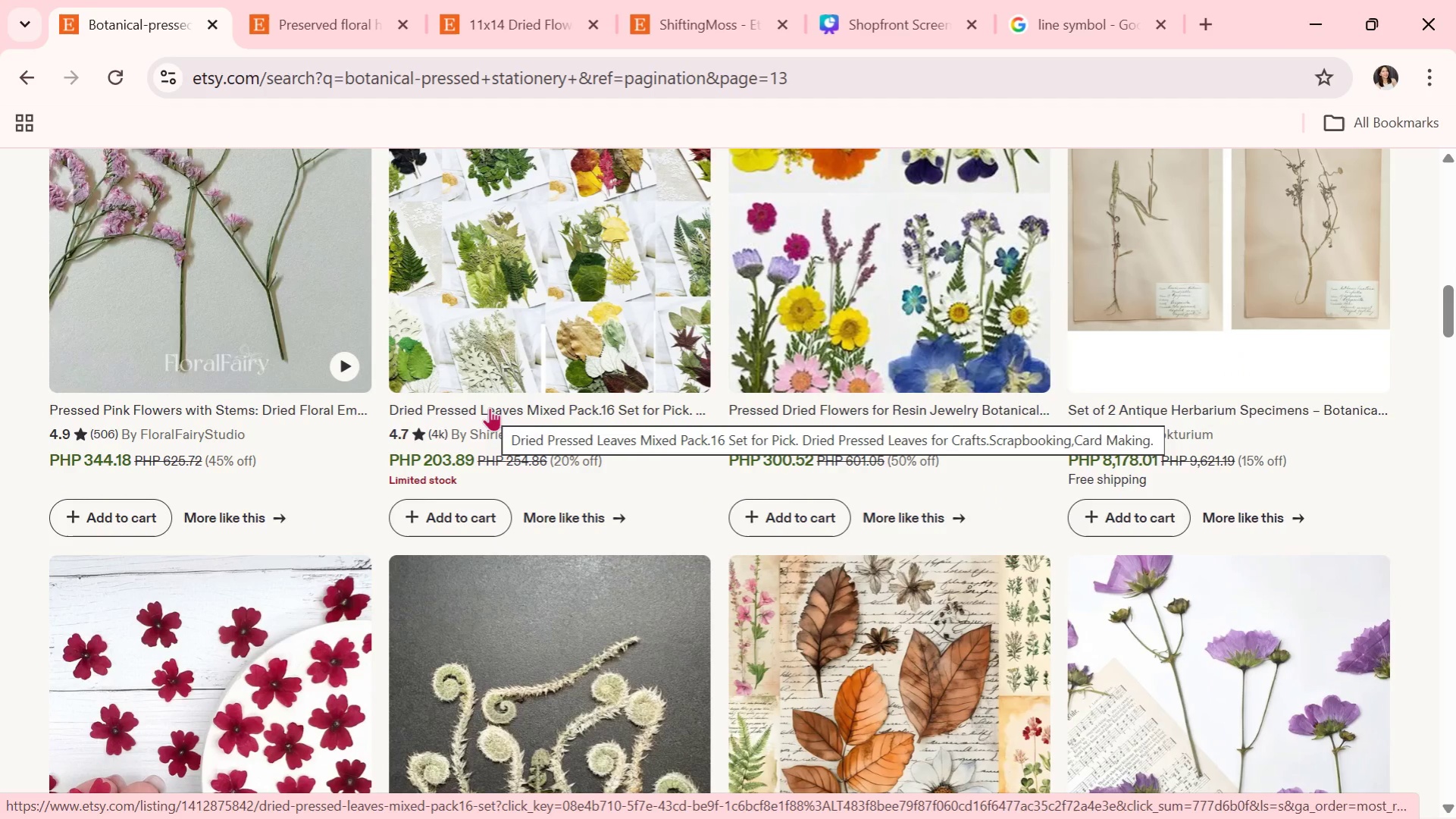 
scroll: coordinate [490, 407], scroll_direction: down, amount: 3.0
 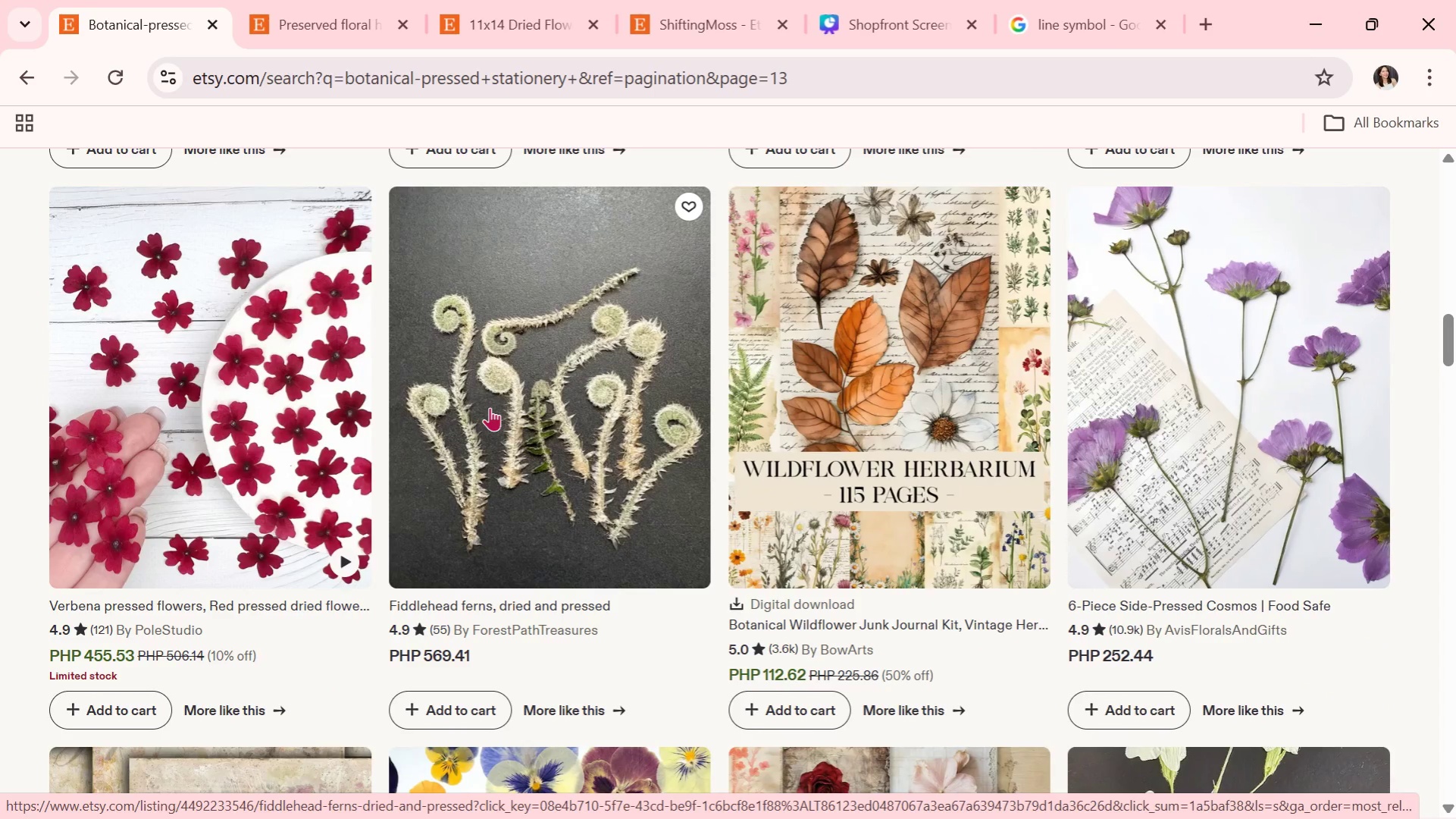 
wait(14.03)
 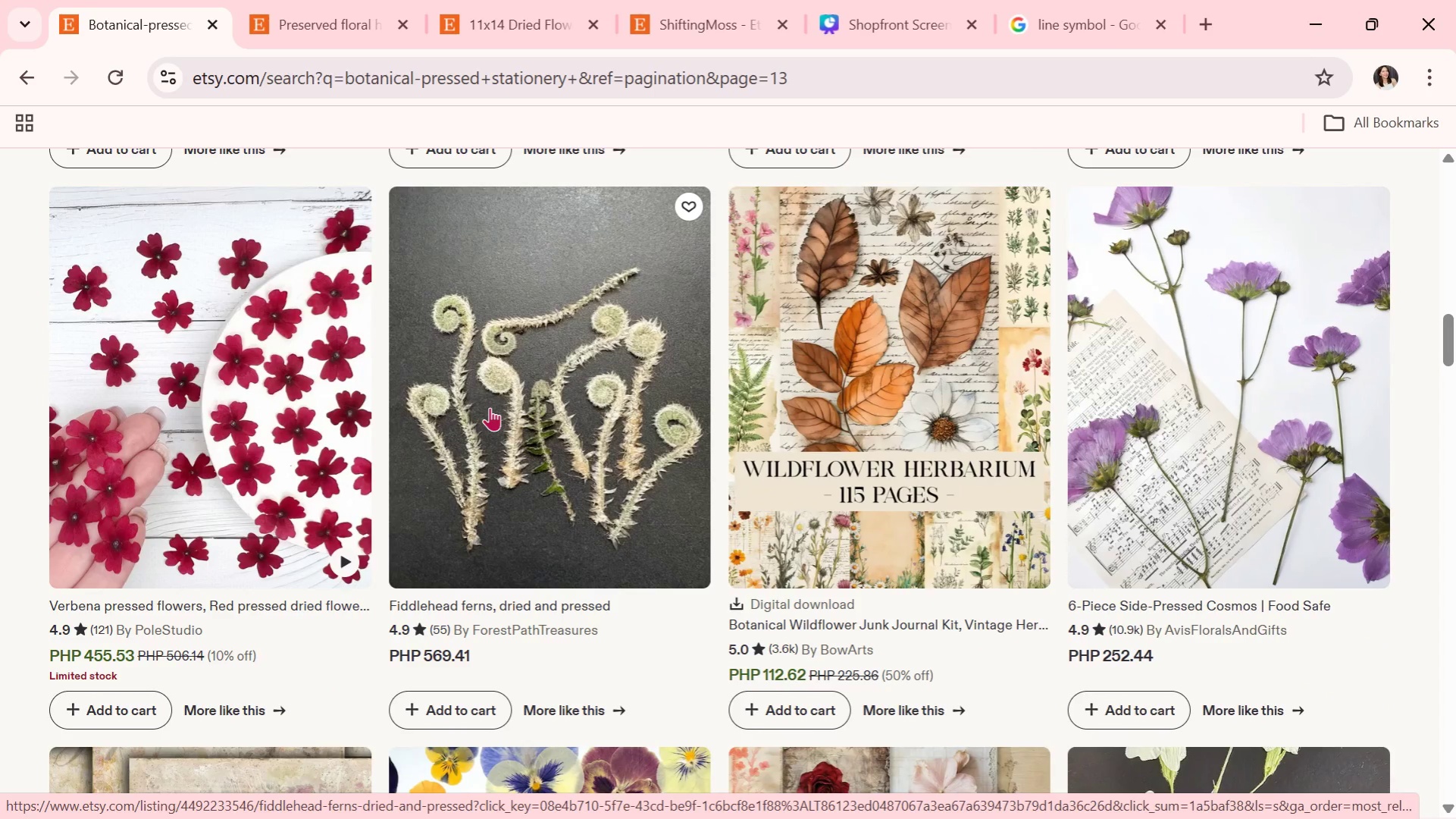 
scroll: coordinate [799, 627], scroll_direction: down, amount: 4.0
 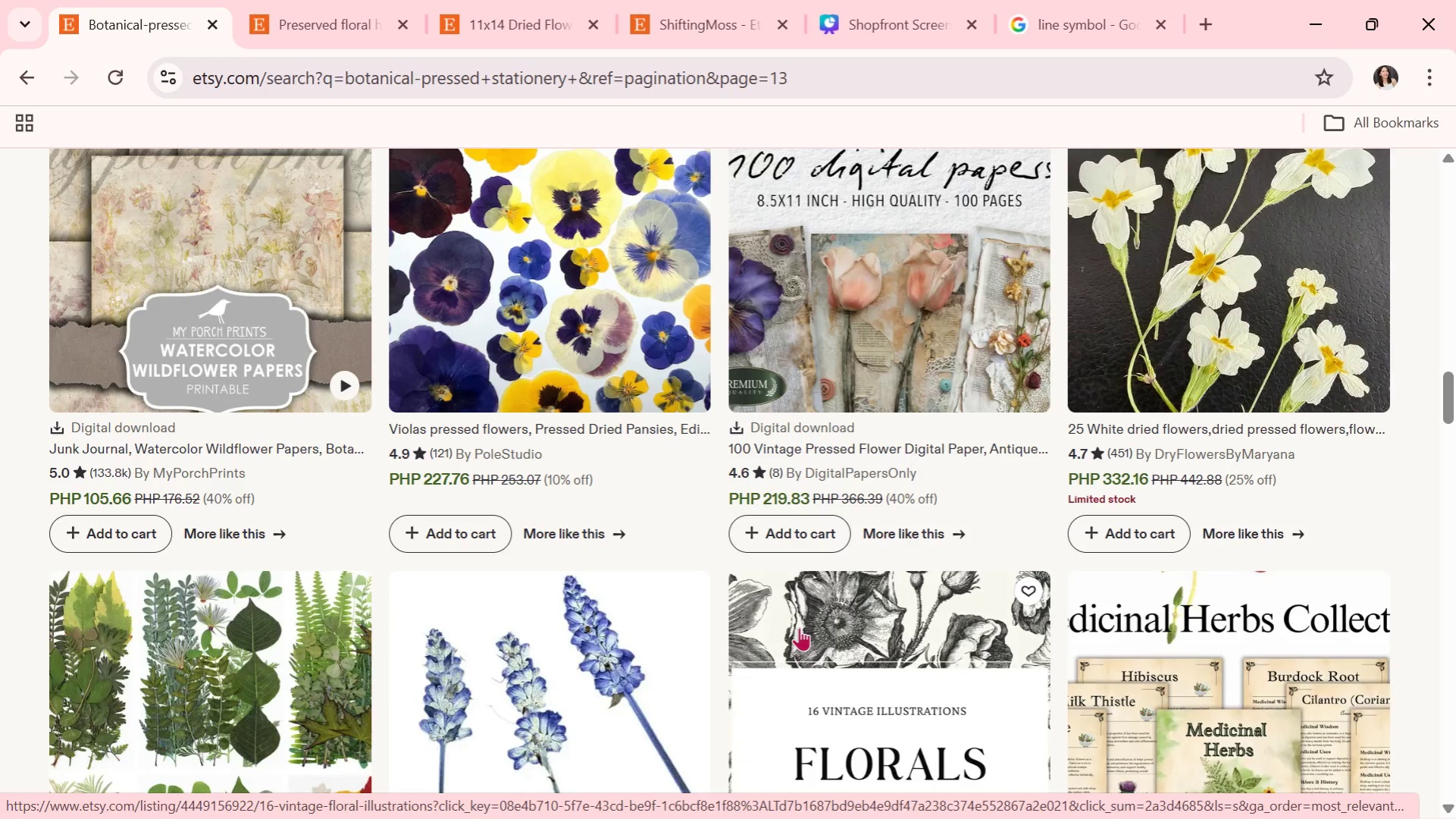 
wait(7.08)
 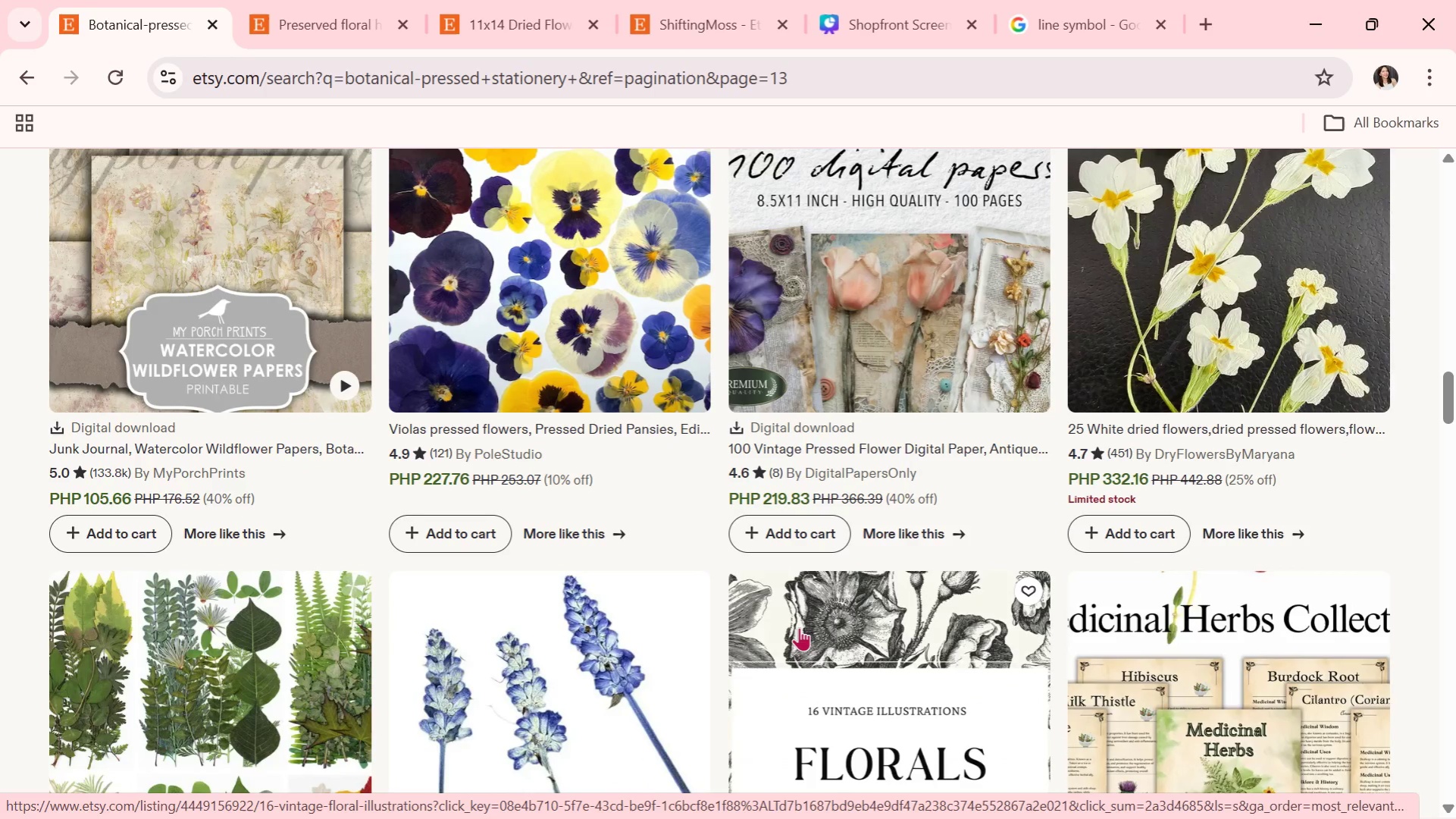 
scroll: coordinate [799, 627], scroll_direction: down, amount: 4.0
 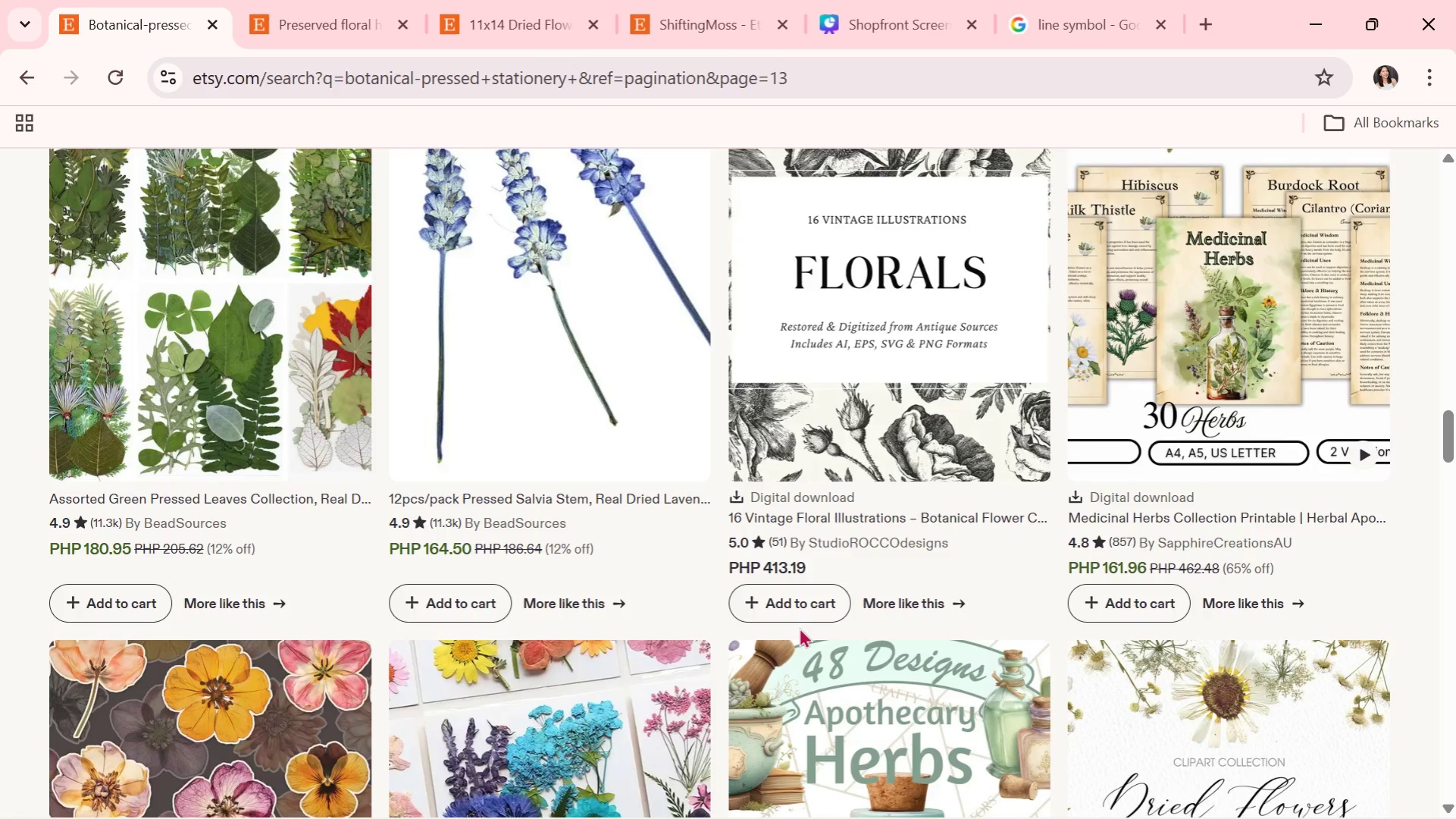 
wait(8.23)
 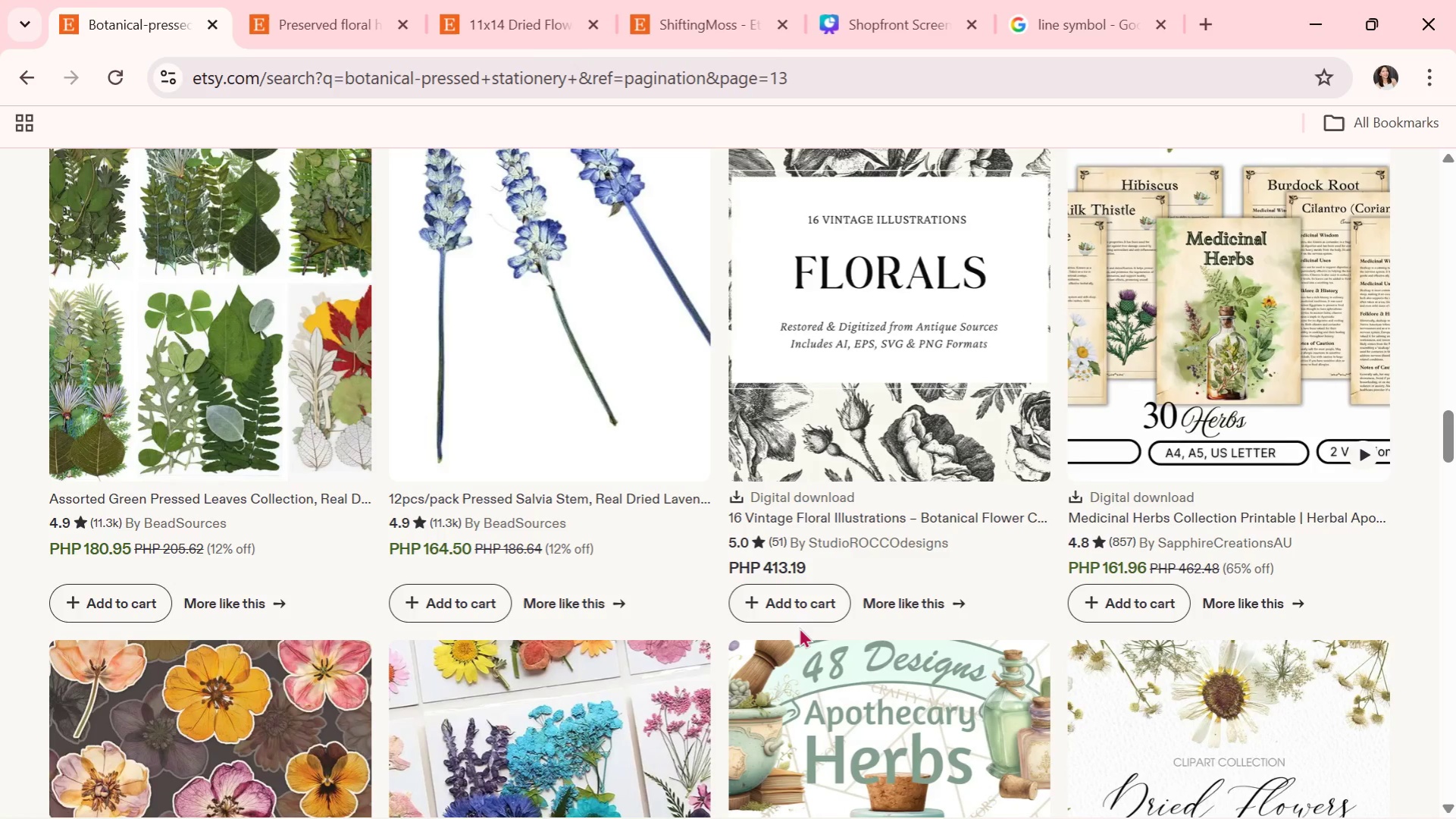 
scroll: coordinate [799, 627], scroll_direction: down, amount: 1.0
 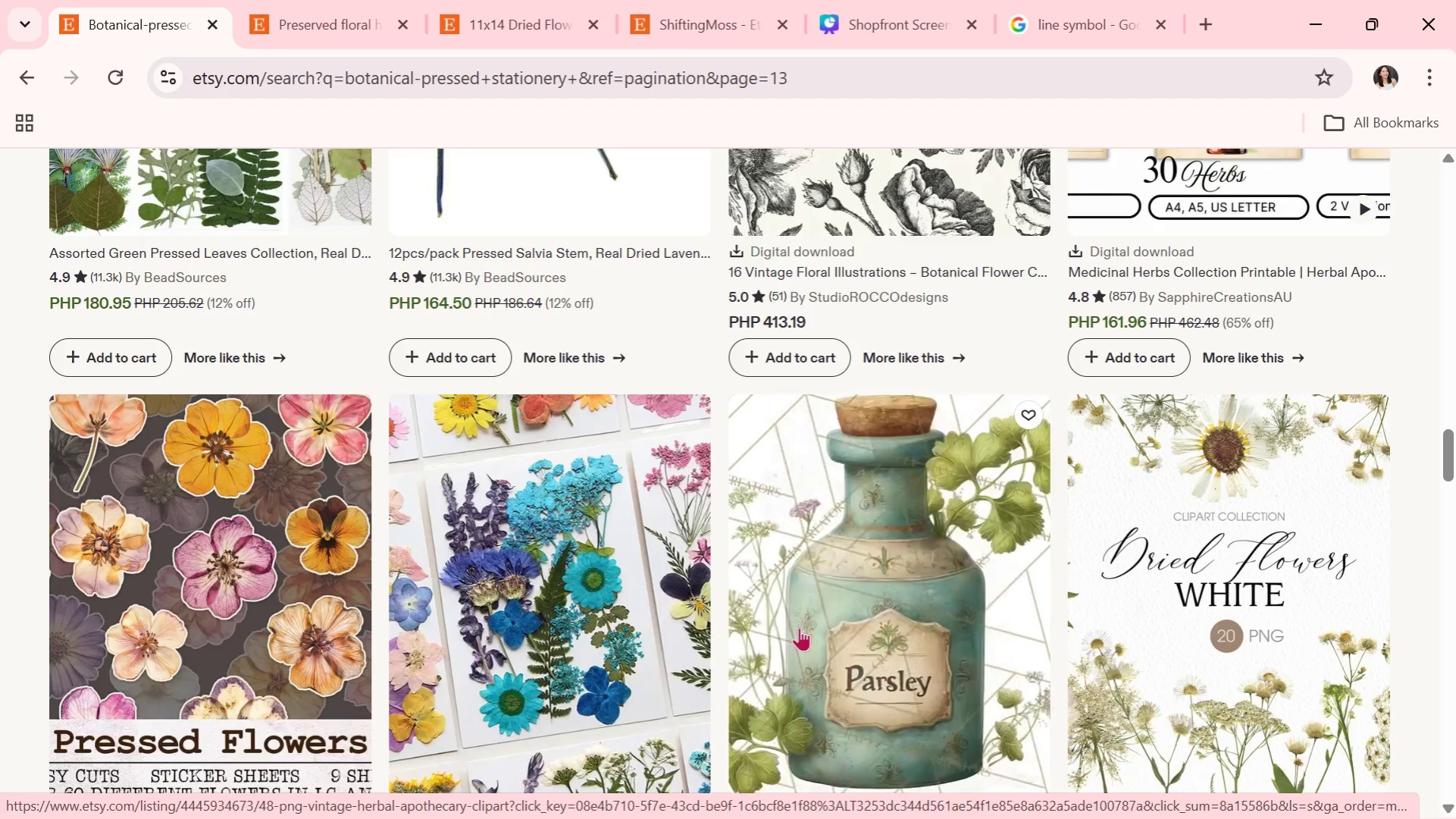 
wait(11.09)
 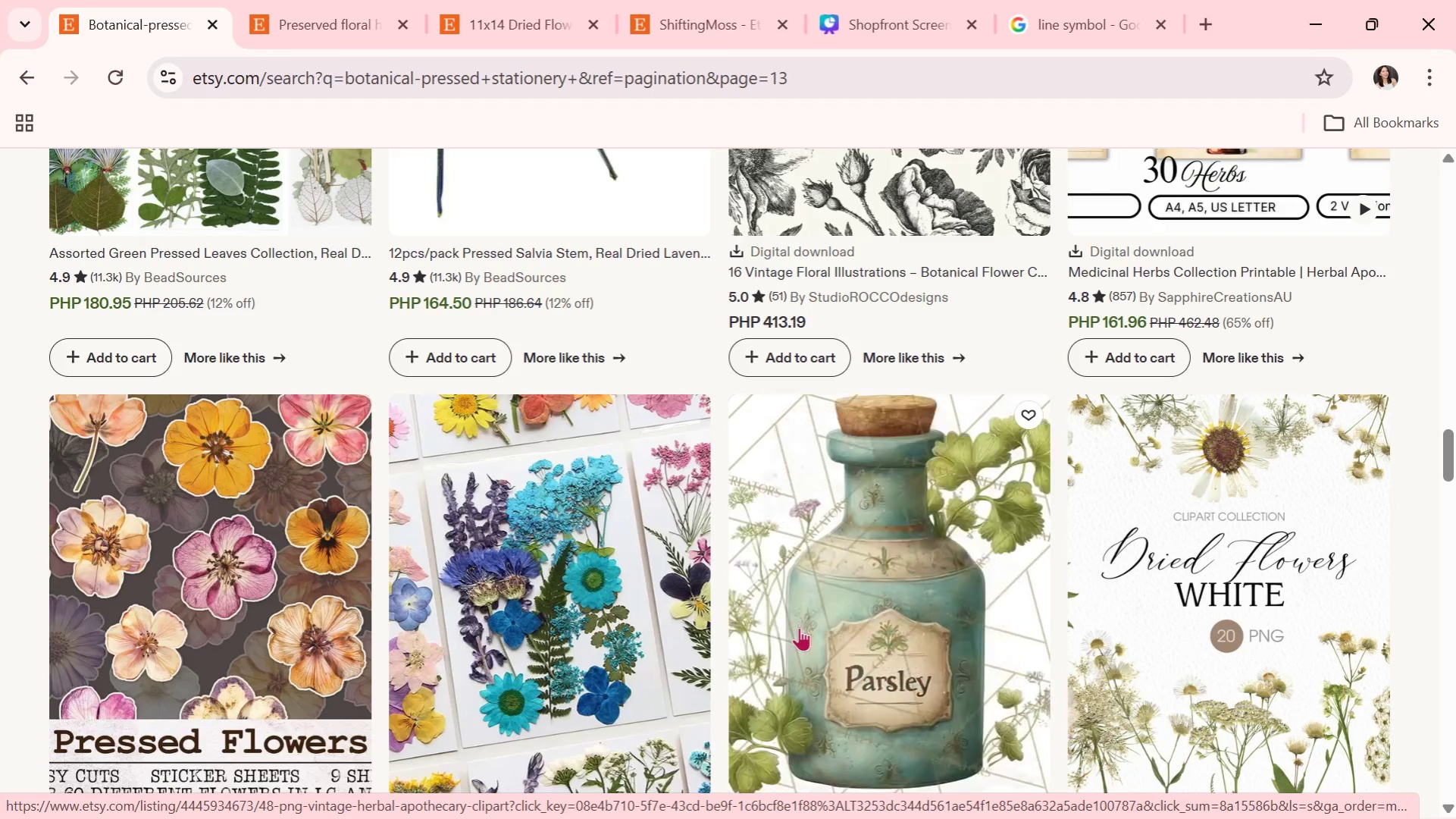 
scroll: coordinate [954, 667], scroll_direction: down, amount: 2.0
 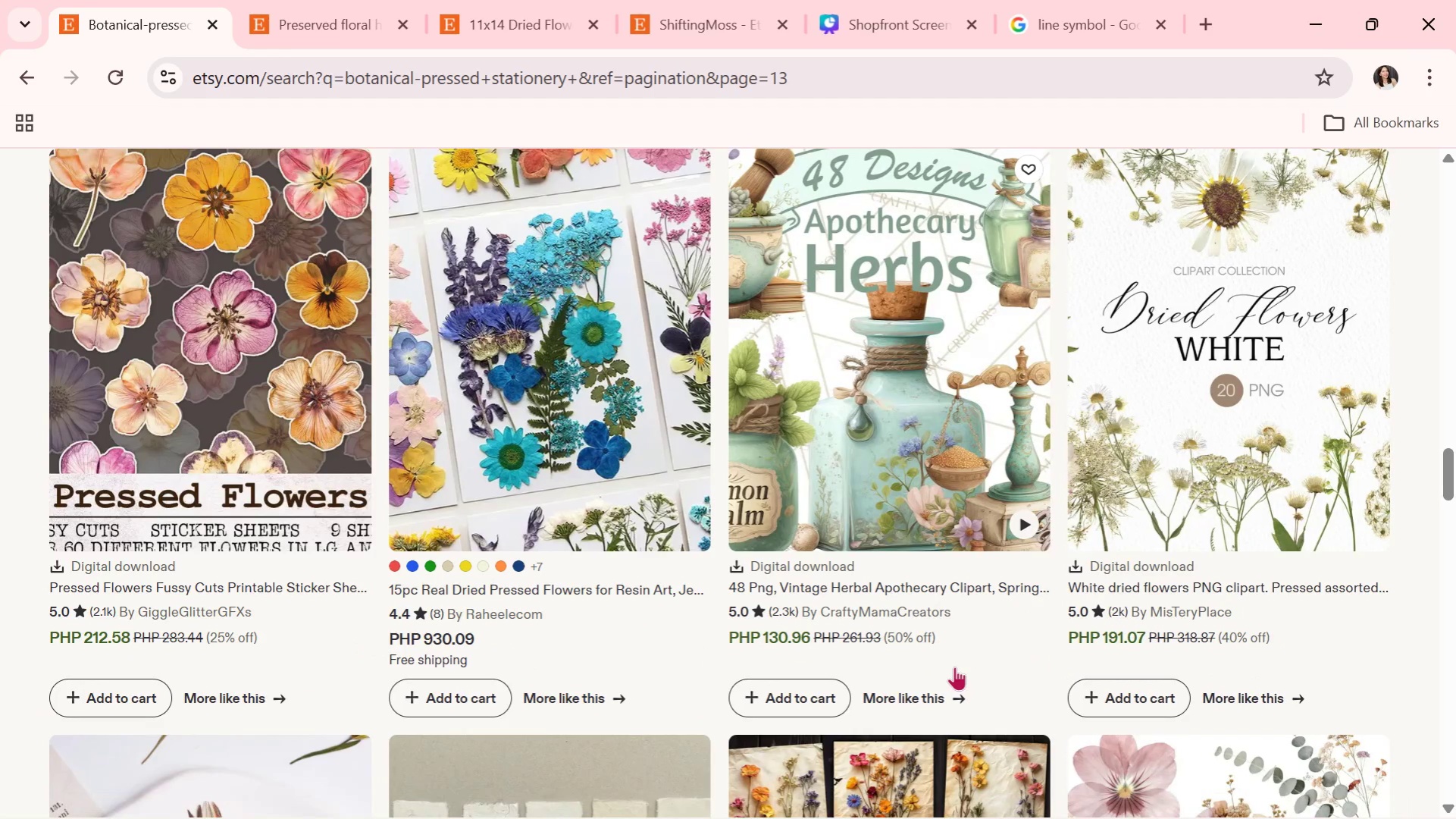 
wait(6.95)
 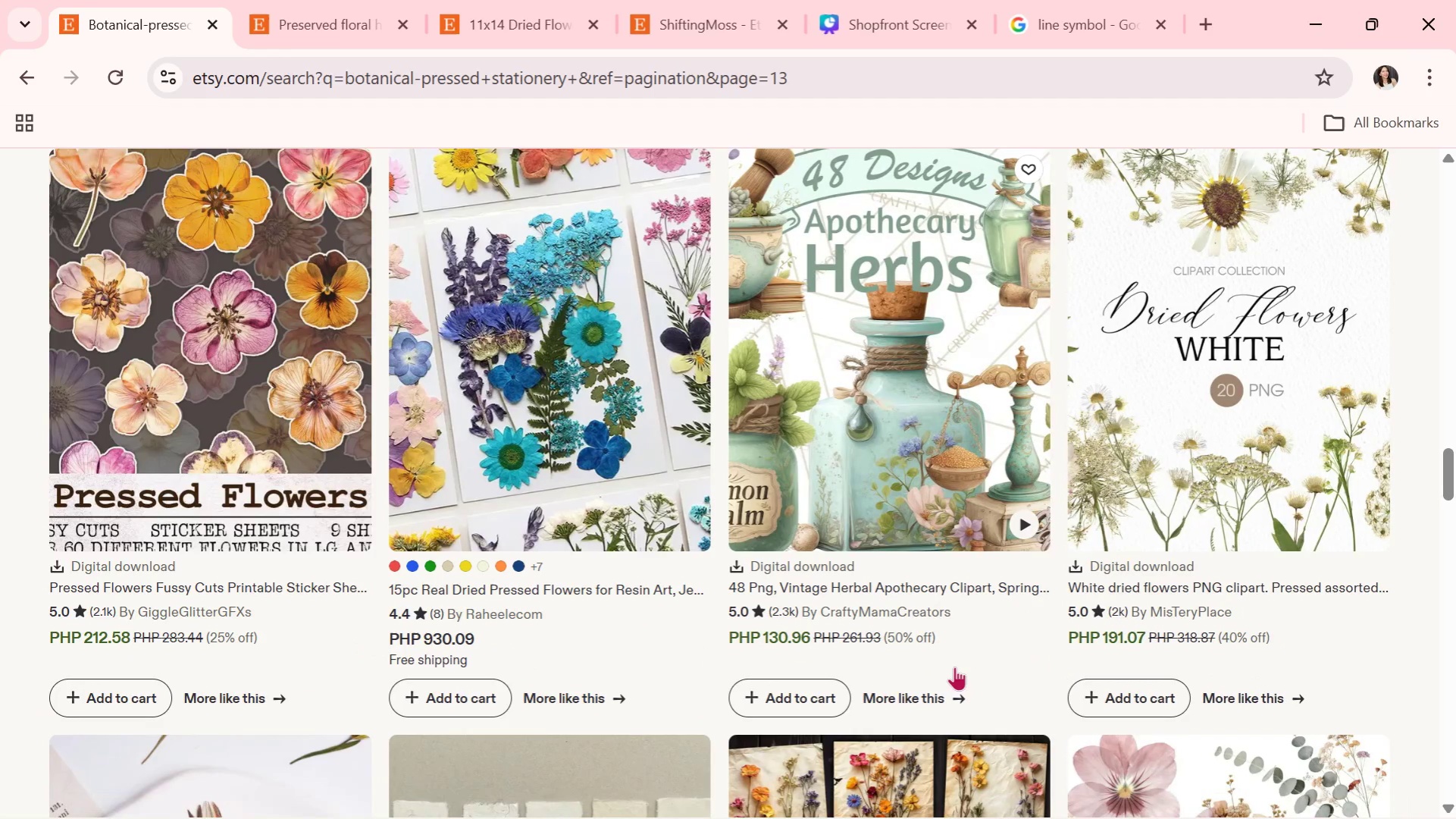 
scroll: coordinate [960, 699], scroll_direction: down, amount: 2.0
 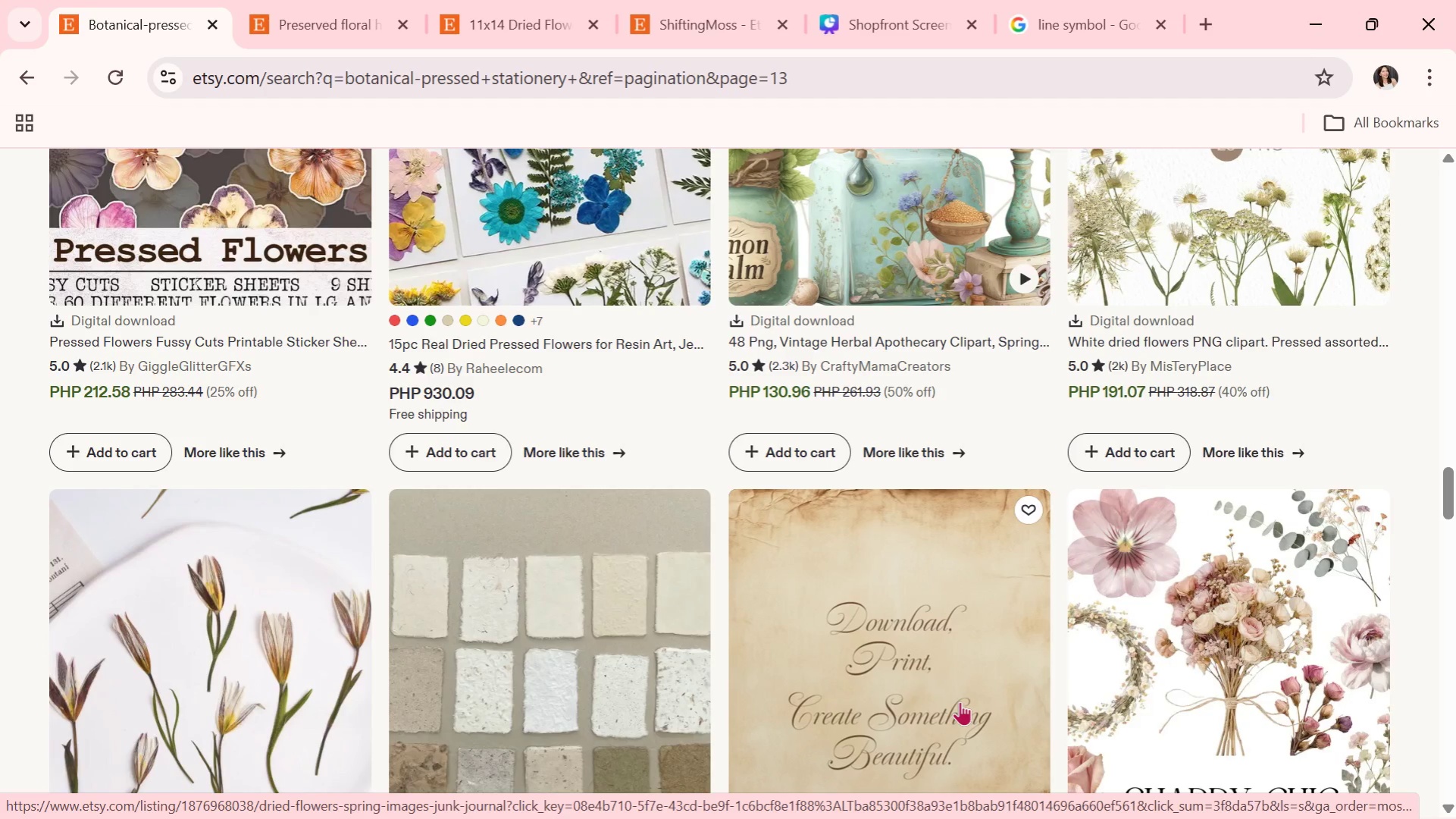 
wait(10.31)
 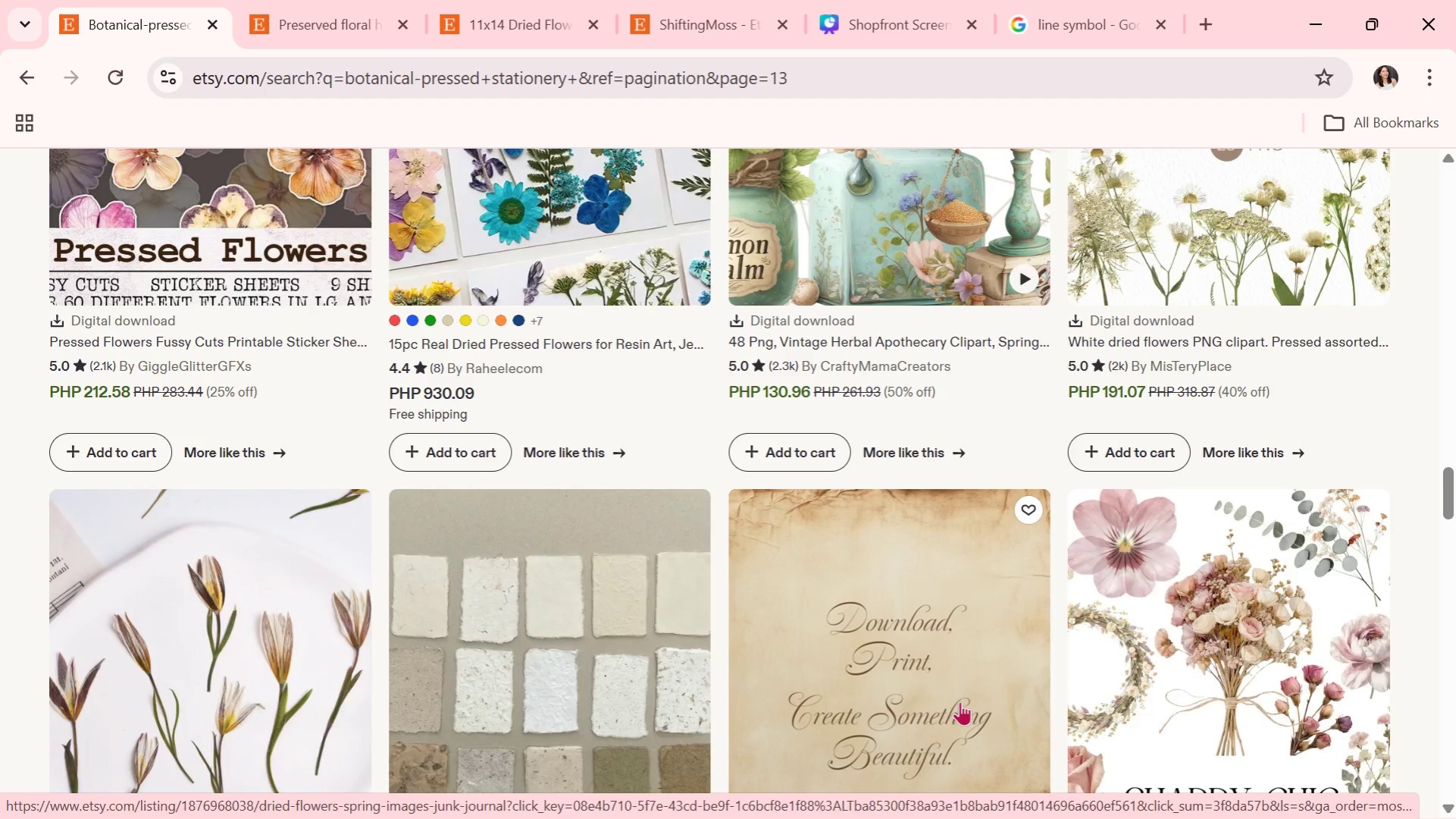 
scroll: coordinate [906, 324], scroll_direction: down, amount: 6.0
 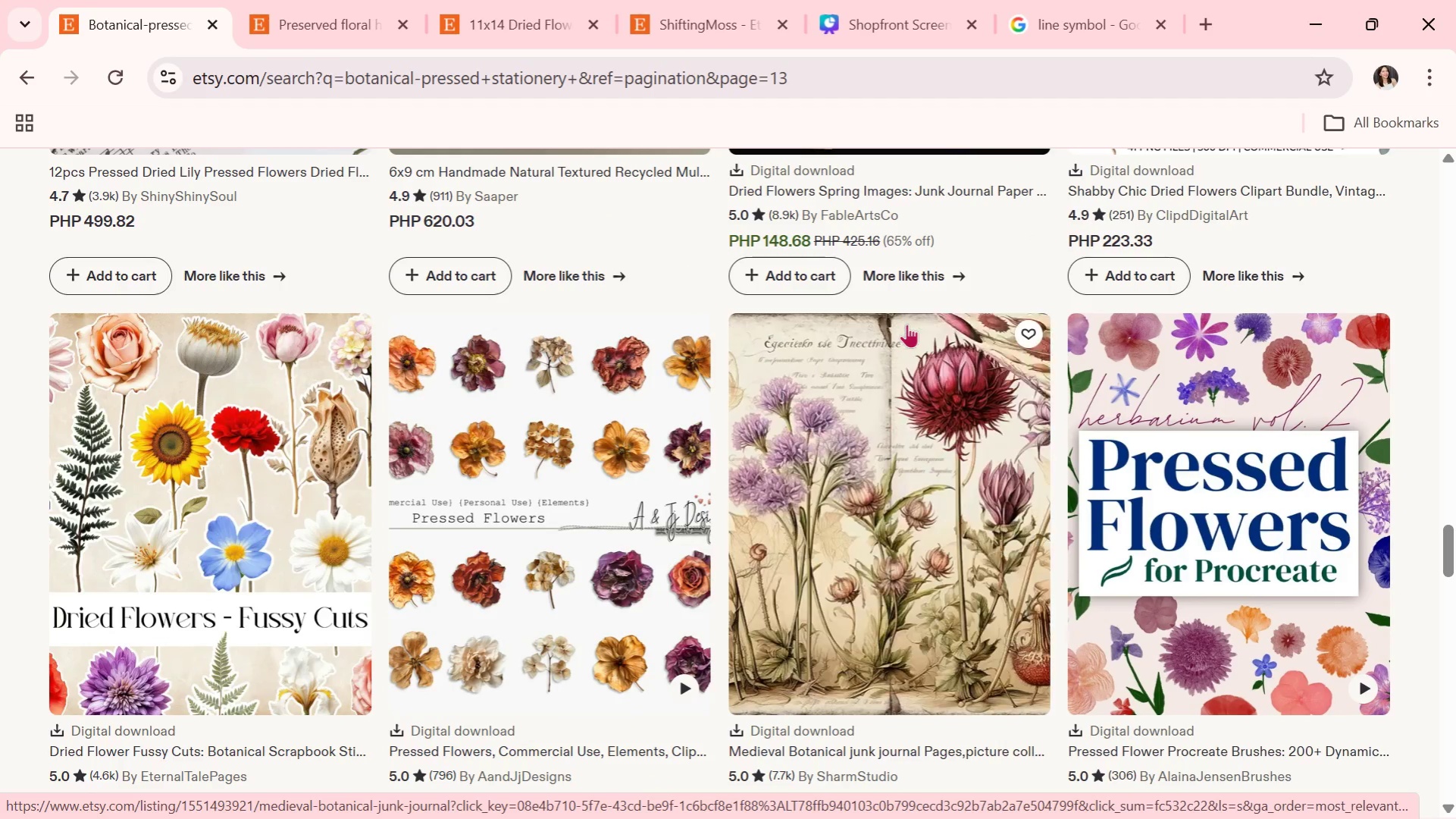 
scroll: coordinate [906, 324], scroll_direction: down, amount: 3.0
 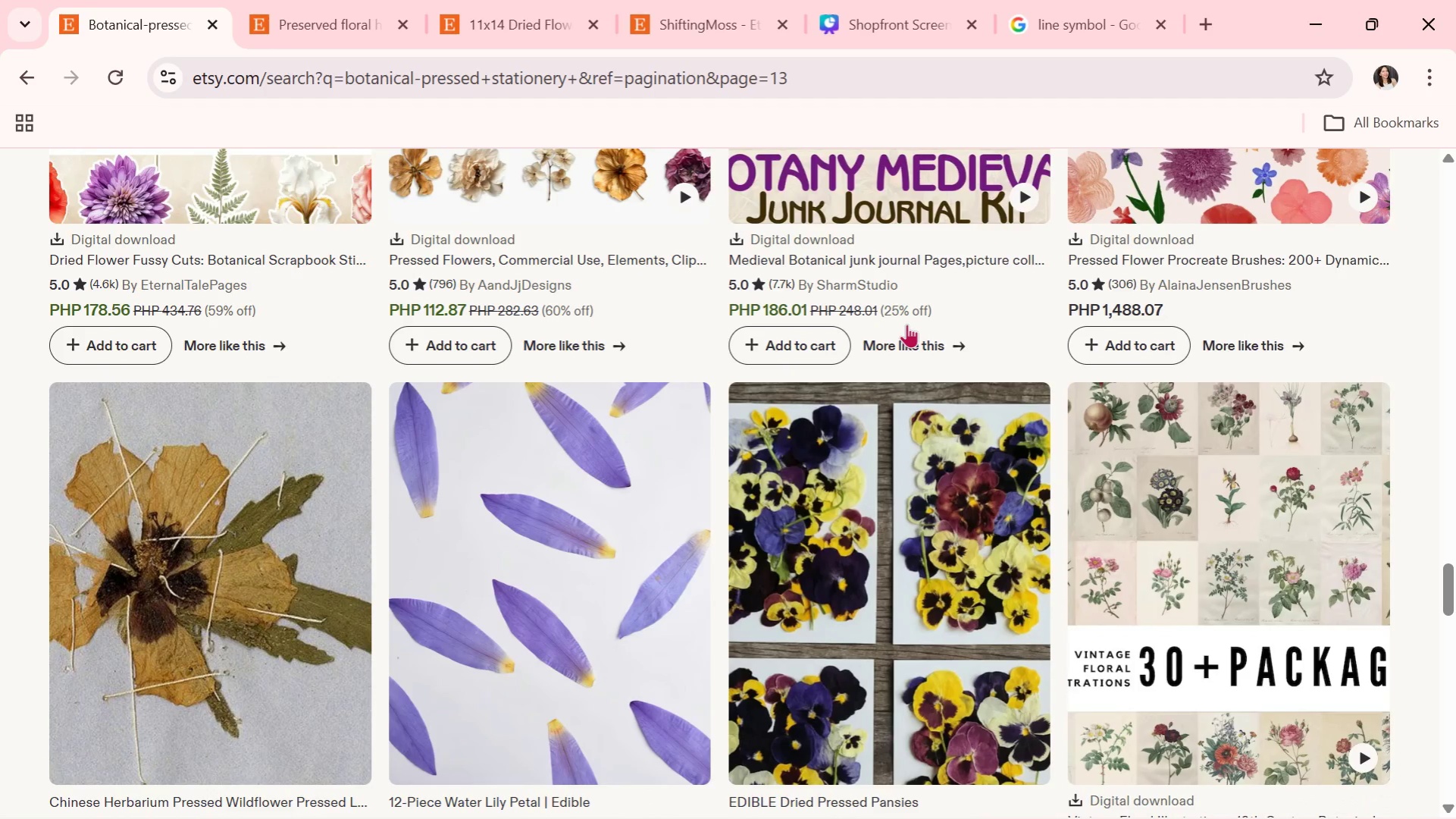 
wait(6.46)
 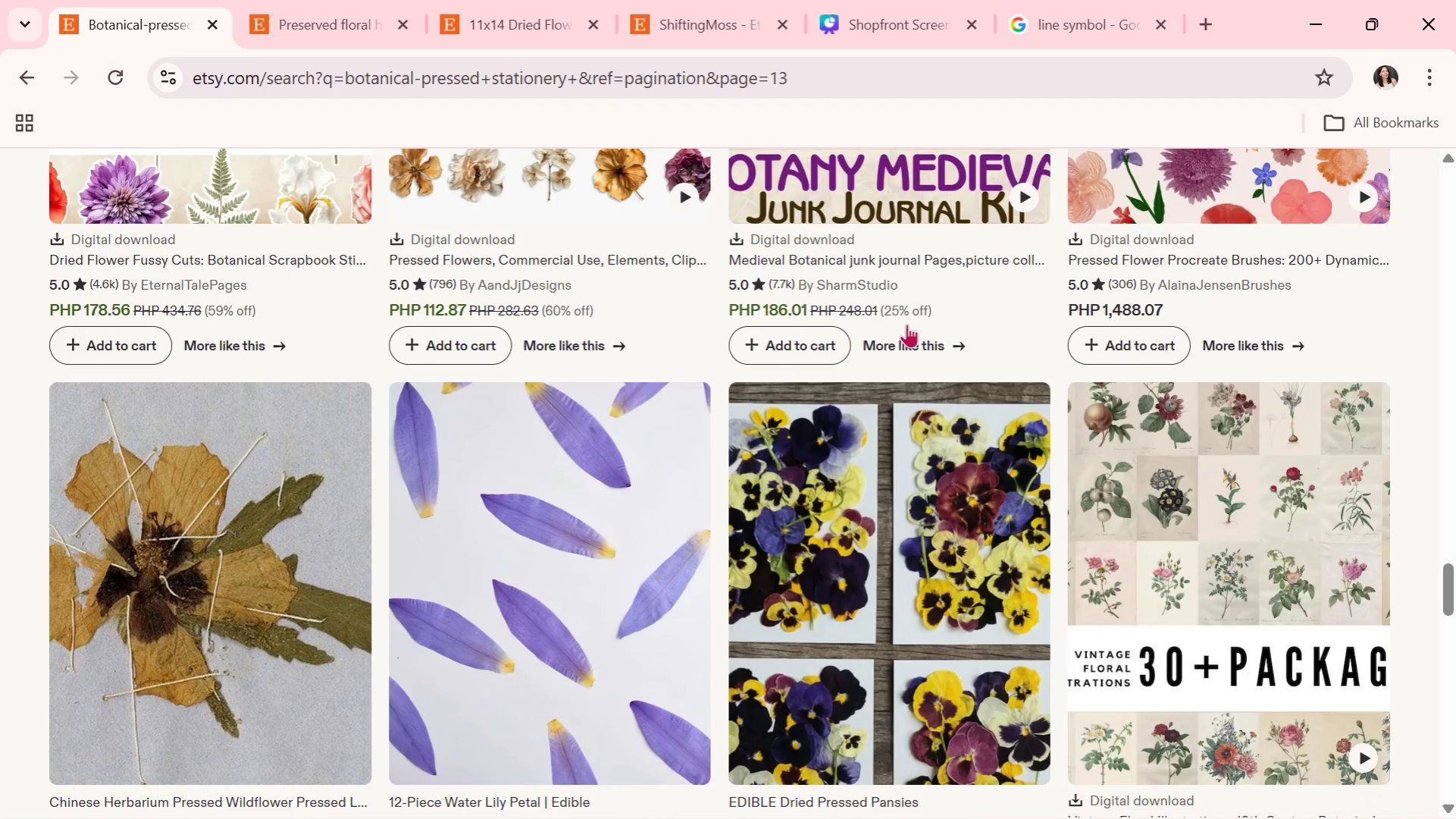 
scroll: coordinate [906, 324], scroll_direction: down, amount: 2.0
 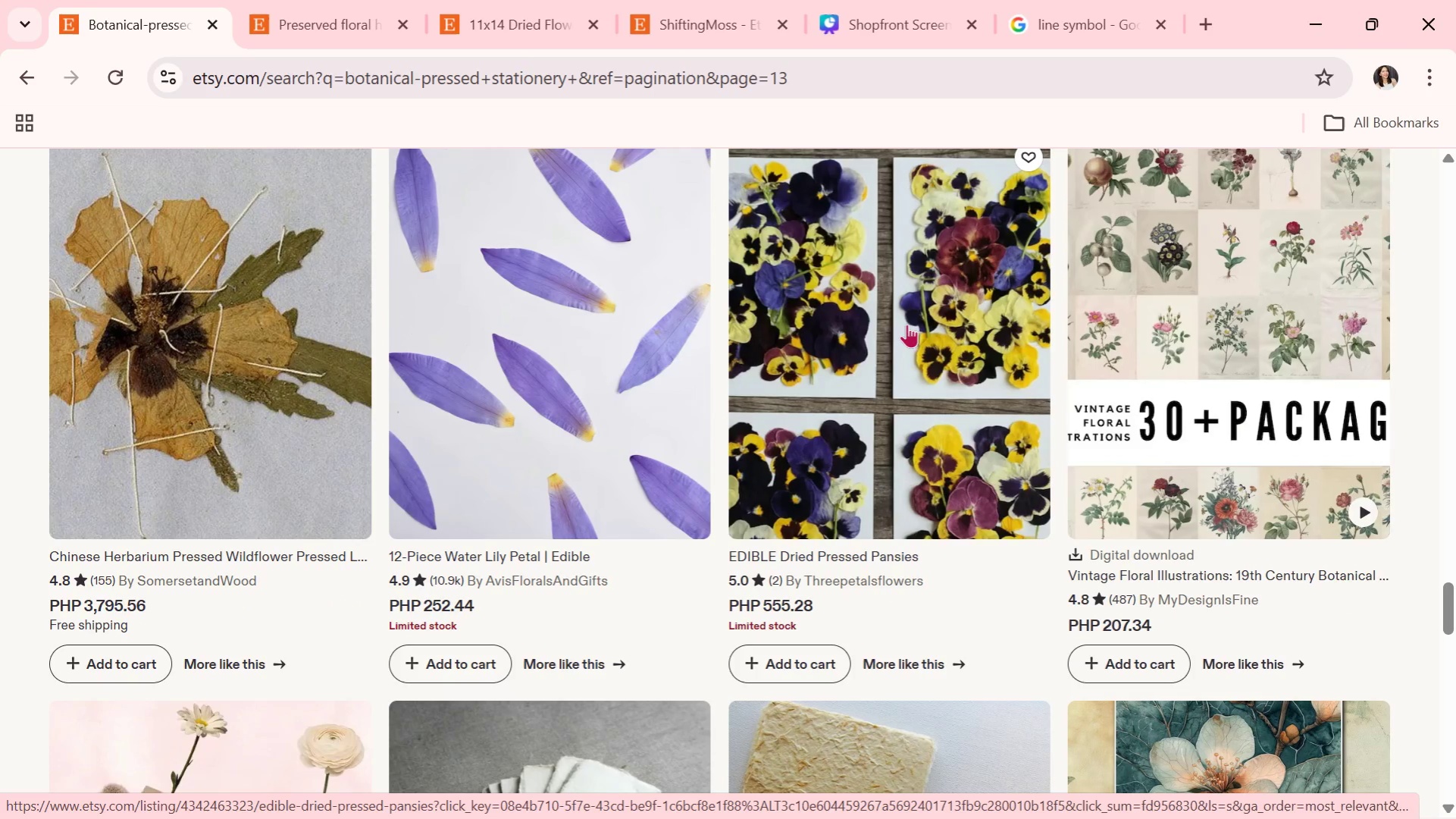 
wait(6.73)
 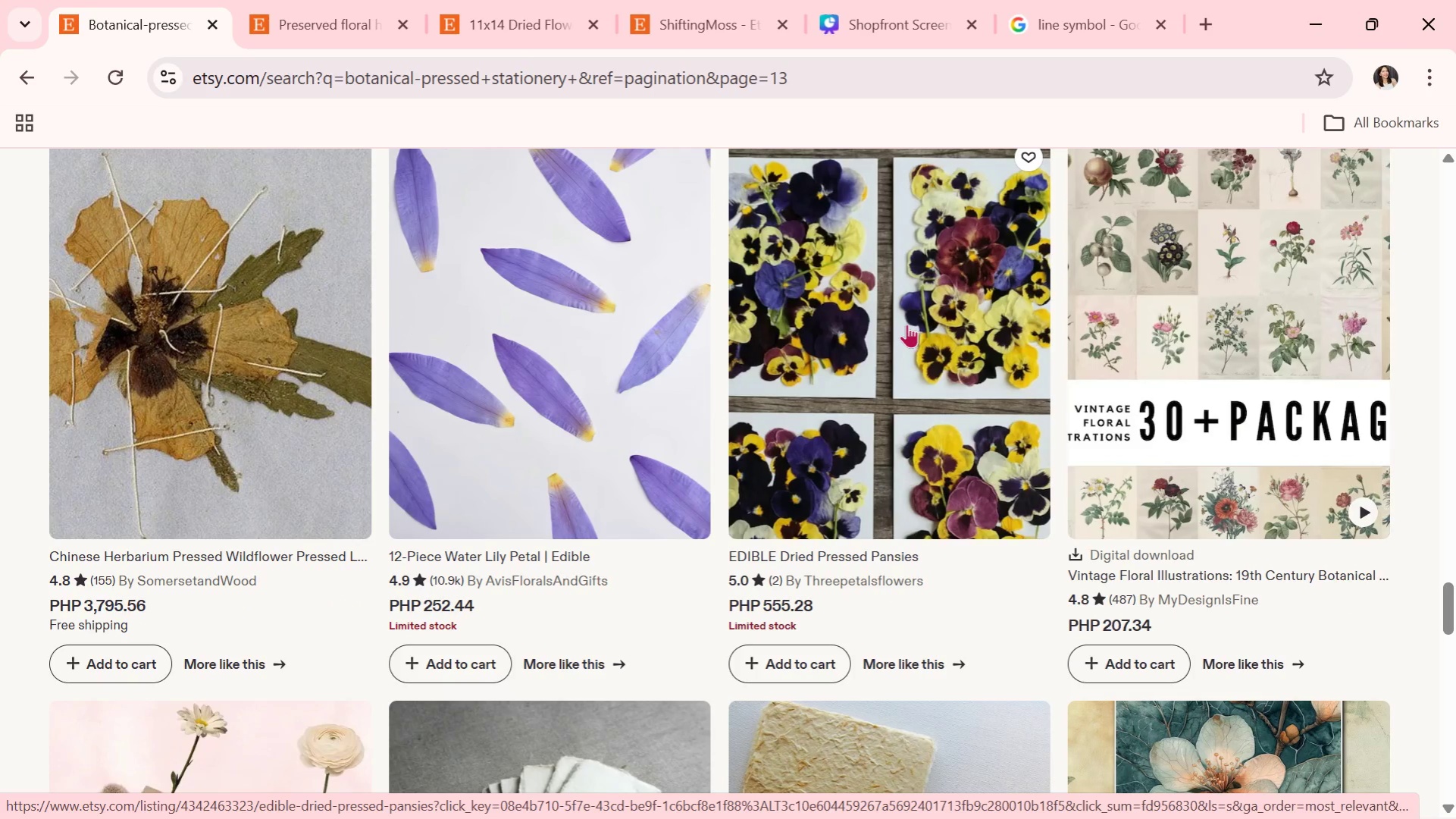 
scroll: coordinate [837, 532], scroll_direction: down, amount: 6.0
 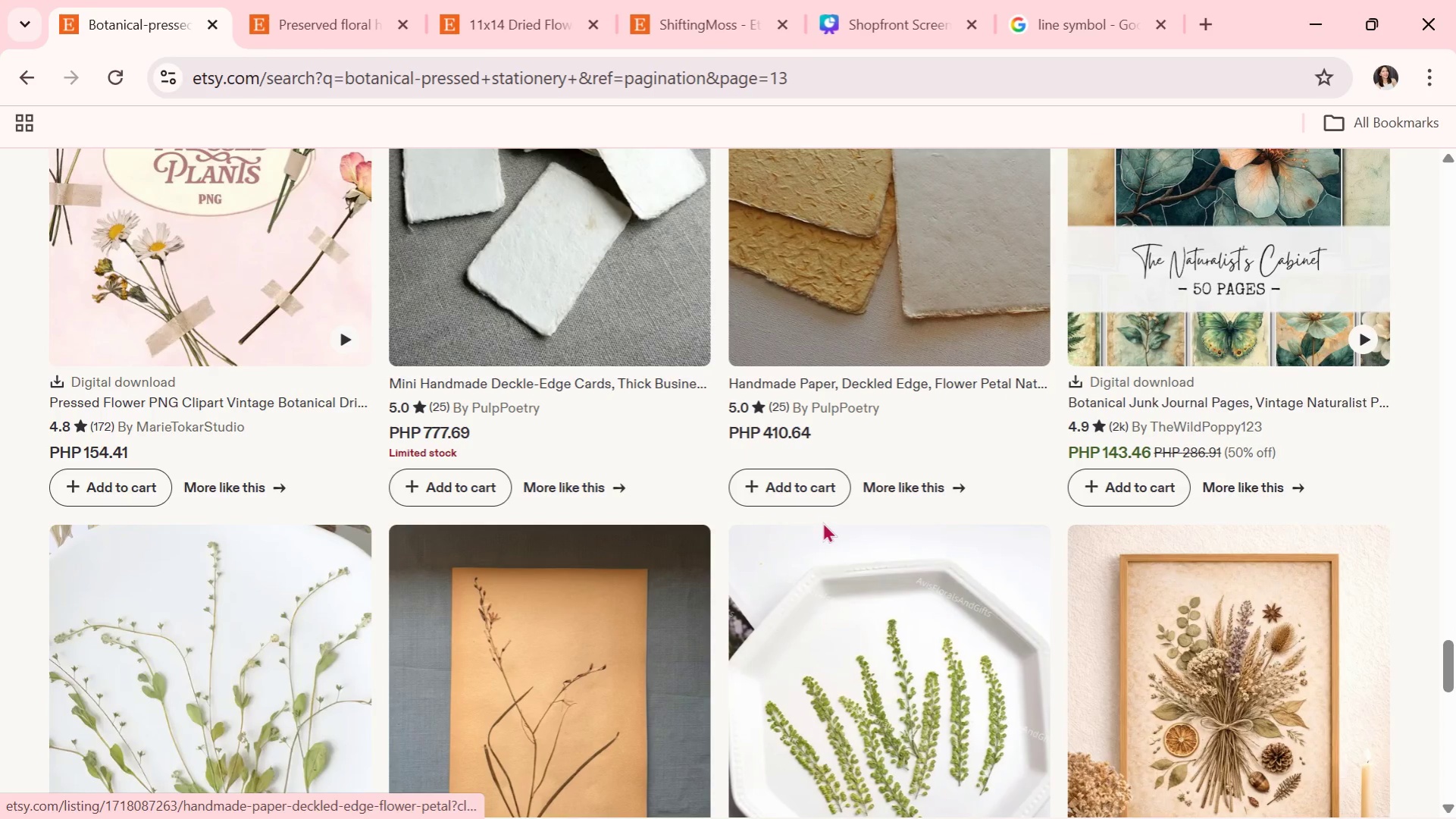 
scroll: coordinate [828, 510], scroll_direction: down, amount: 2.0
 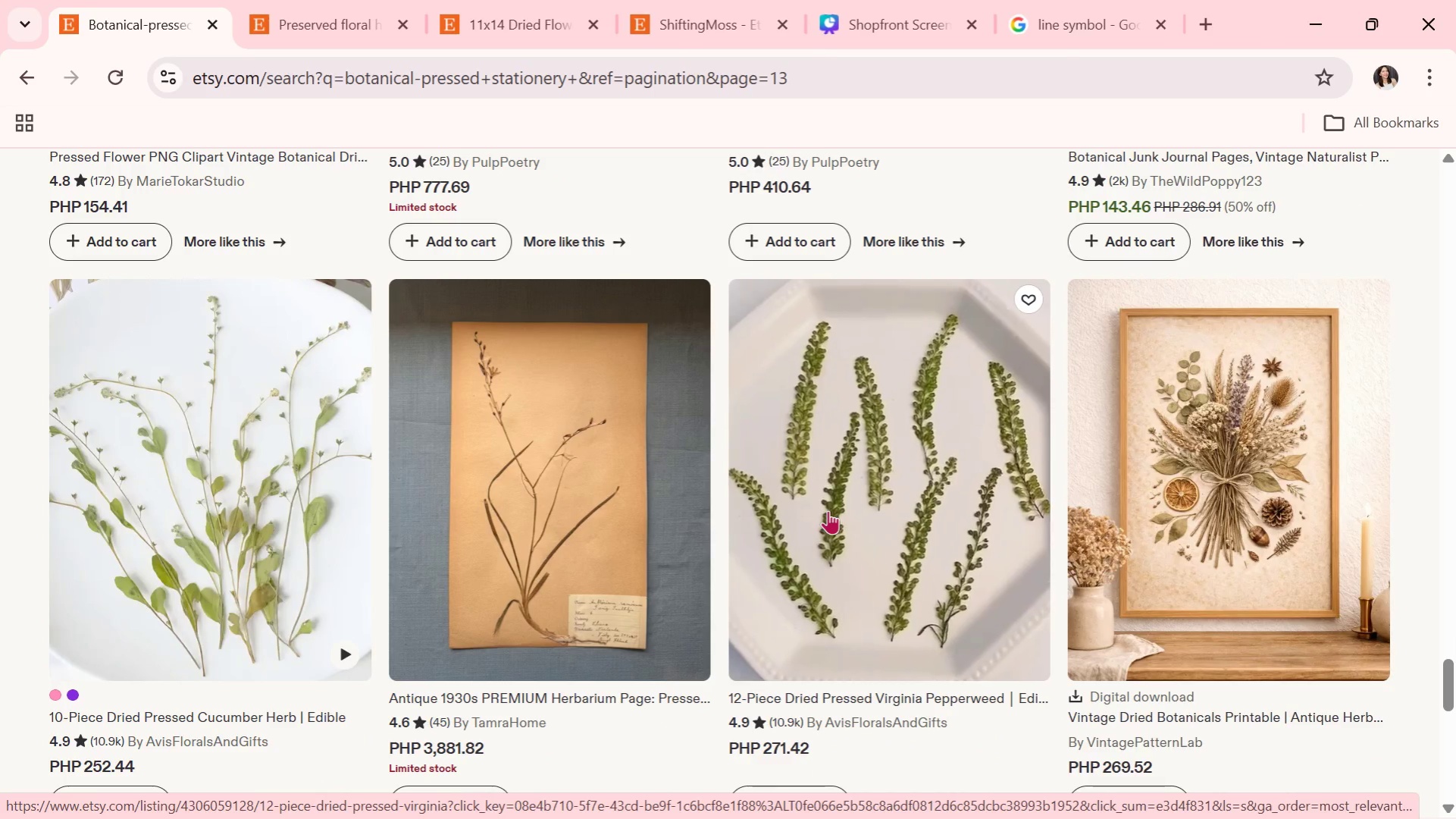 
wait(7.49)
 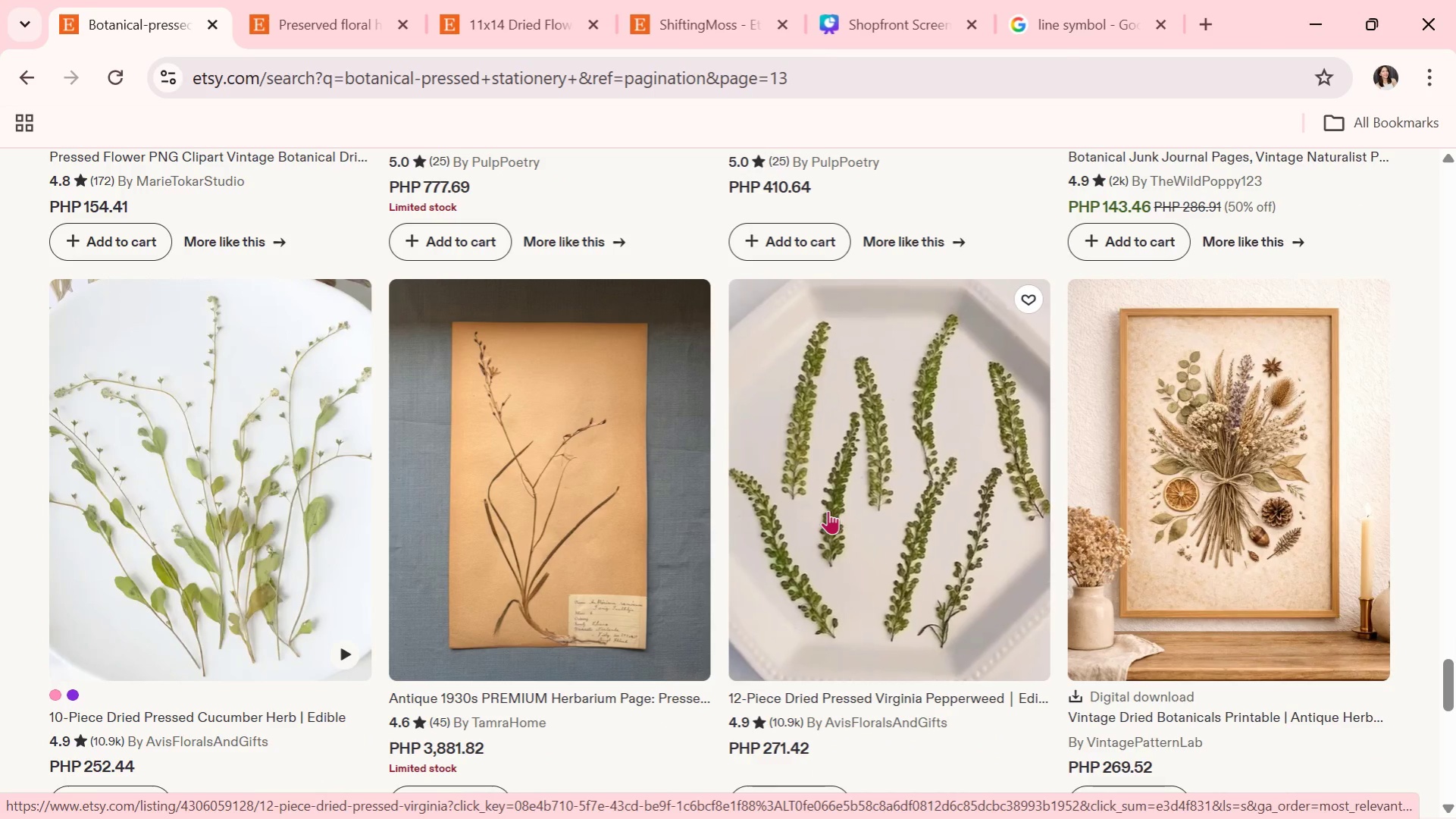 
scroll: coordinate [863, 644], scroll_direction: down, amount: 4.0
 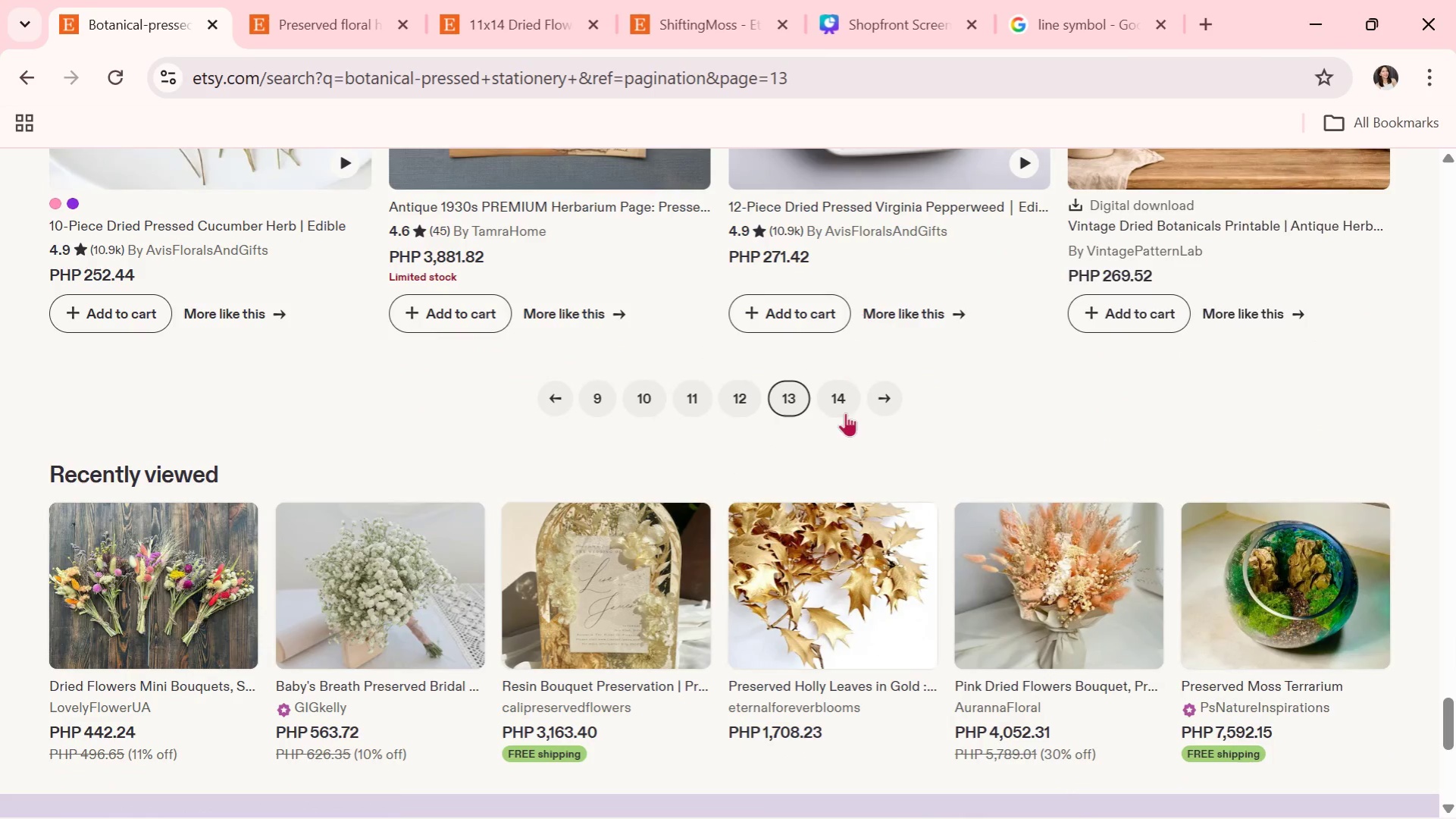 
left_click([845, 413])
 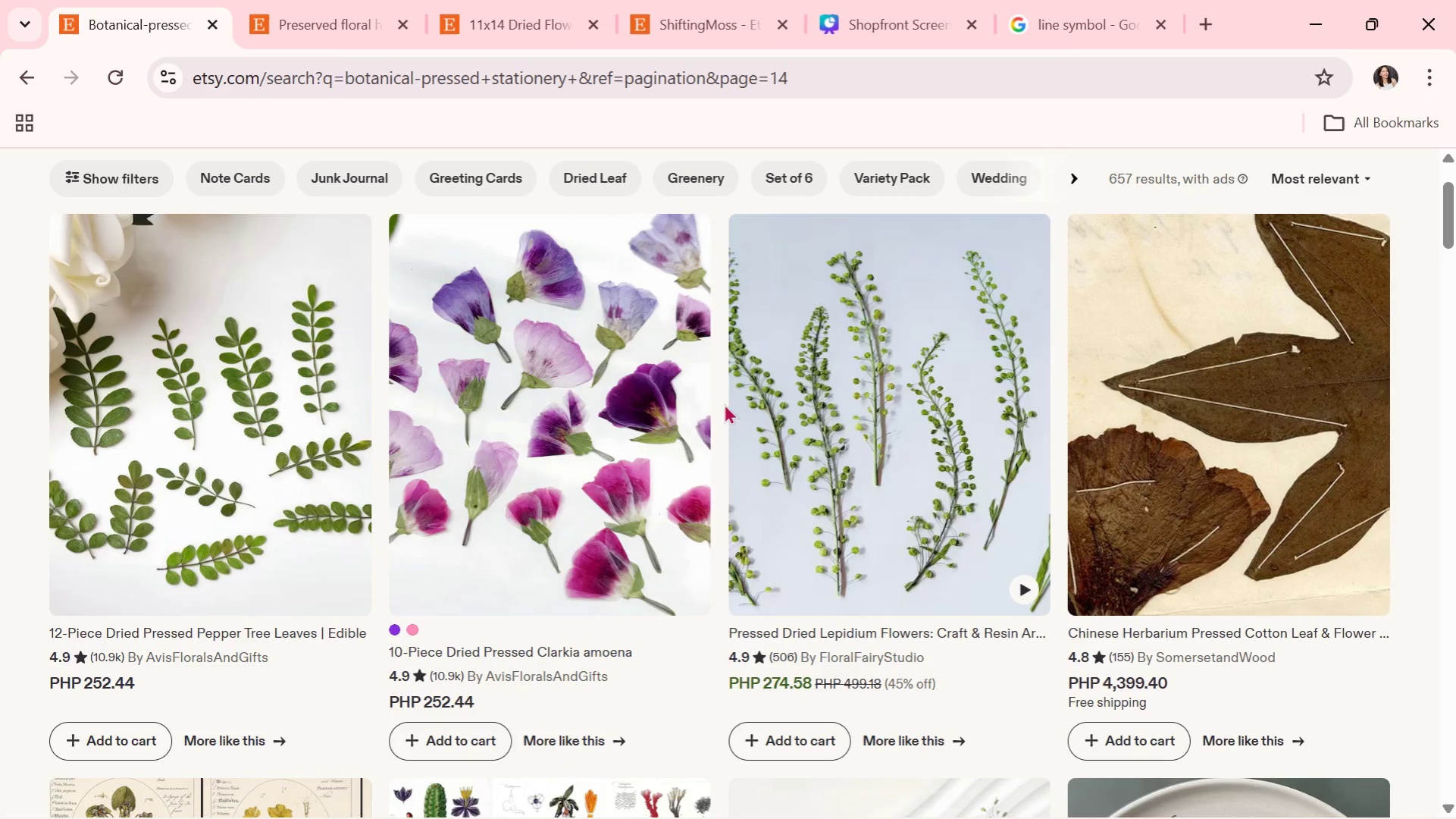 
wait(7.52)
 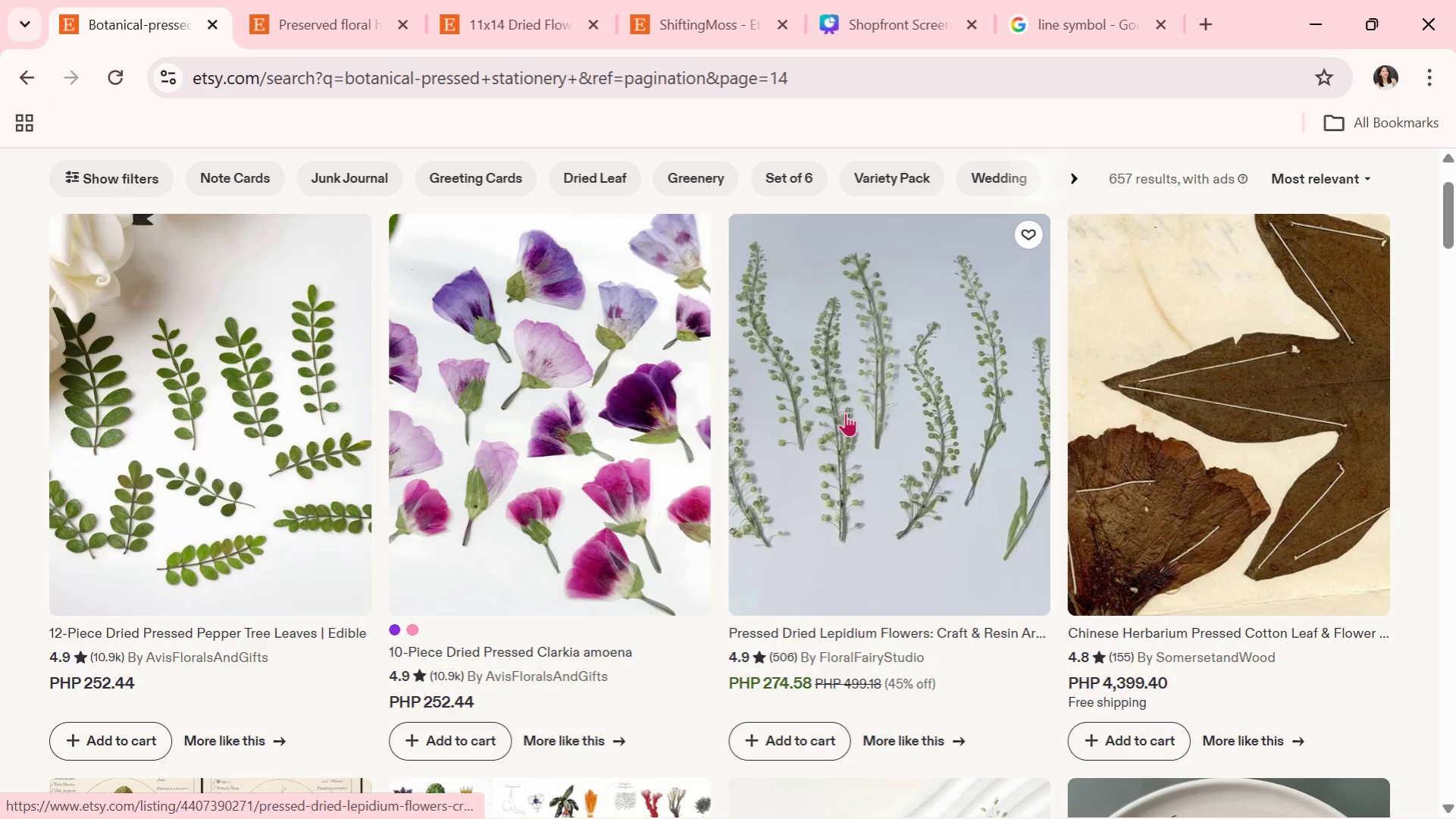 
scroll: coordinate [724, 403], scroll_direction: down, amount: 1.0
 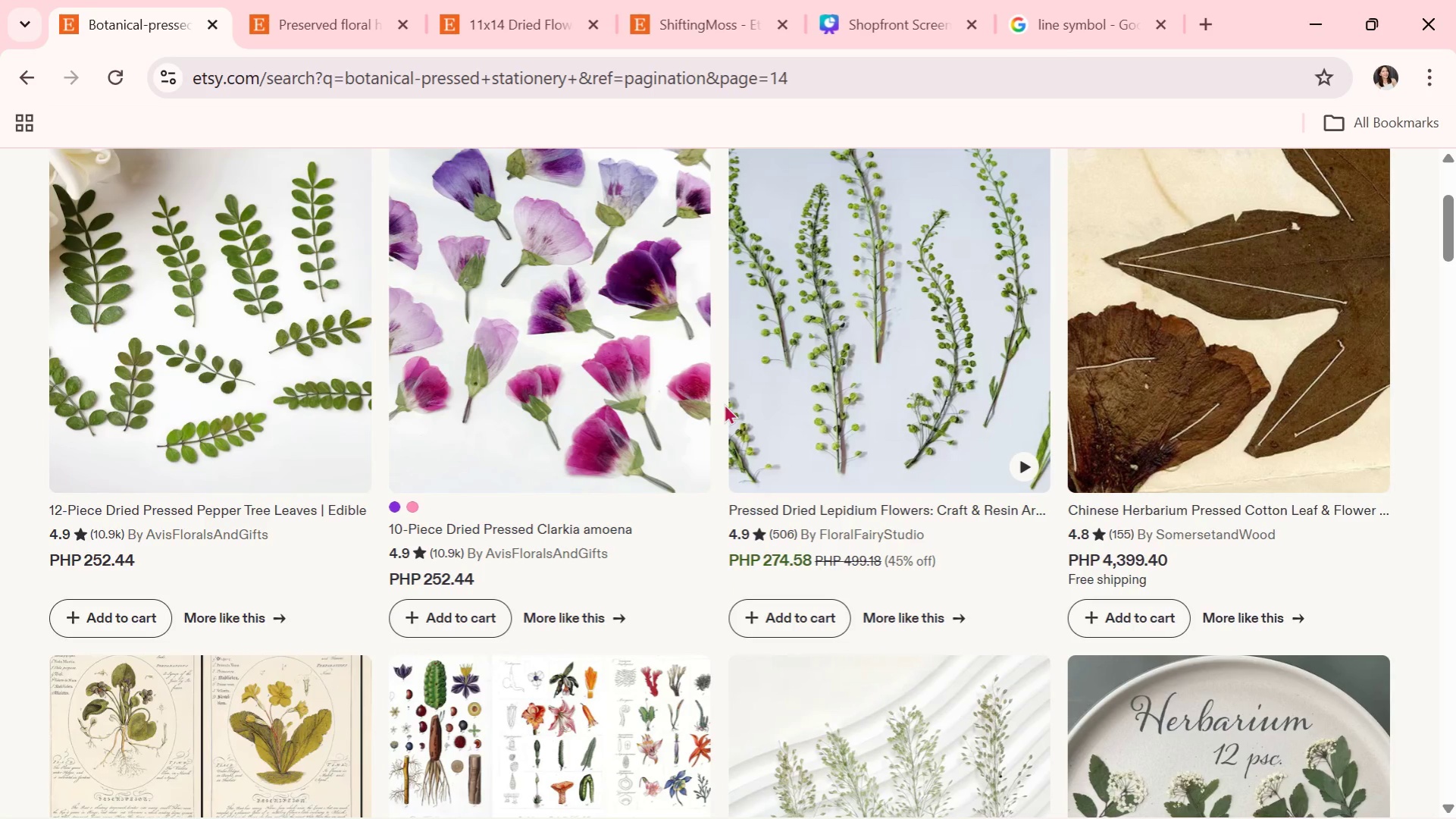 
wait(8.15)
 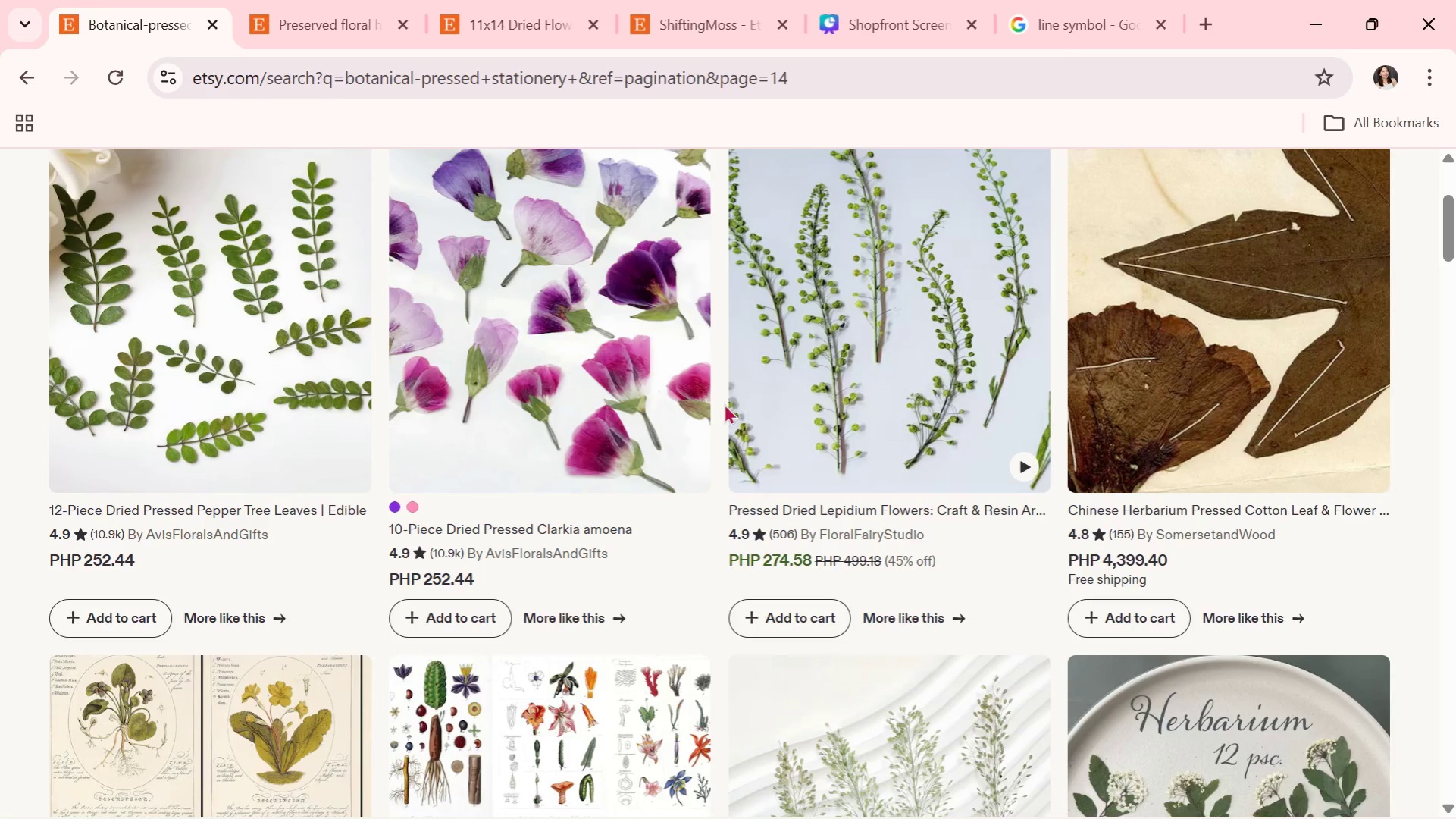 
scroll: coordinate [724, 403], scroll_direction: down, amount: 3.0
 